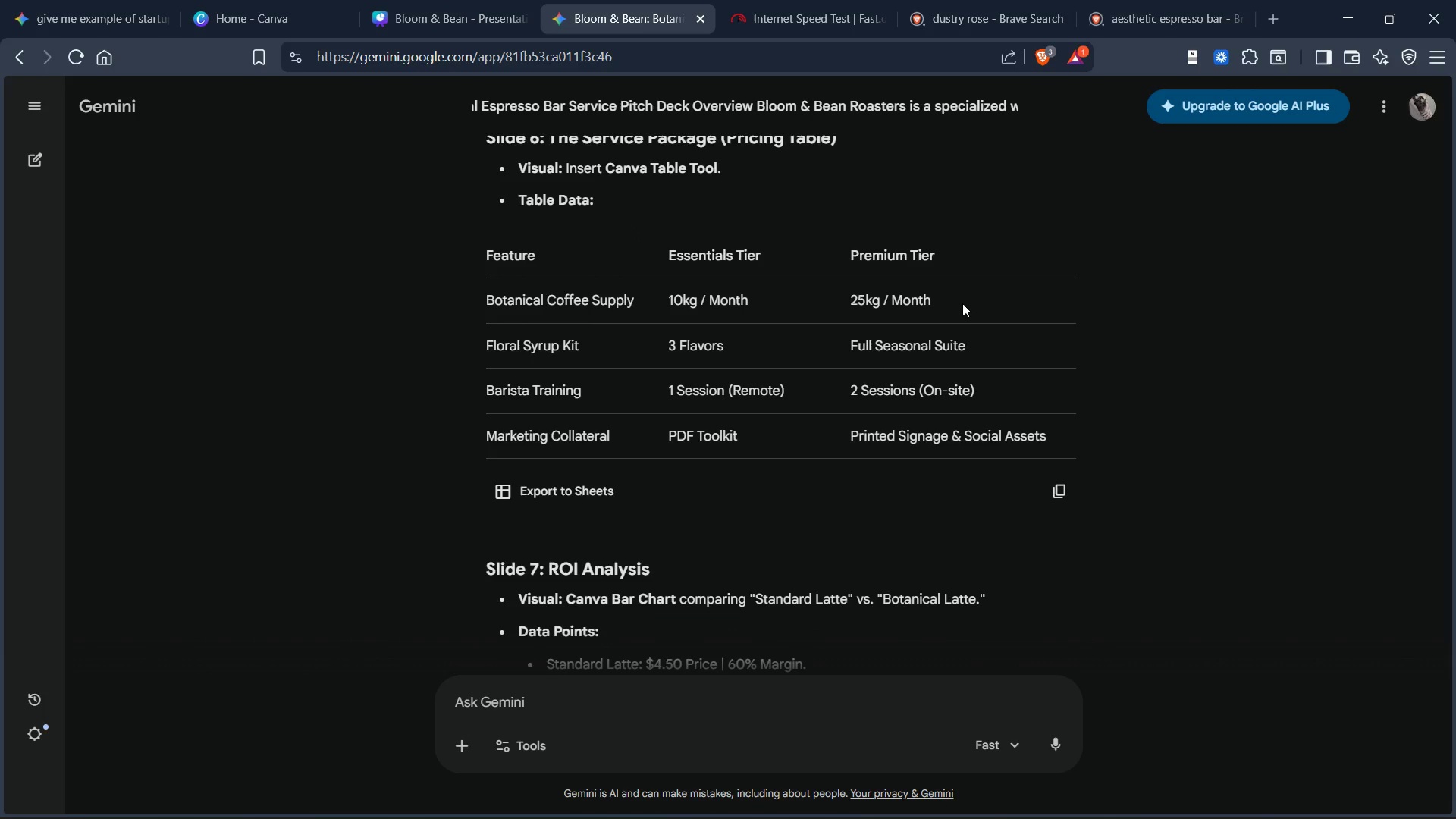 
left_click_drag(start_coordinate=[963, 303], to_coordinate=[489, 307])
 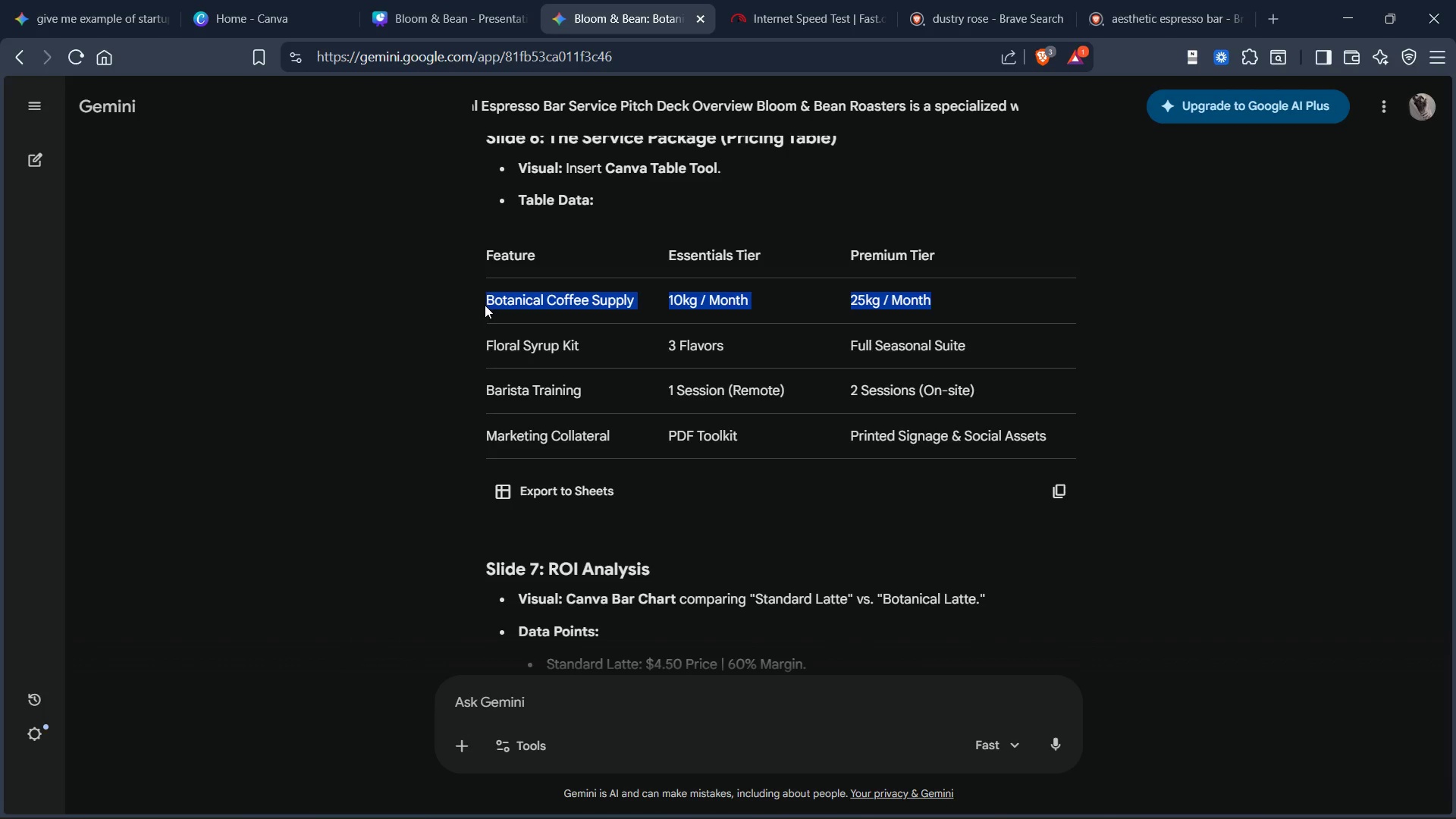 
key(Control+C)
 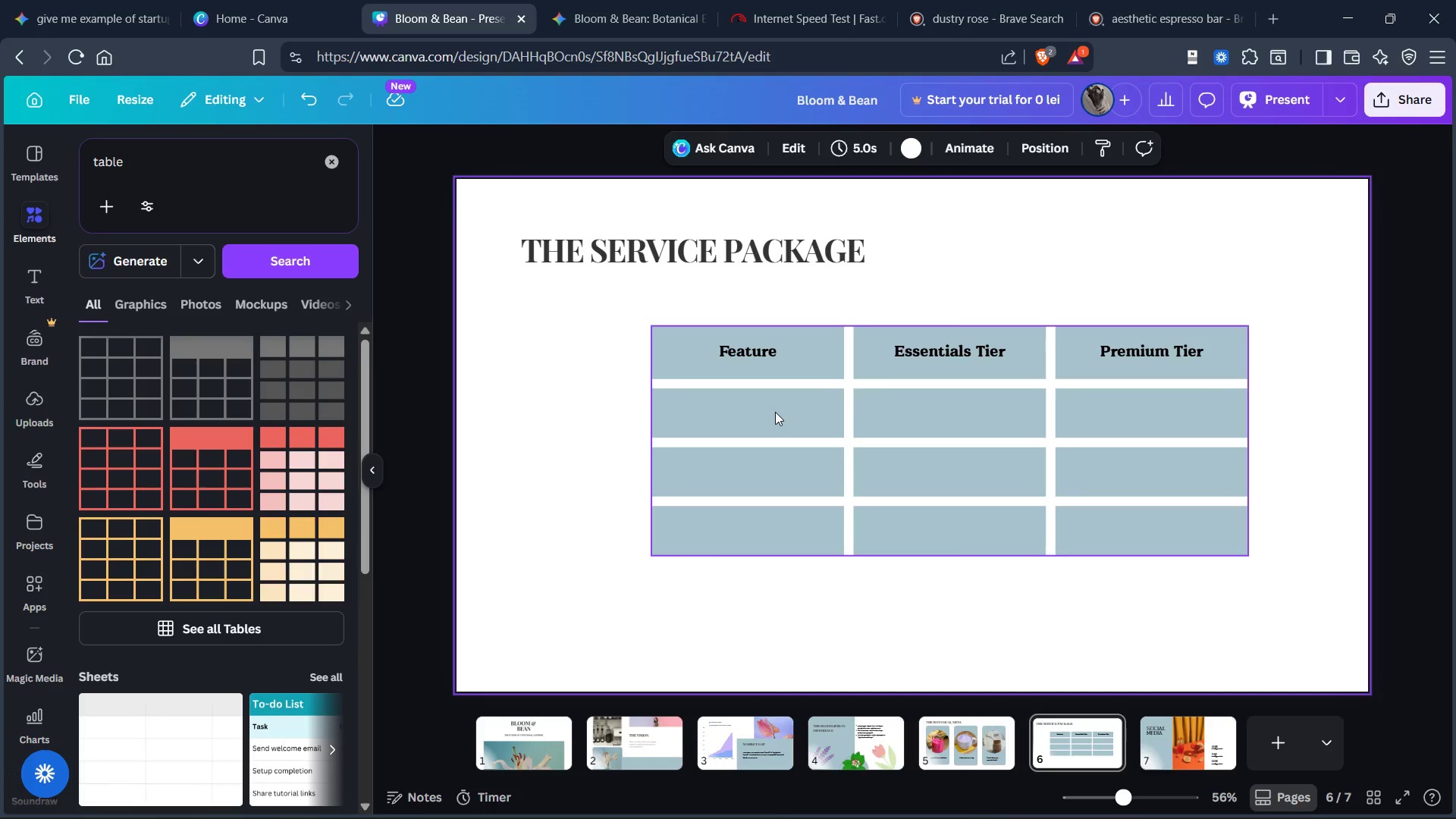 
key(Control+V)
 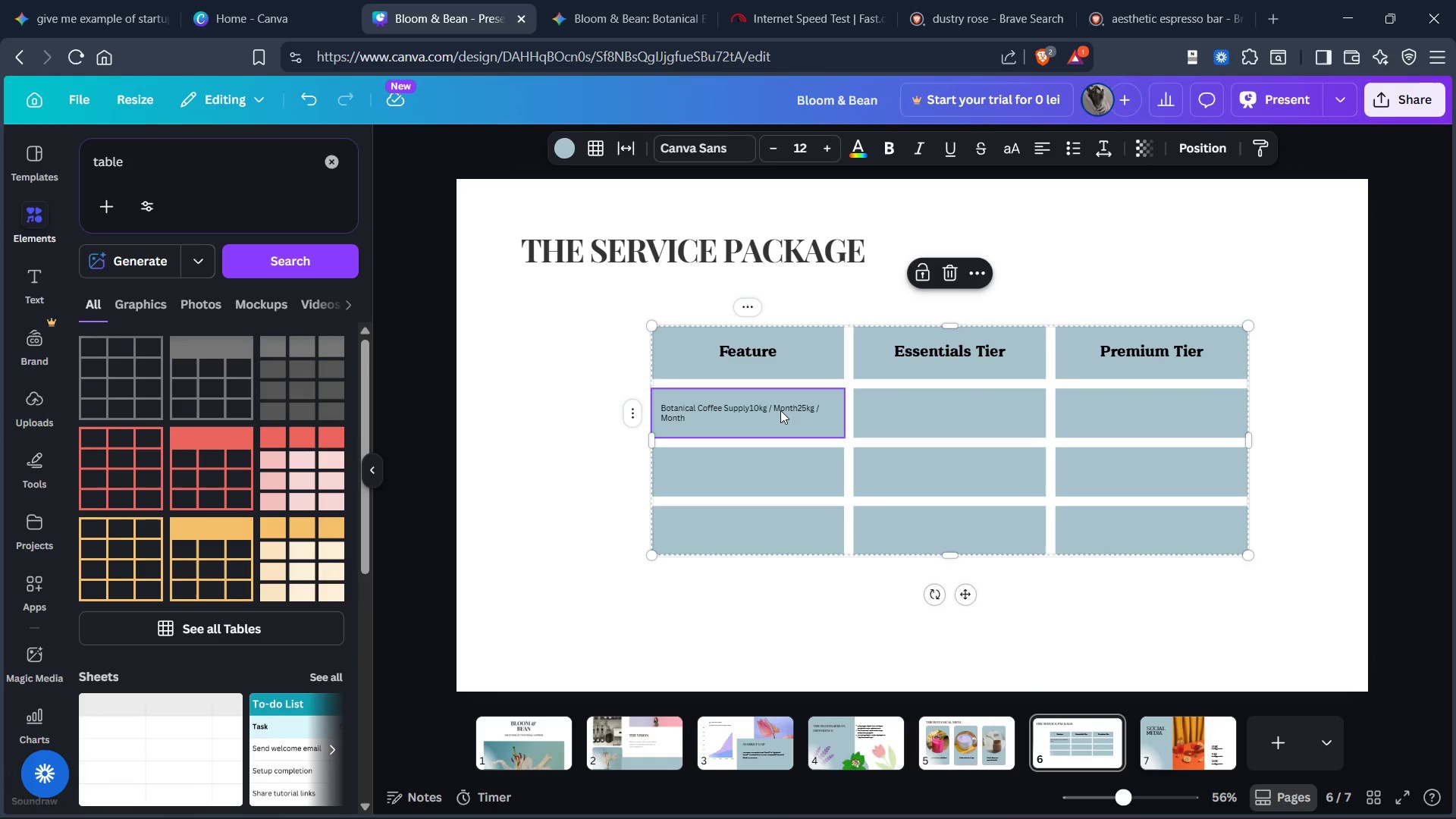 
key(Control+Z)
 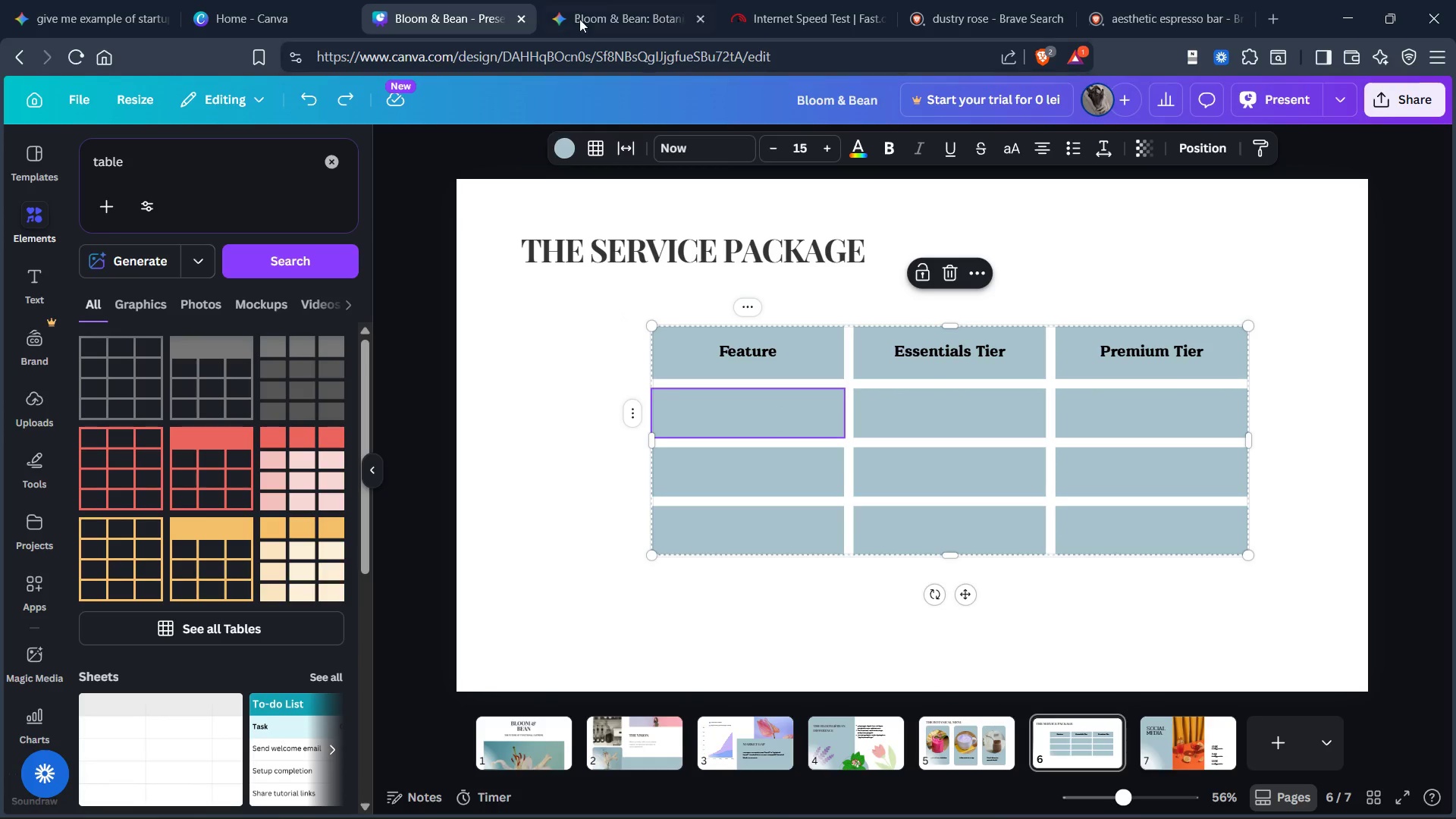 
left_click_drag(start_coordinate=[623, 15], to_coordinate=[780, 63])
 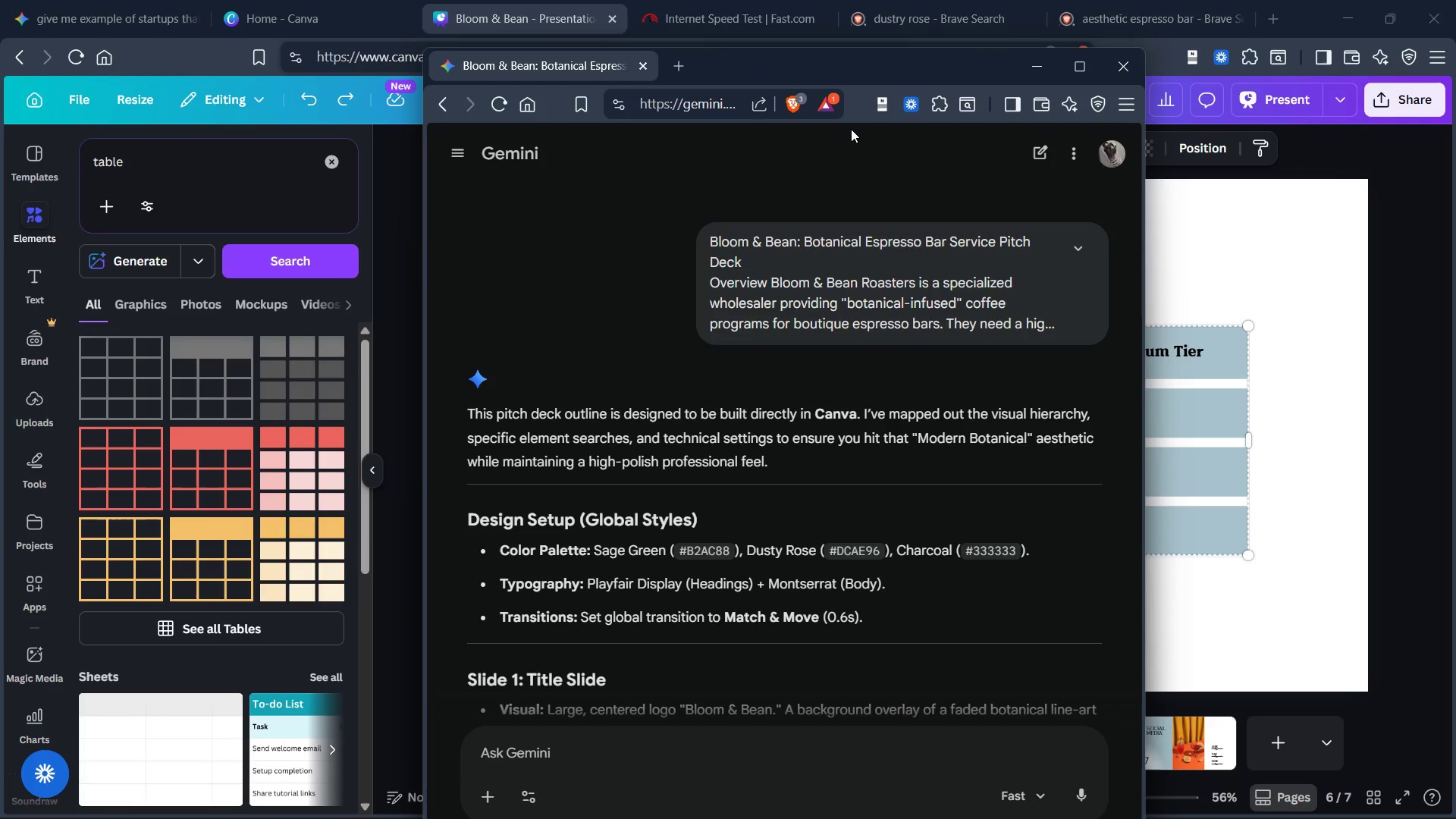 
key(Meta+MetaLeft)
 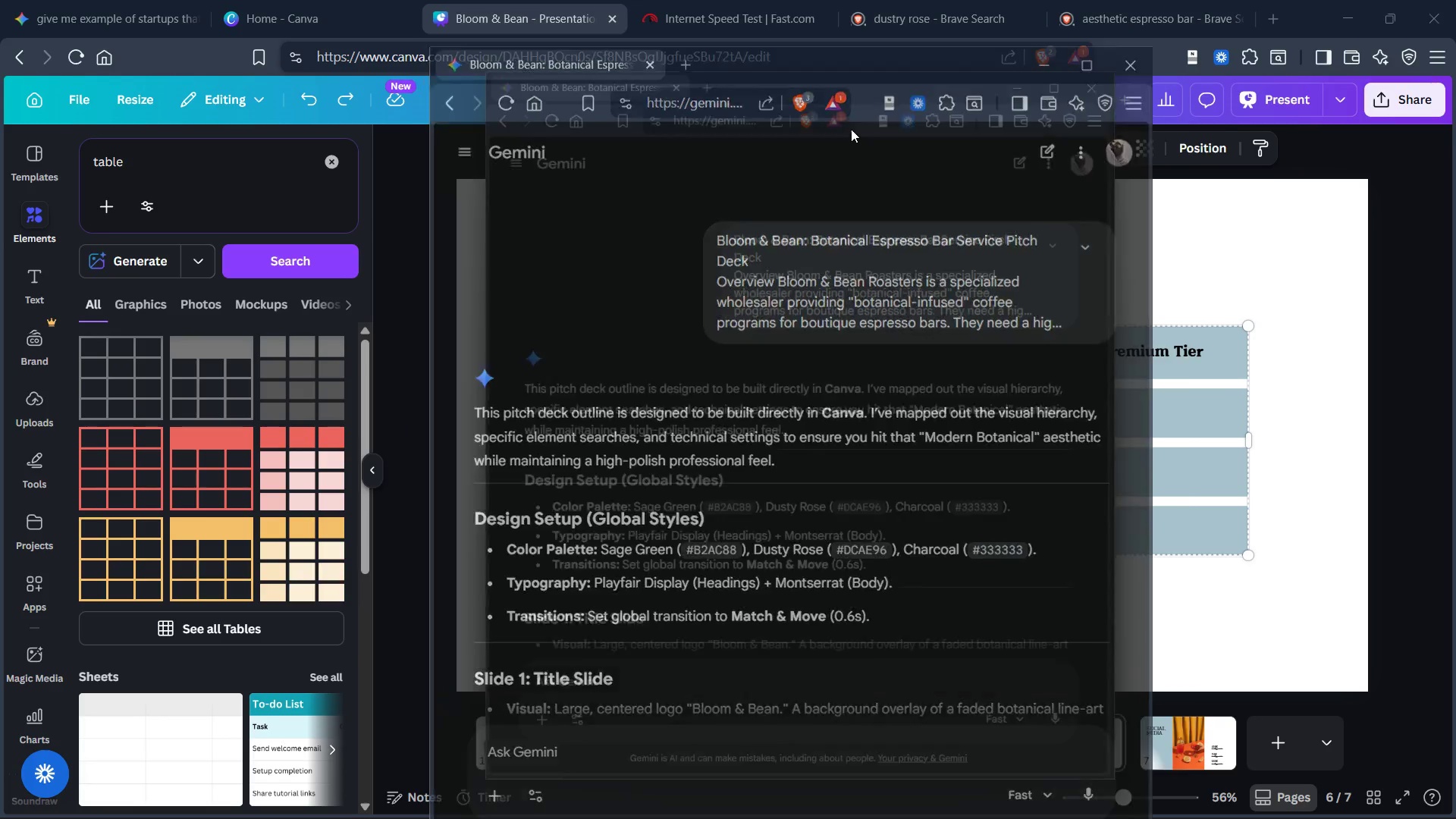 
key(Meta+ArrowRight)
 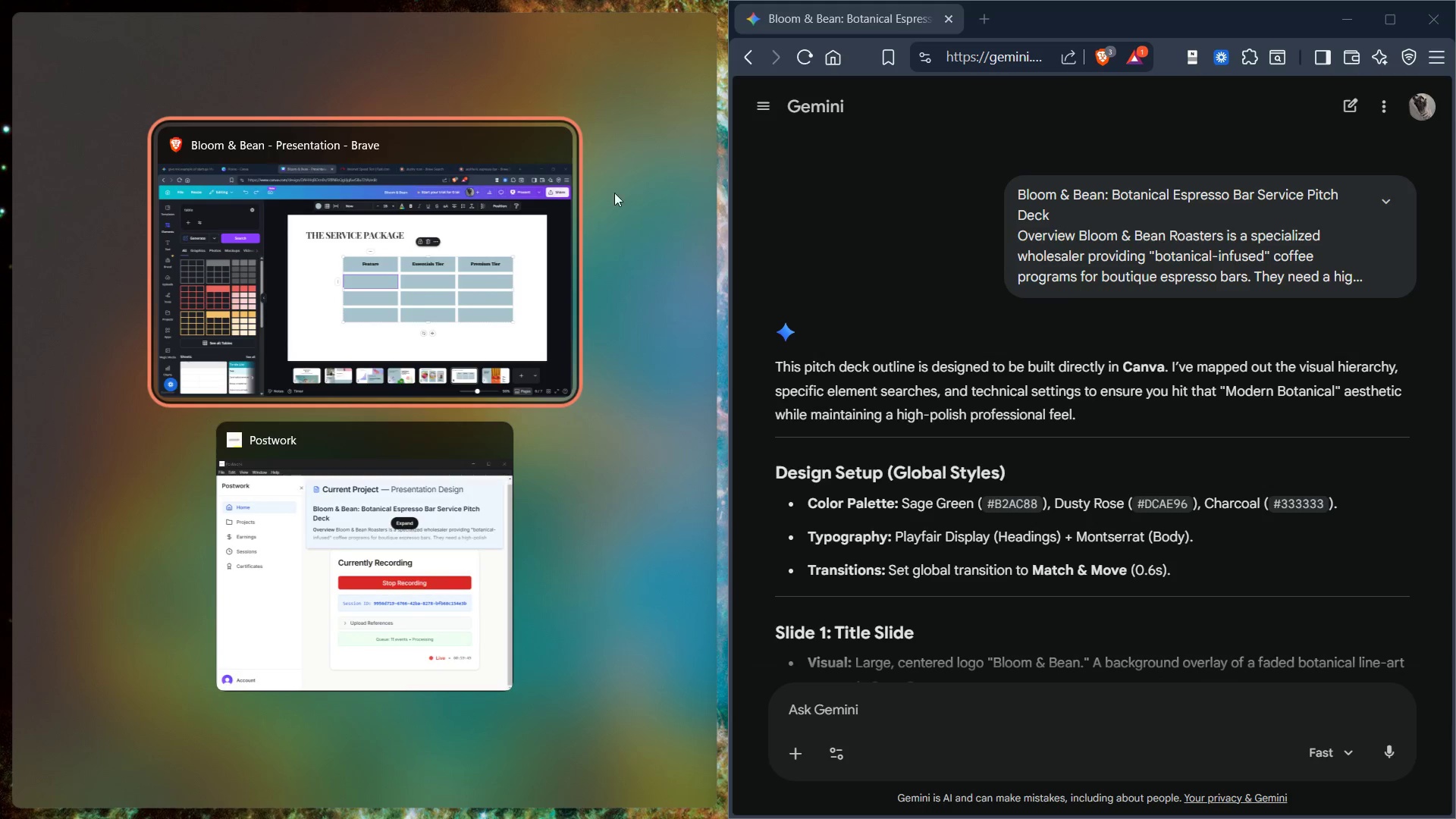 
left_click([347, 219])
 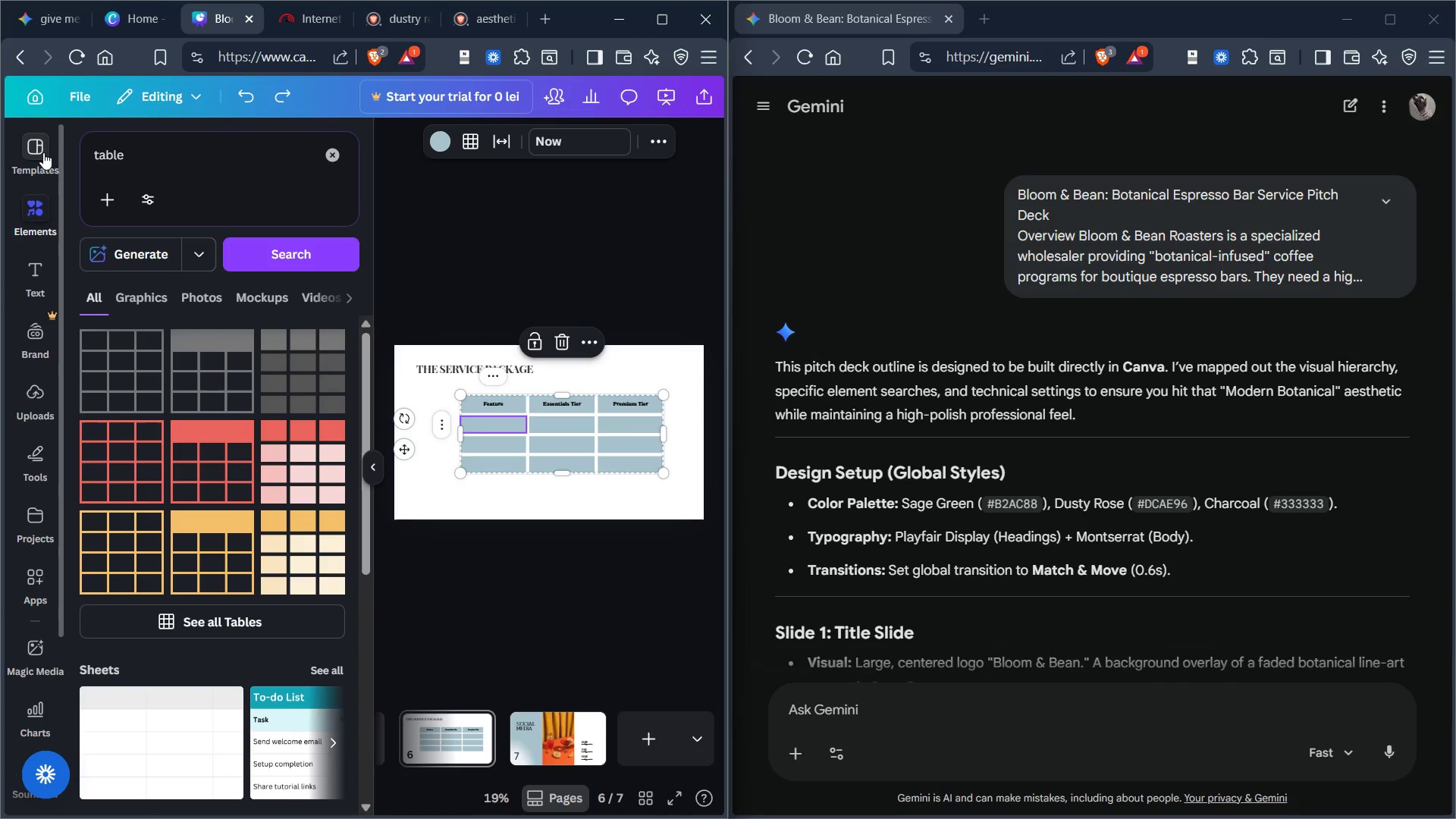 
left_click([30, 212])
 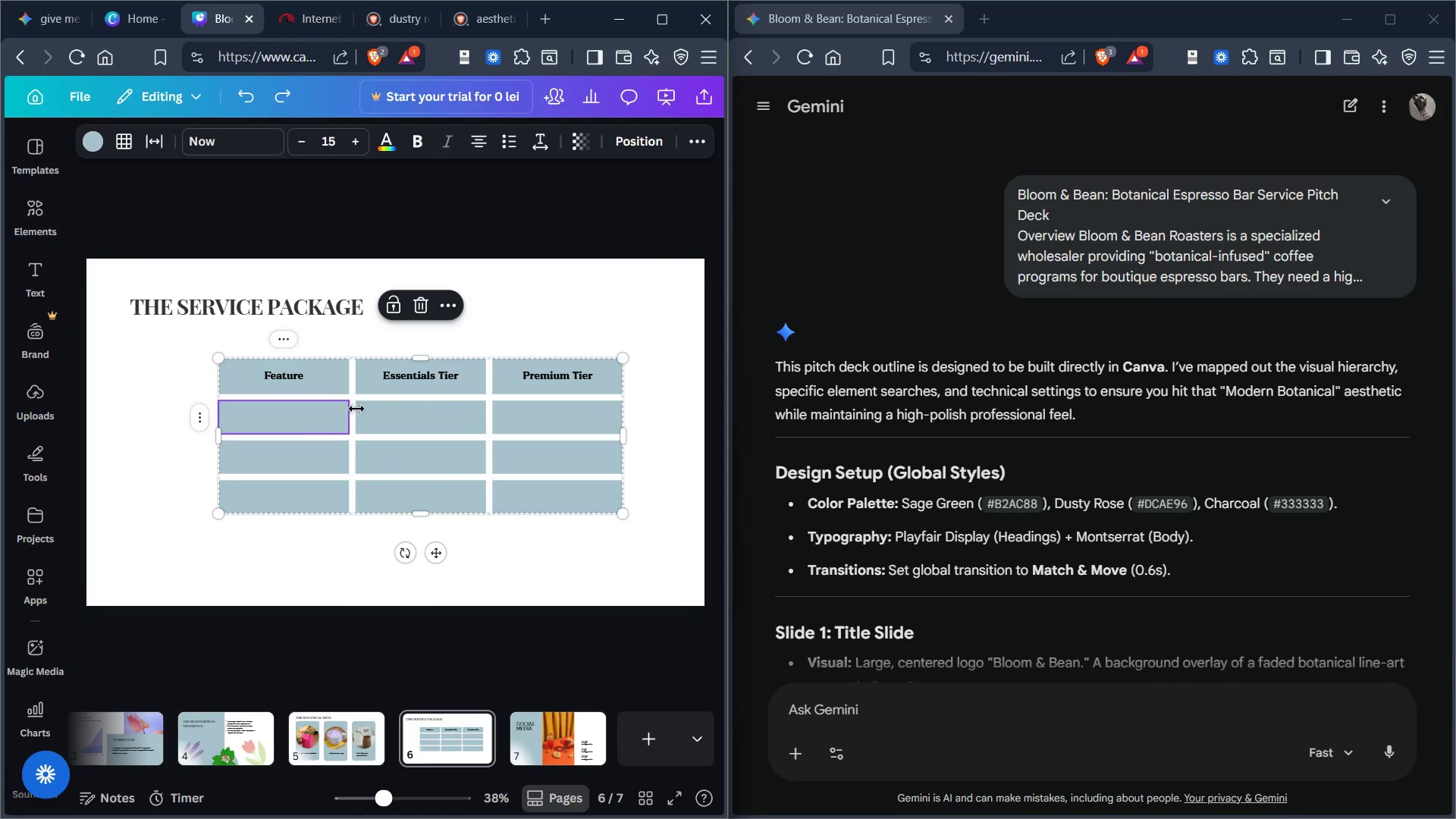 
left_click([289, 413])
 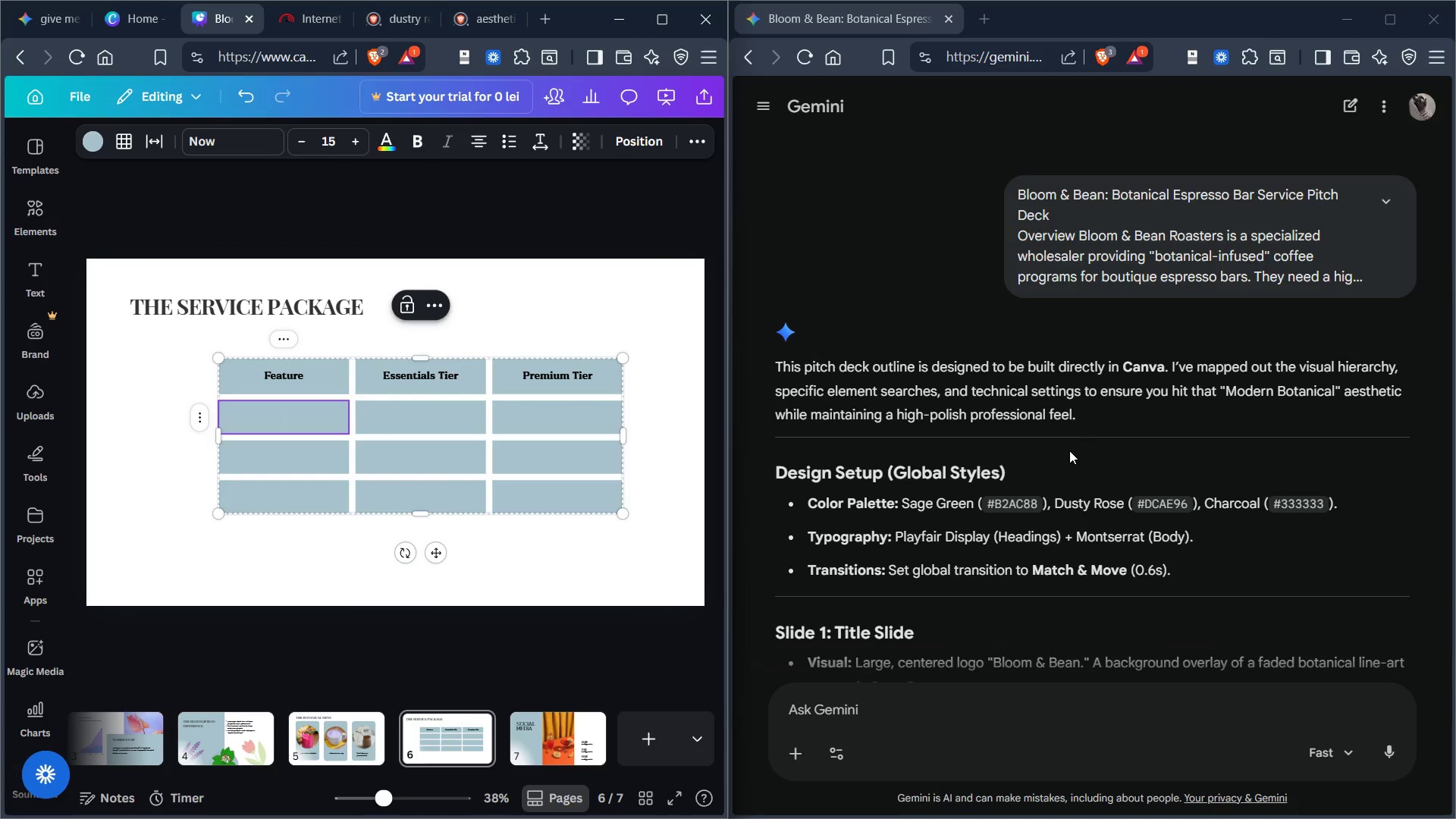 
scroll: coordinate [1059, 463], scroll_direction: down, amount: 46.0
 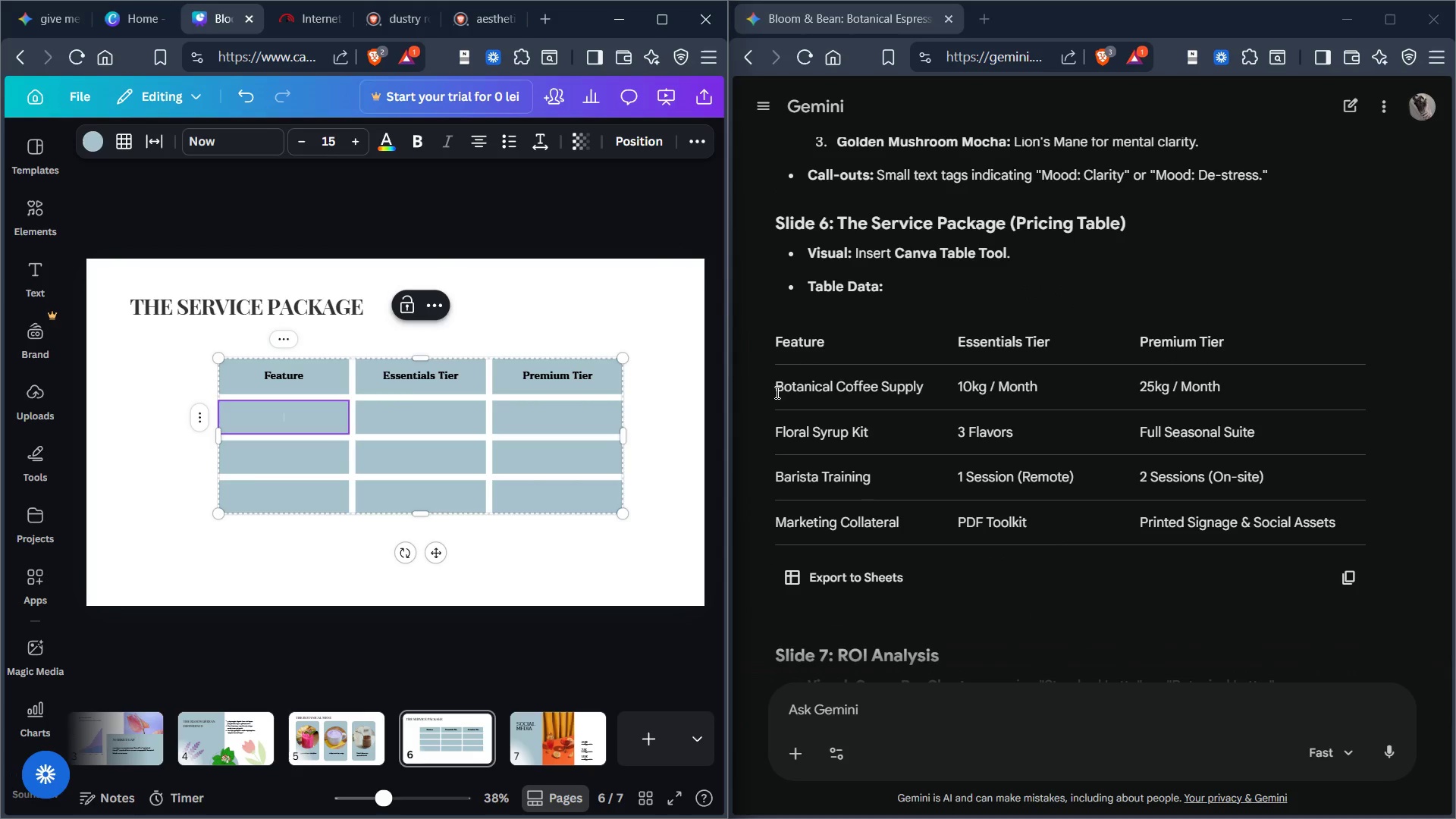 
left_click_drag(start_coordinate=[776, 392], to_coordinate=[940, 394])
 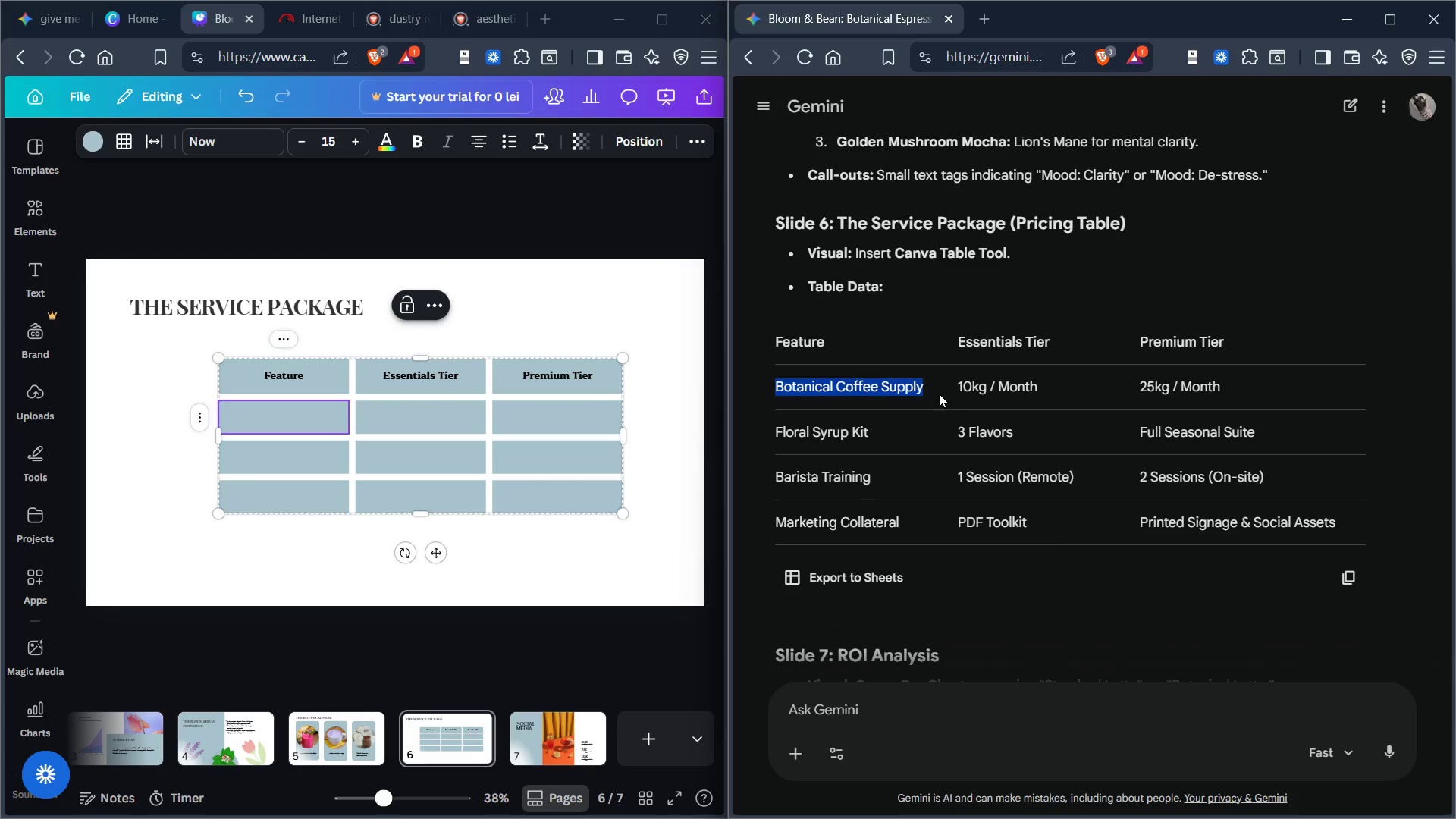 
key(Control+C)
 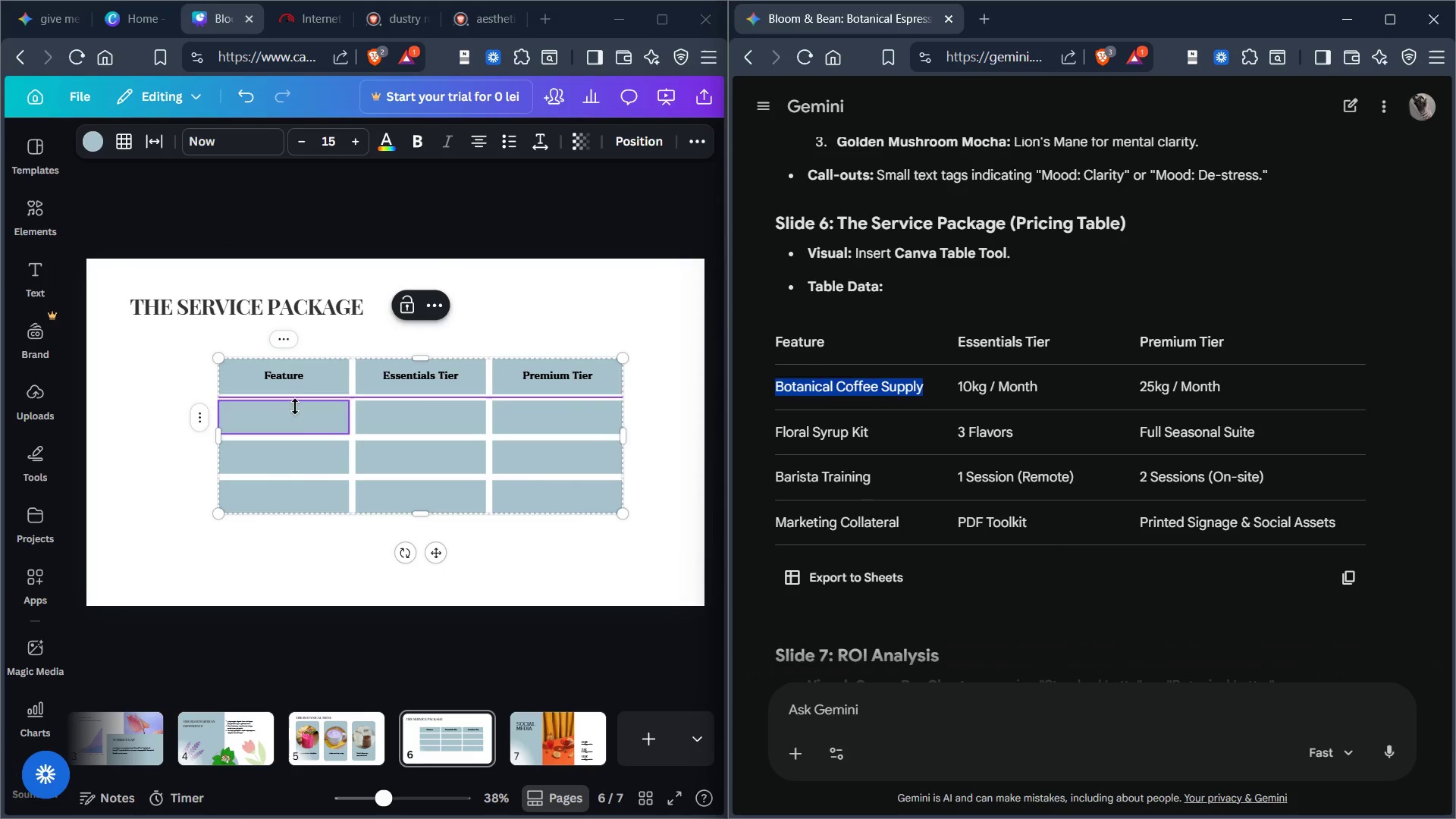 
left_click([290, 414])
 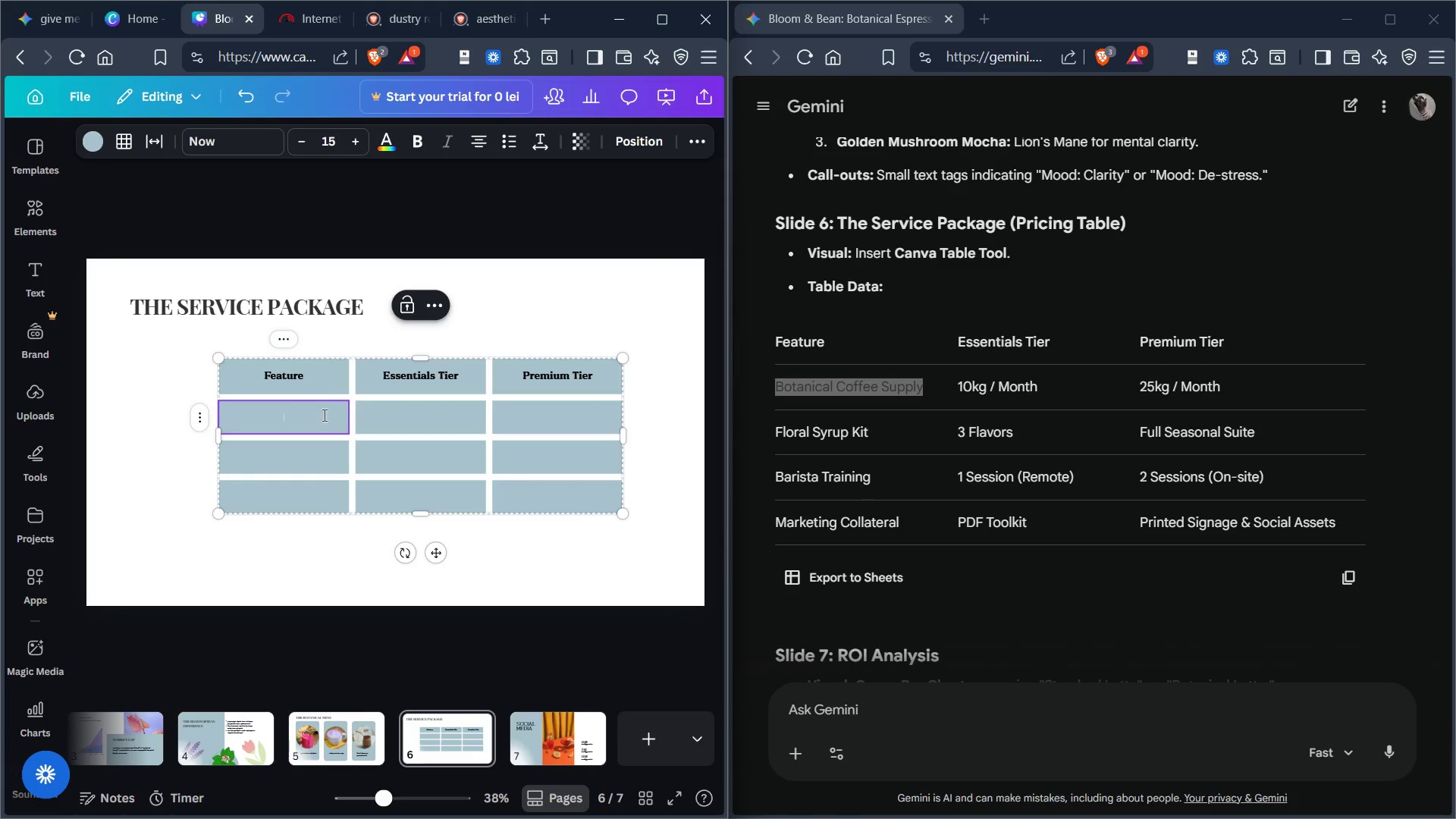 
key(Control+V)
 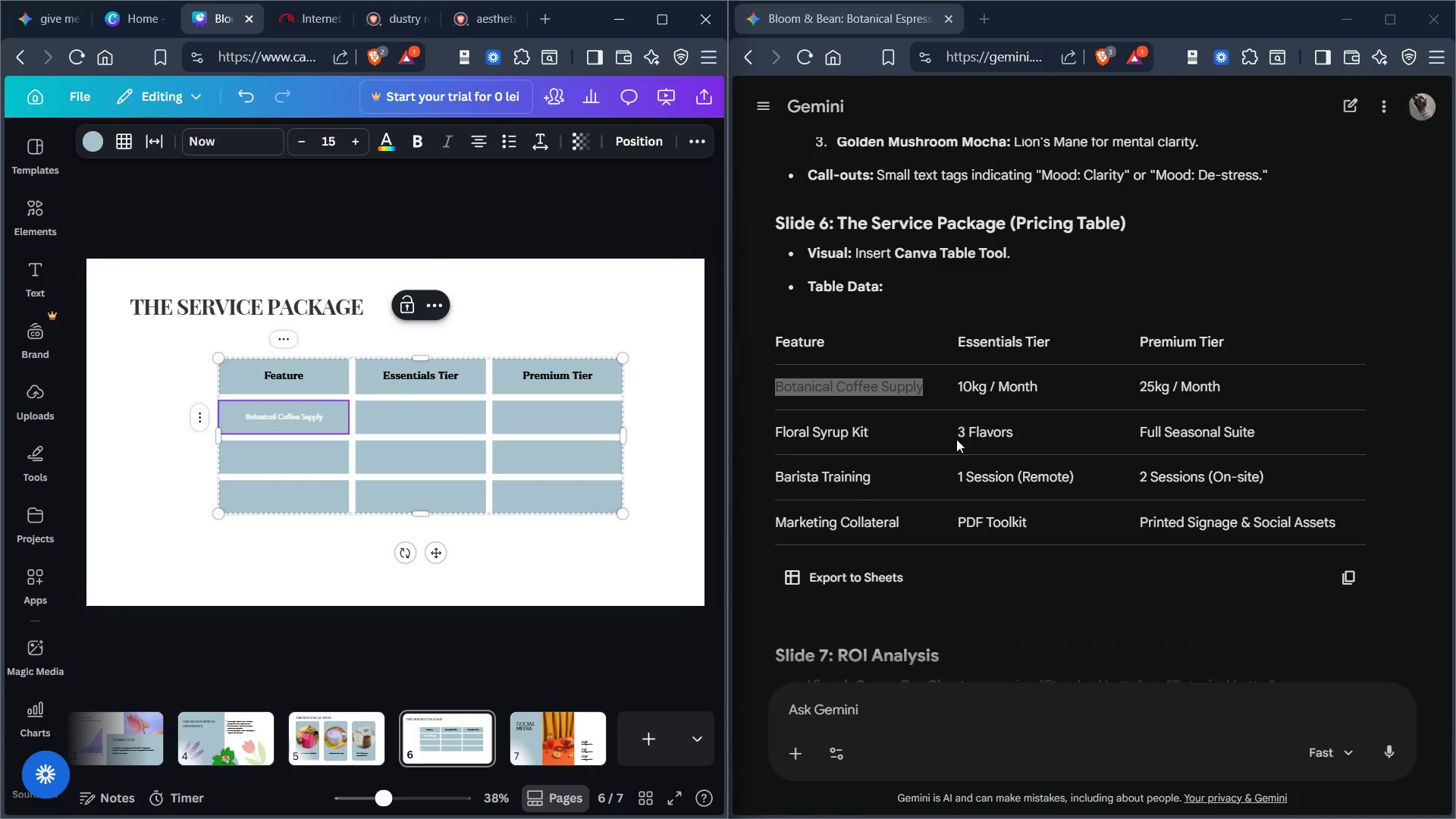 
left_click_drag(start_coordinate=[954, 431], to_coordinate=[1026, 432])
 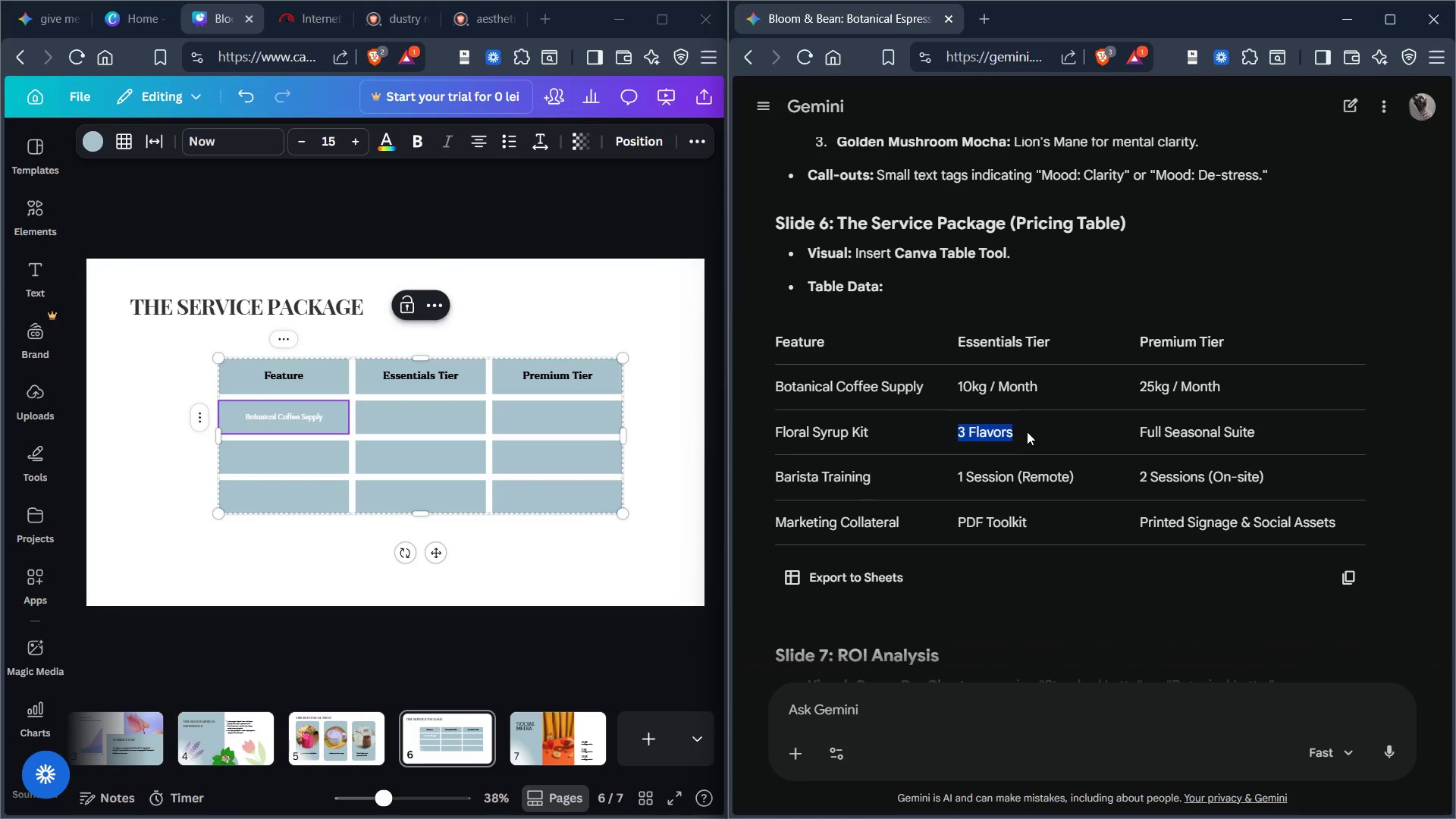 
key(Control+C)
 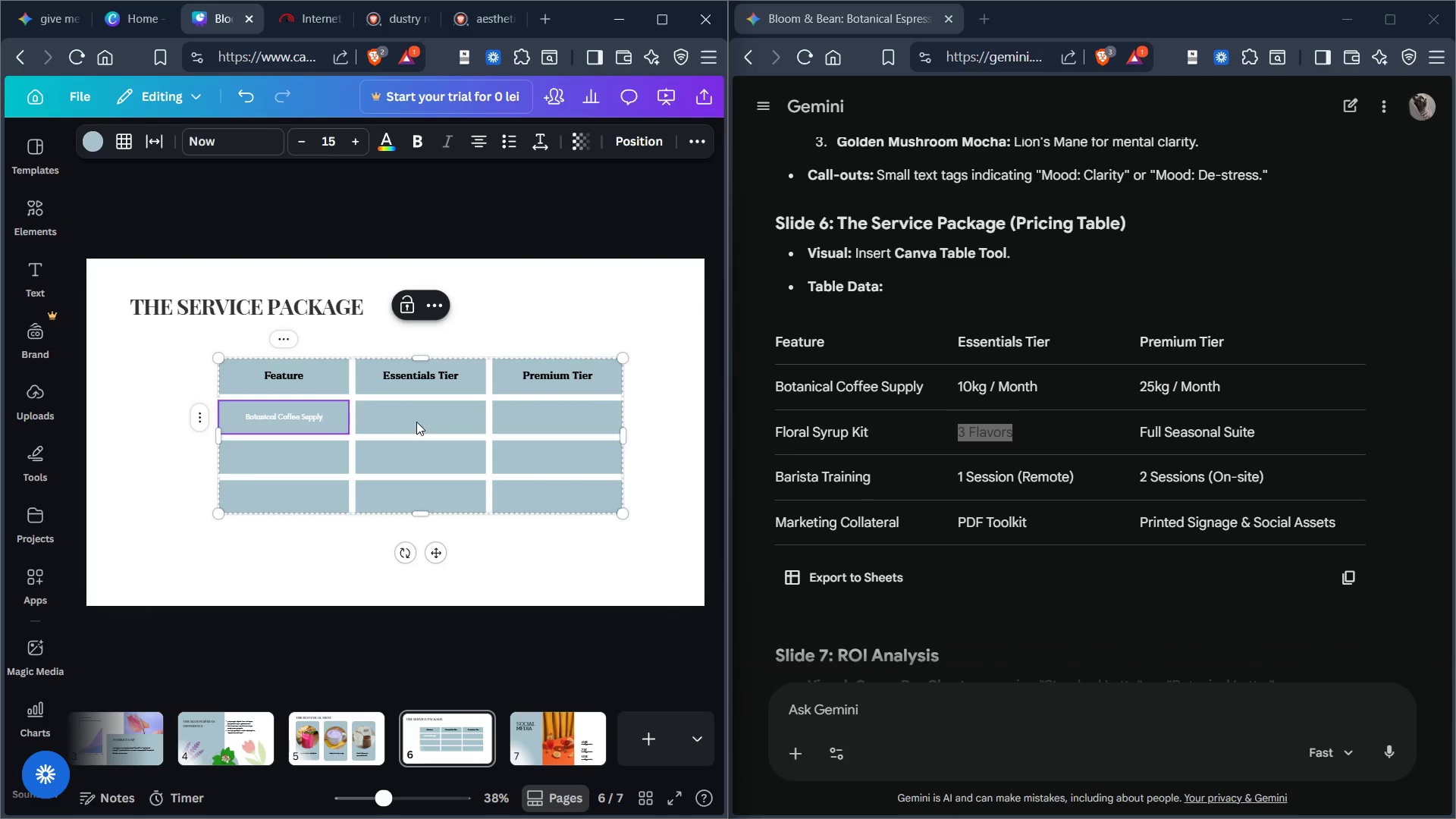 
key(Control+V)
 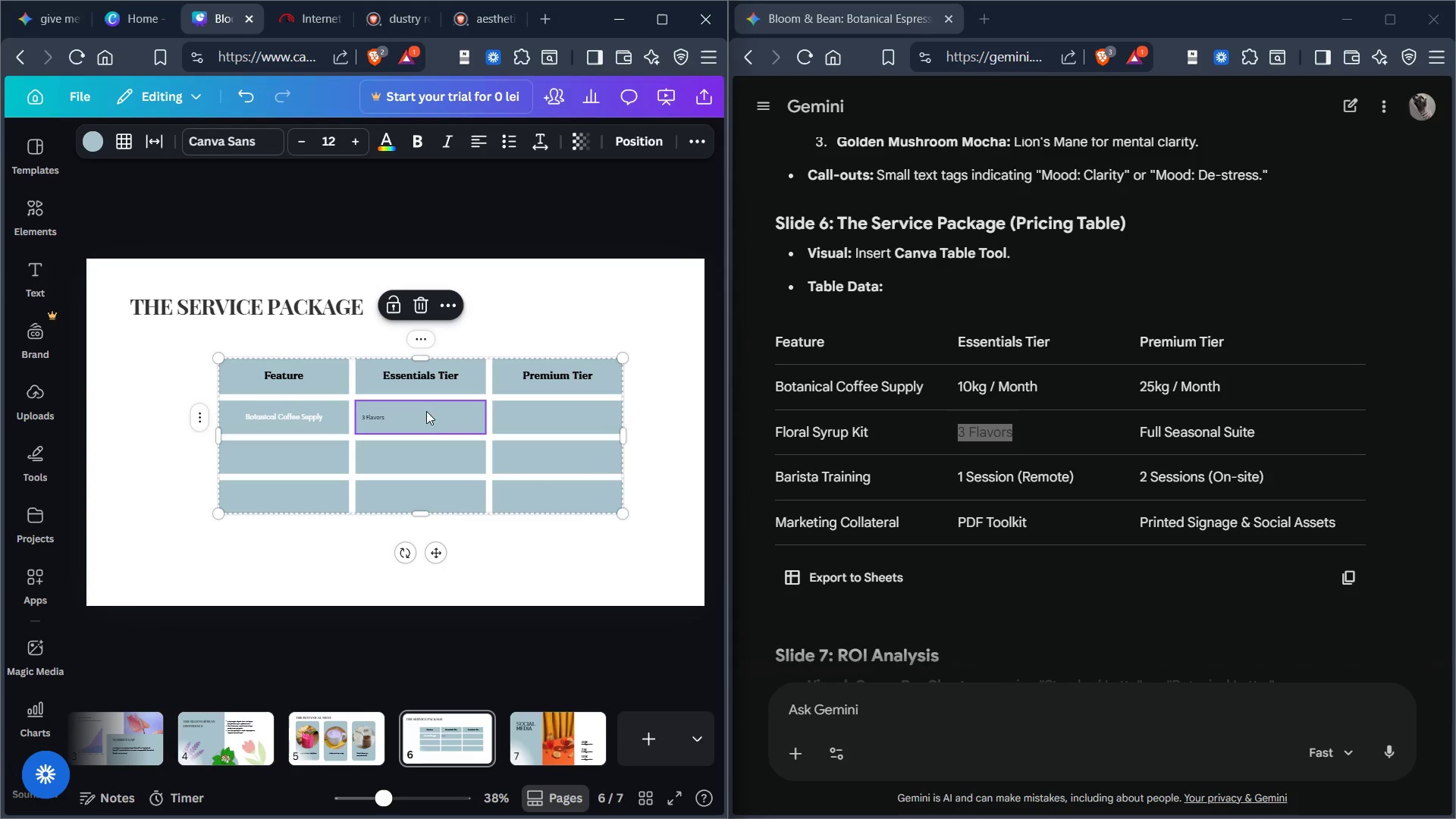 
double_click([420, 413])
 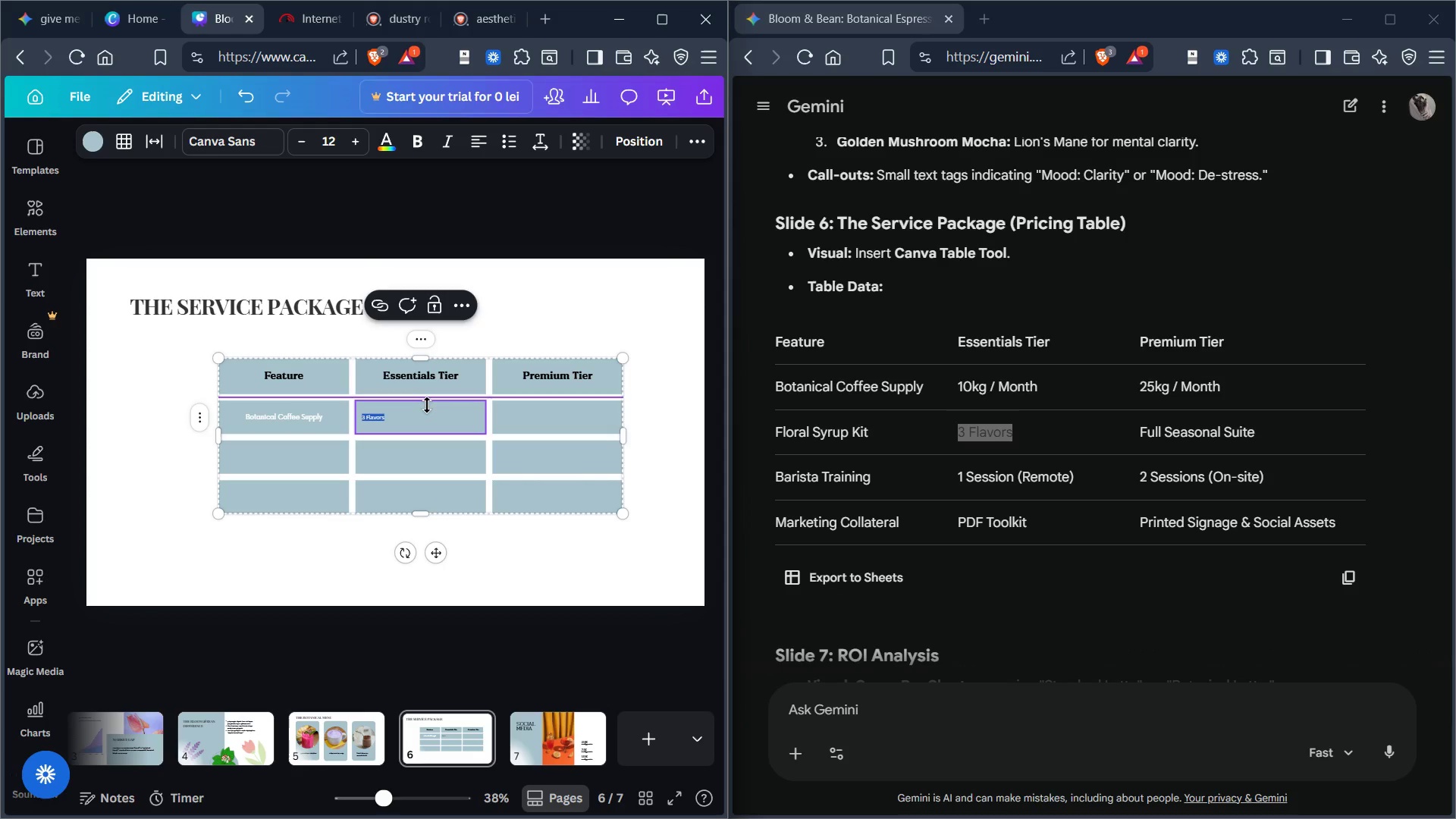 
key(Backspace)
 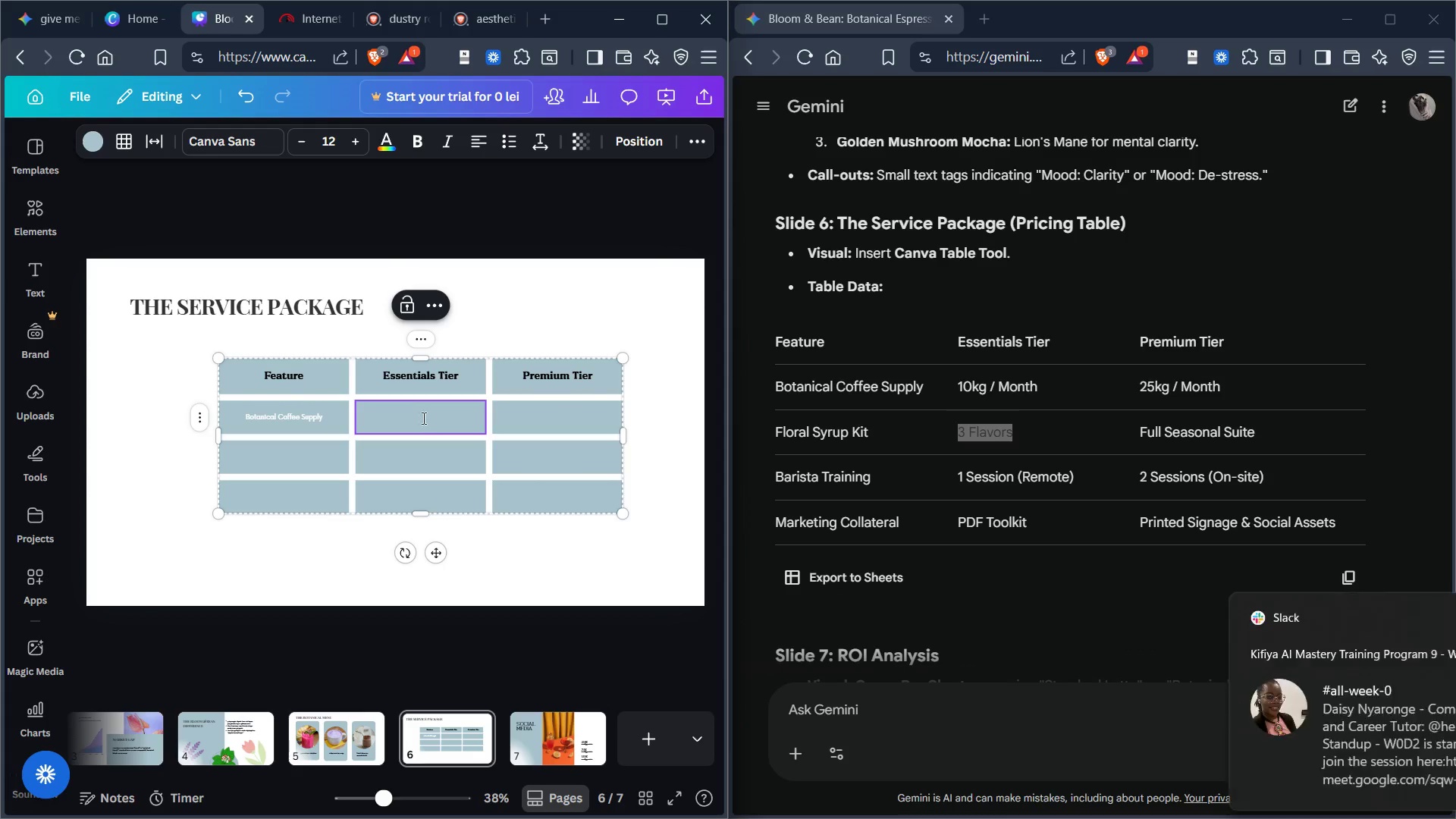 
left_click([420, 419])
 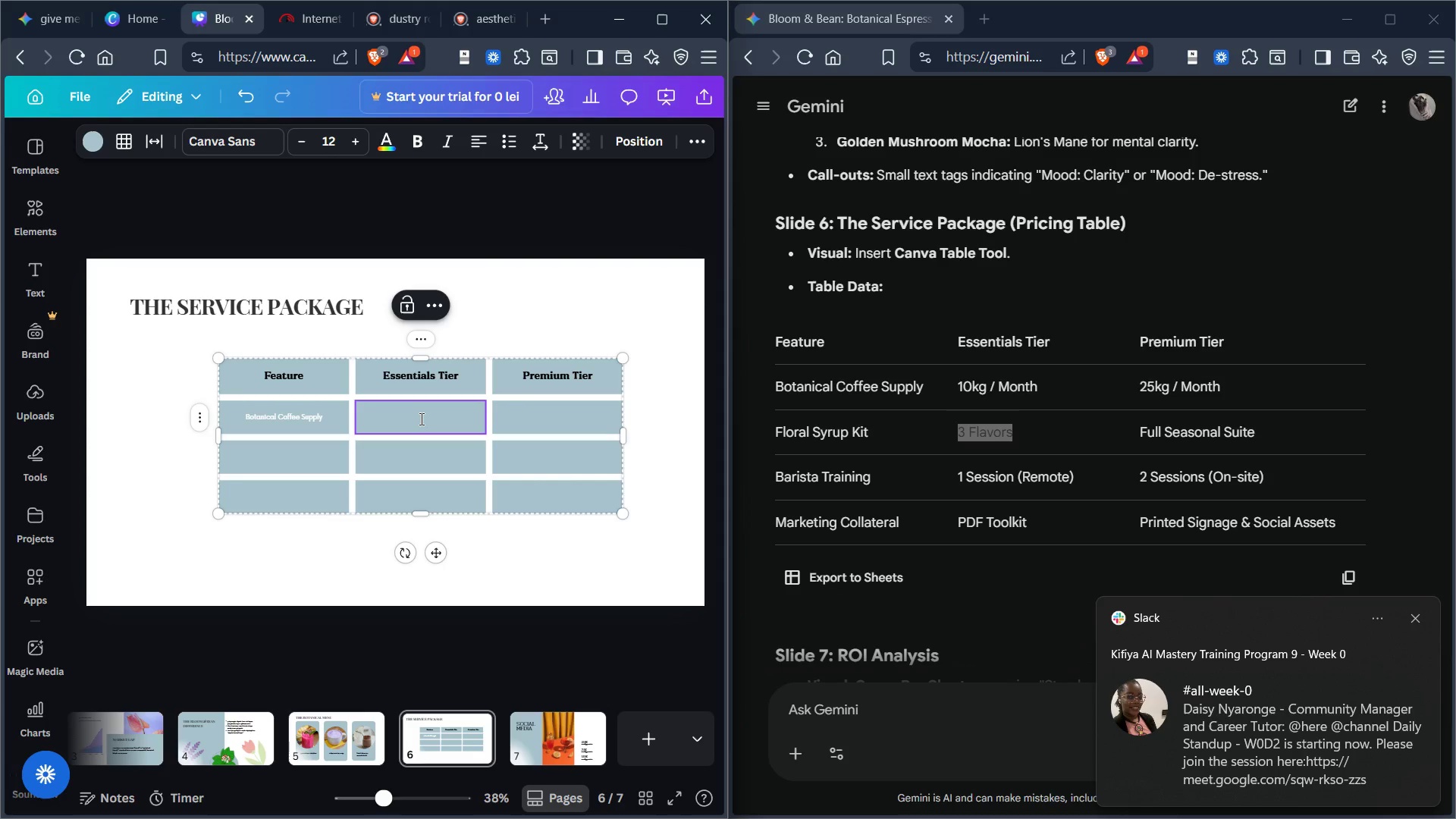 
left_click([420, 419])
 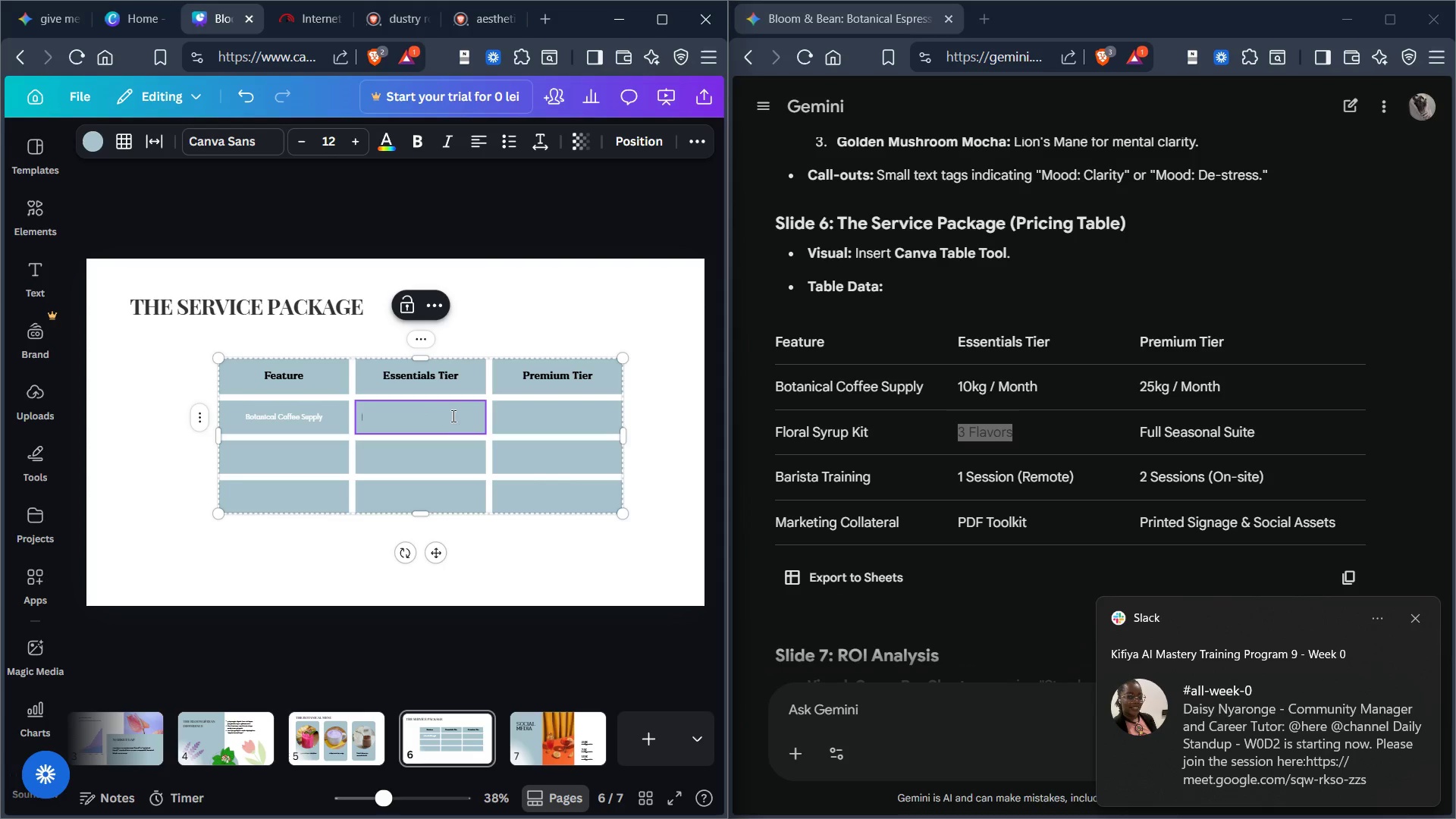 
key(Control+V)
 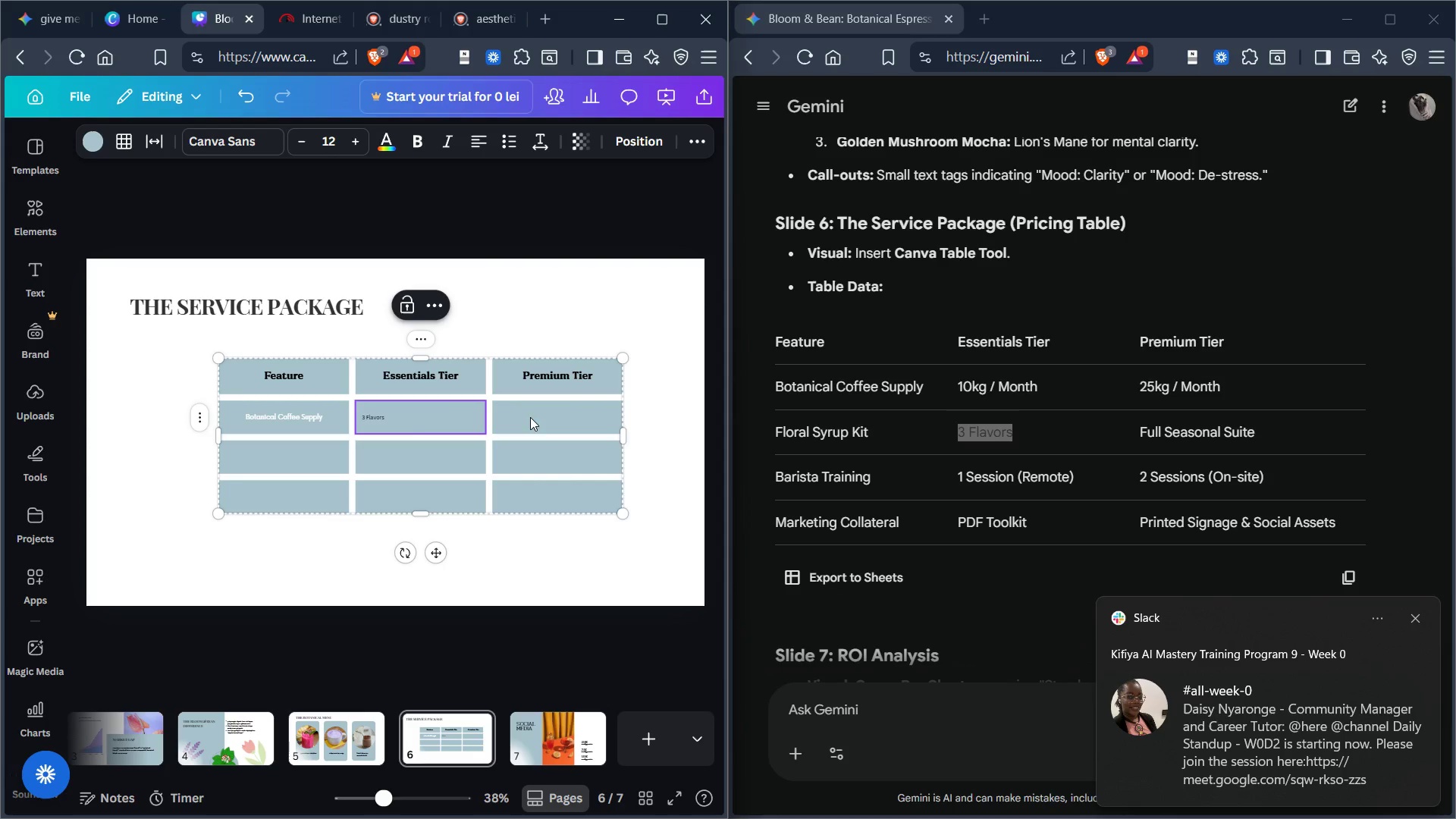 
key(Control+Z)
 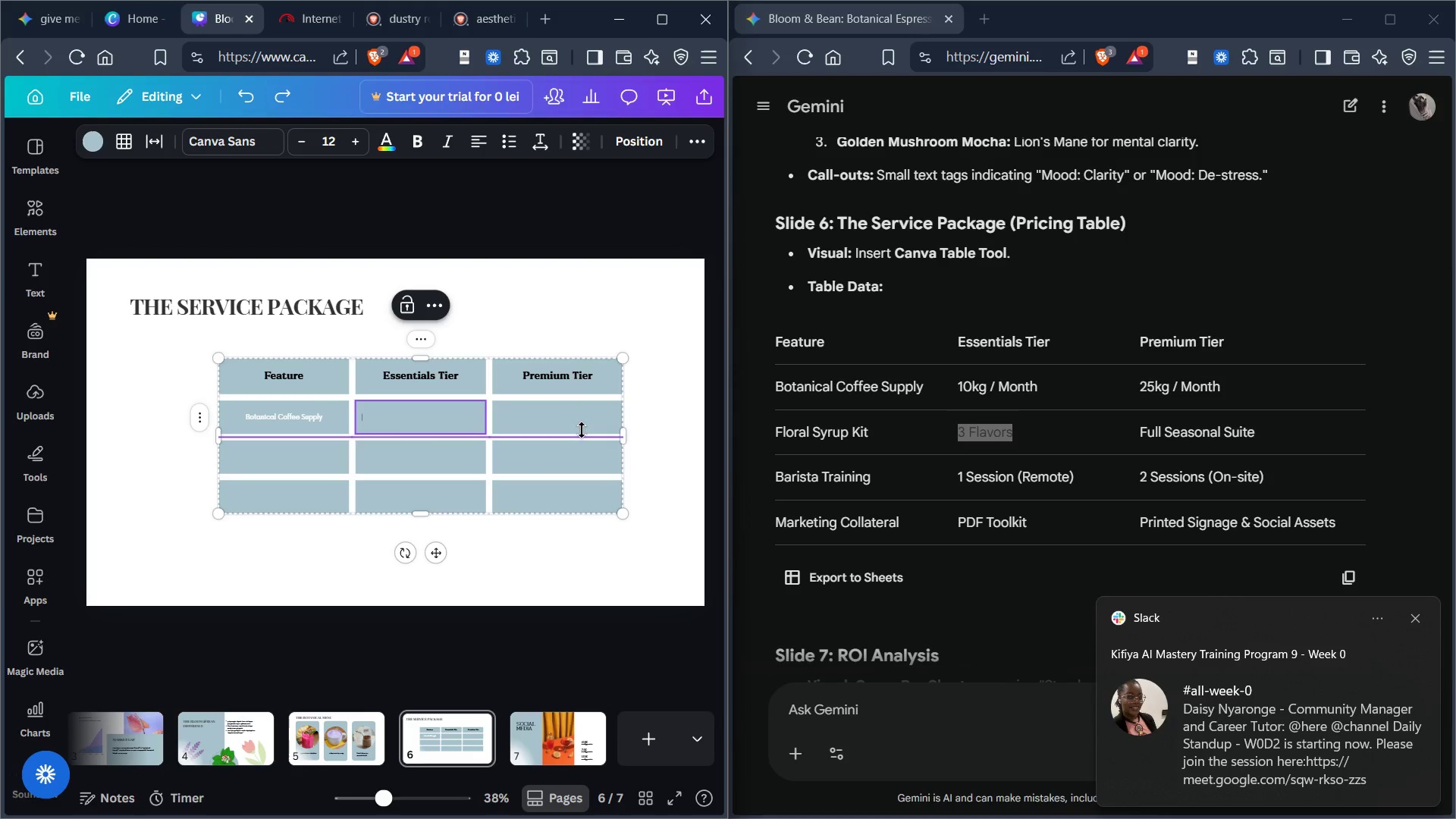 
key(Backspace)
 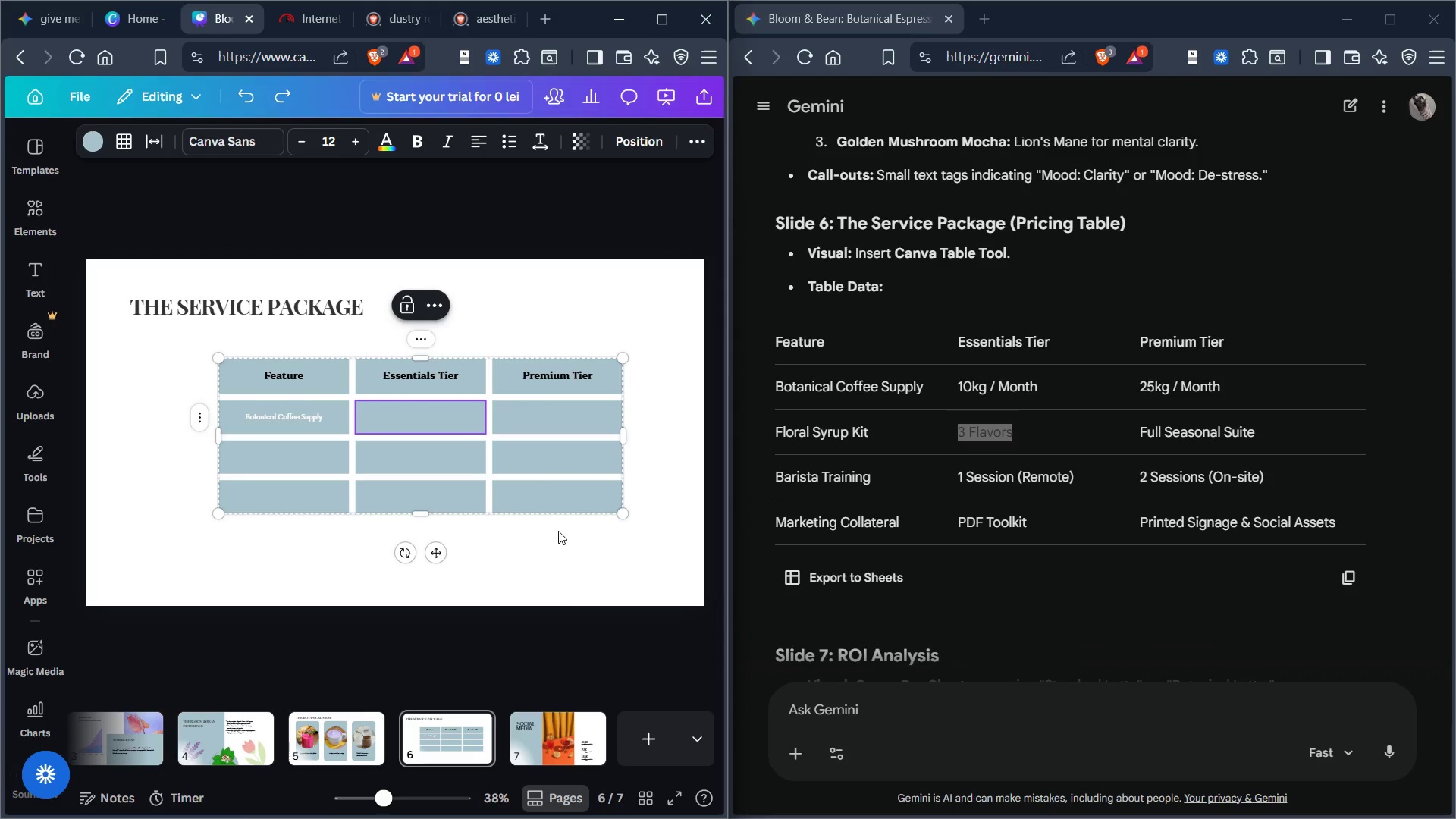 
left_click([566, 593])
 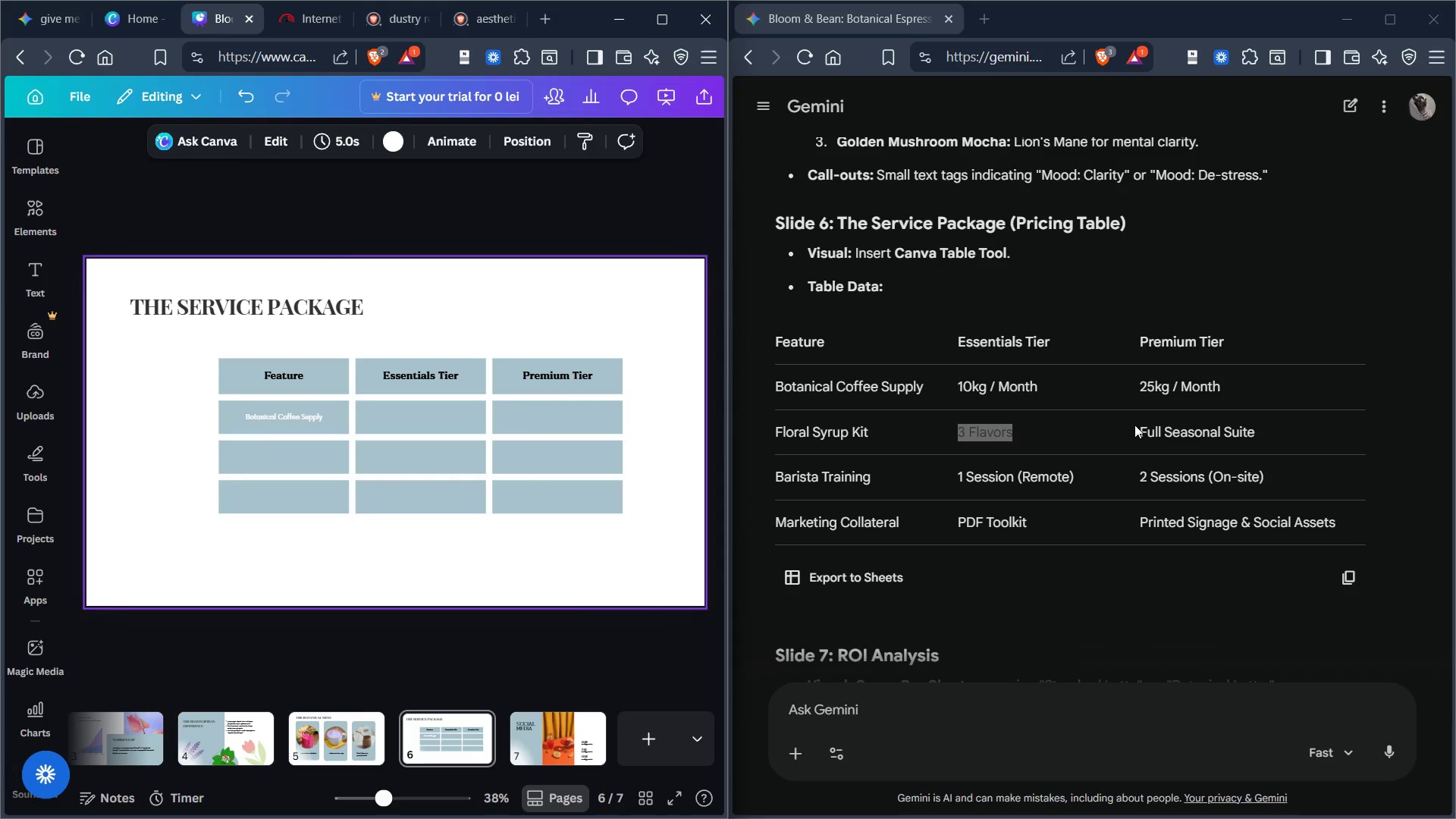 
left_click_drag(start_coordinate=[1135, 426], to_coordinate=[1257, 430])
 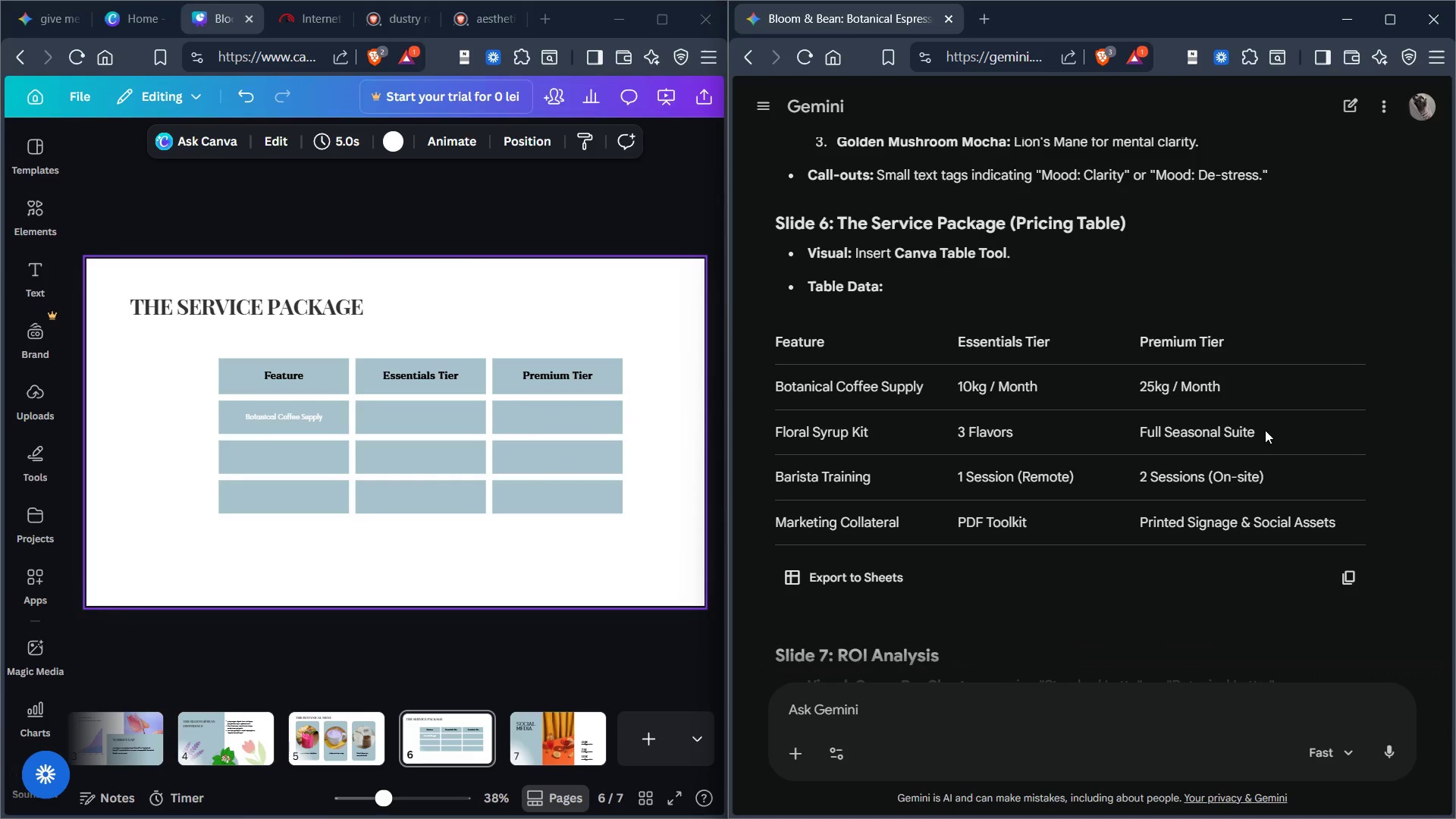 
left_click_drag(start_coordinate=[1265, 430], to_coordinate=[1138, 431])
 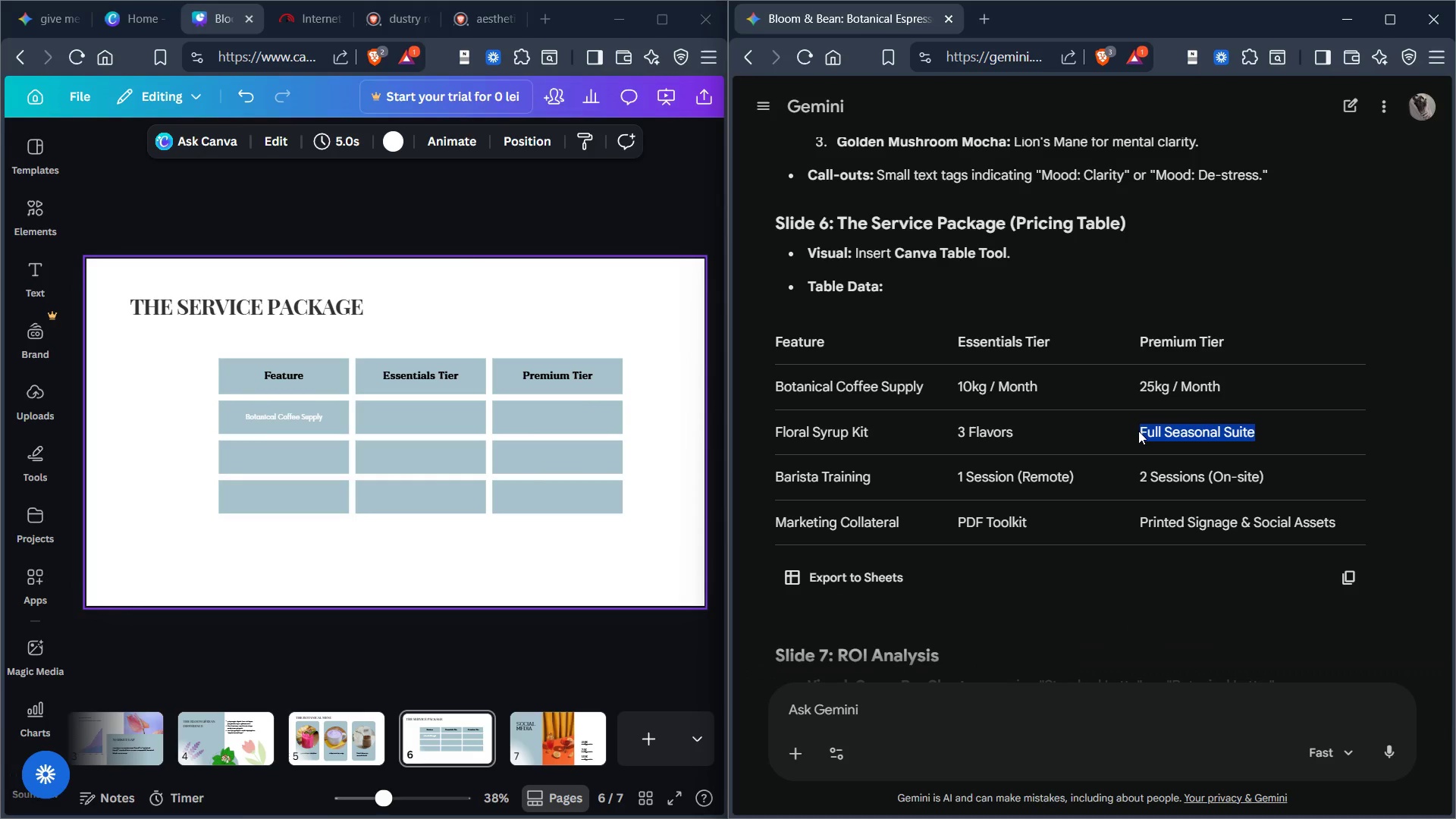 
key(Control+C)
 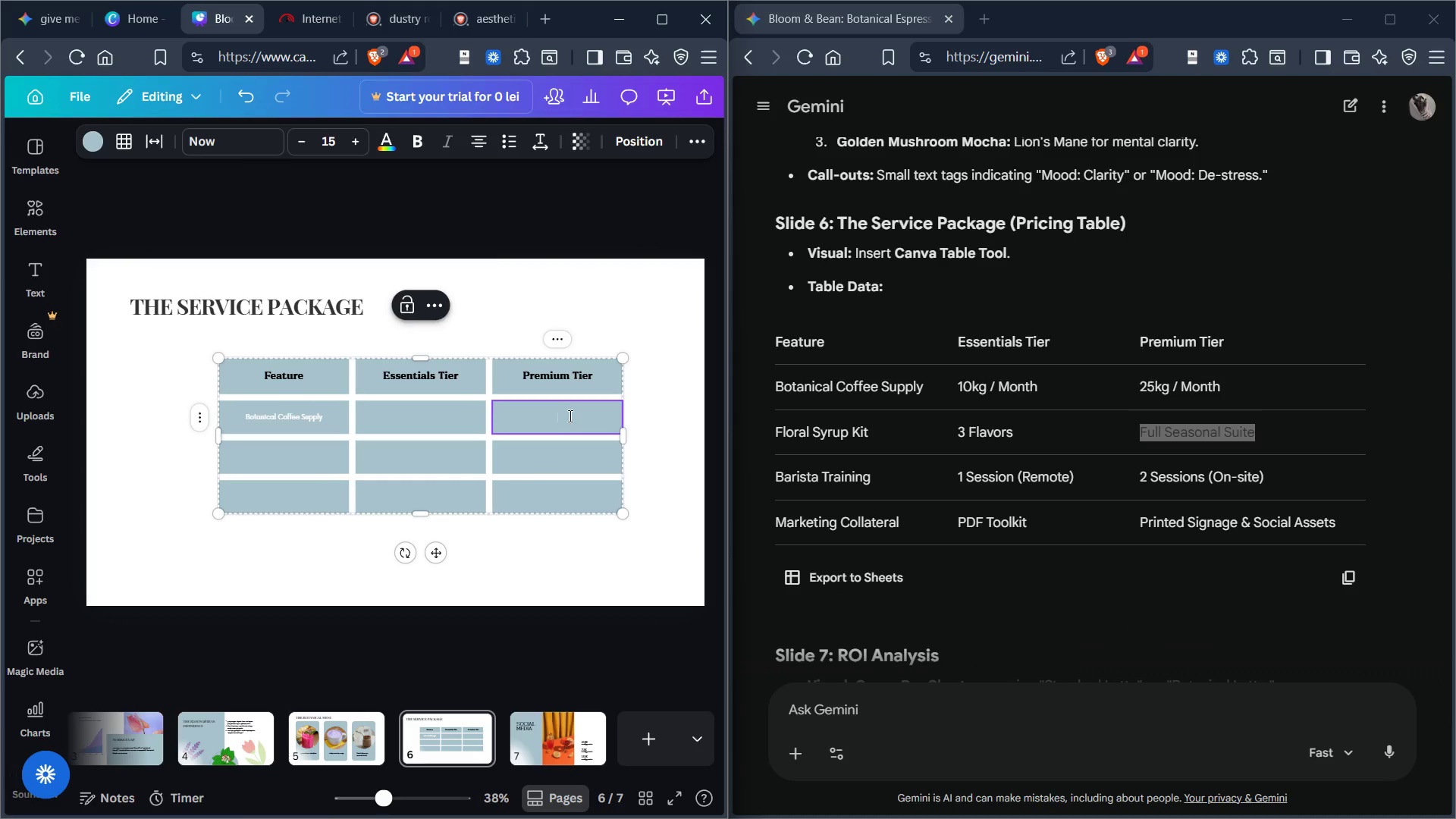 
key(Control+V)
 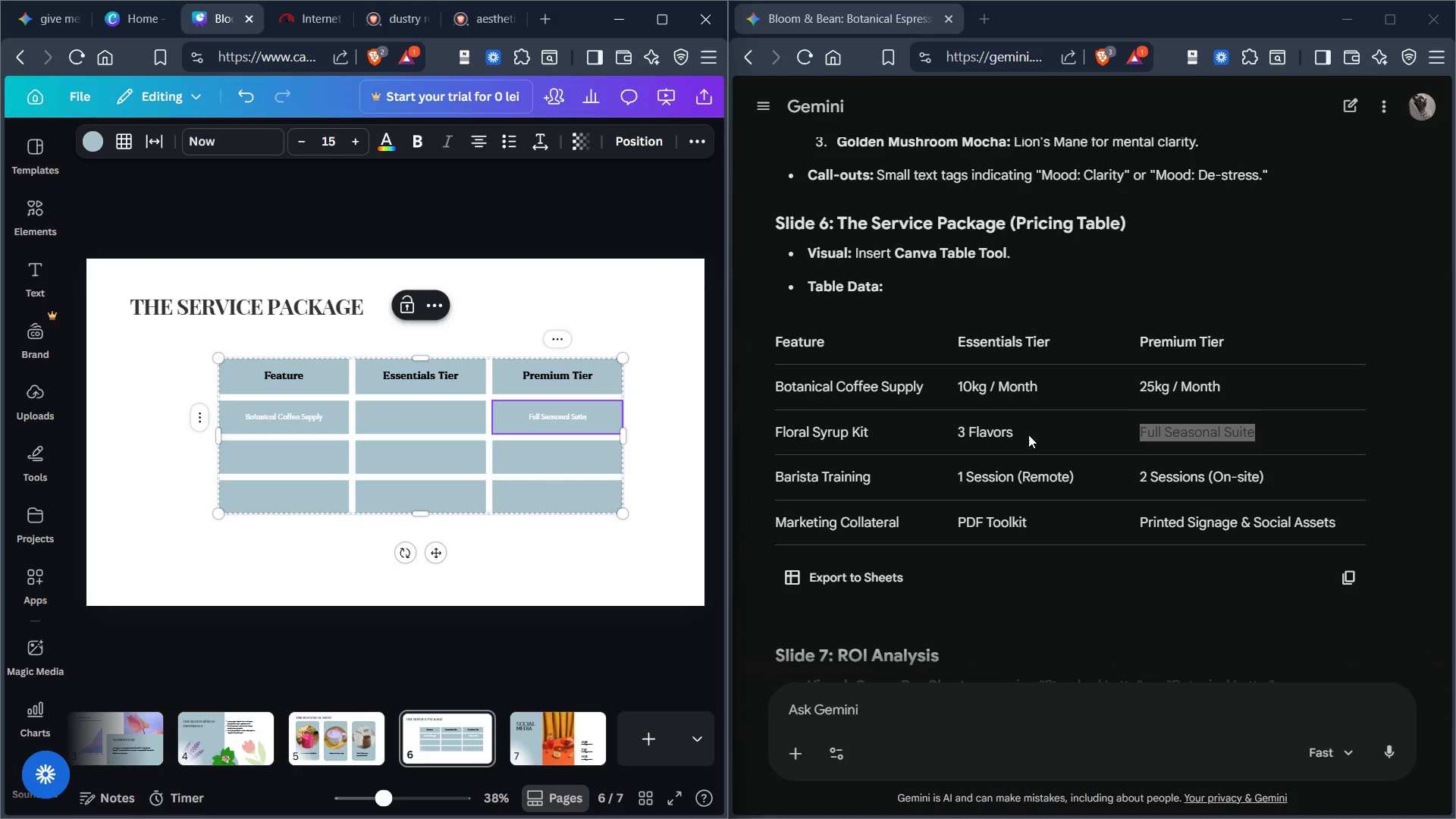 
left_click_drag(start_coordinate=[1024, 435], to_coordinate=[959, 435])
 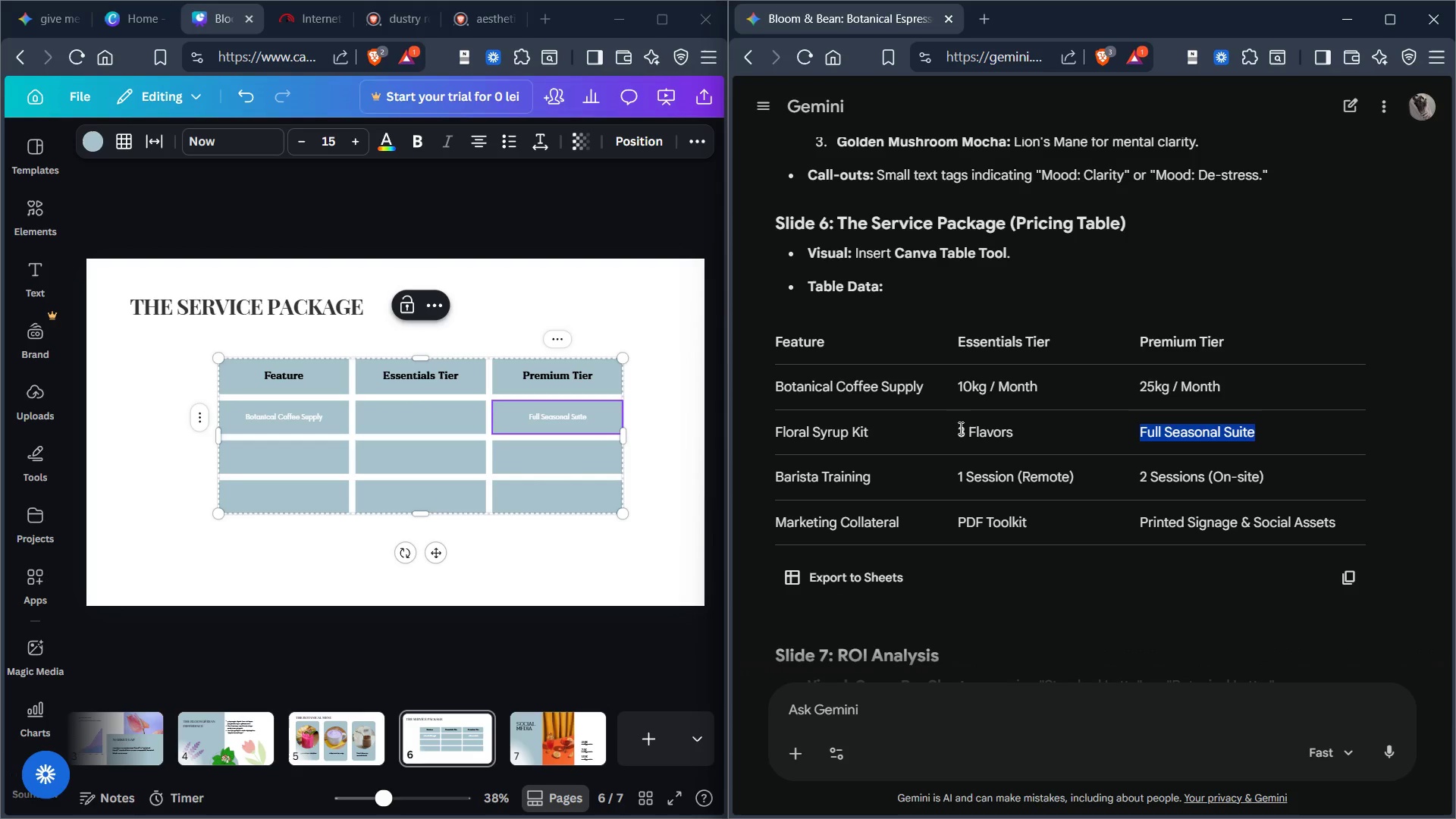 
left_click_drag(start_coordinate=[959, 428], to_coordinate=[1013, 428])
 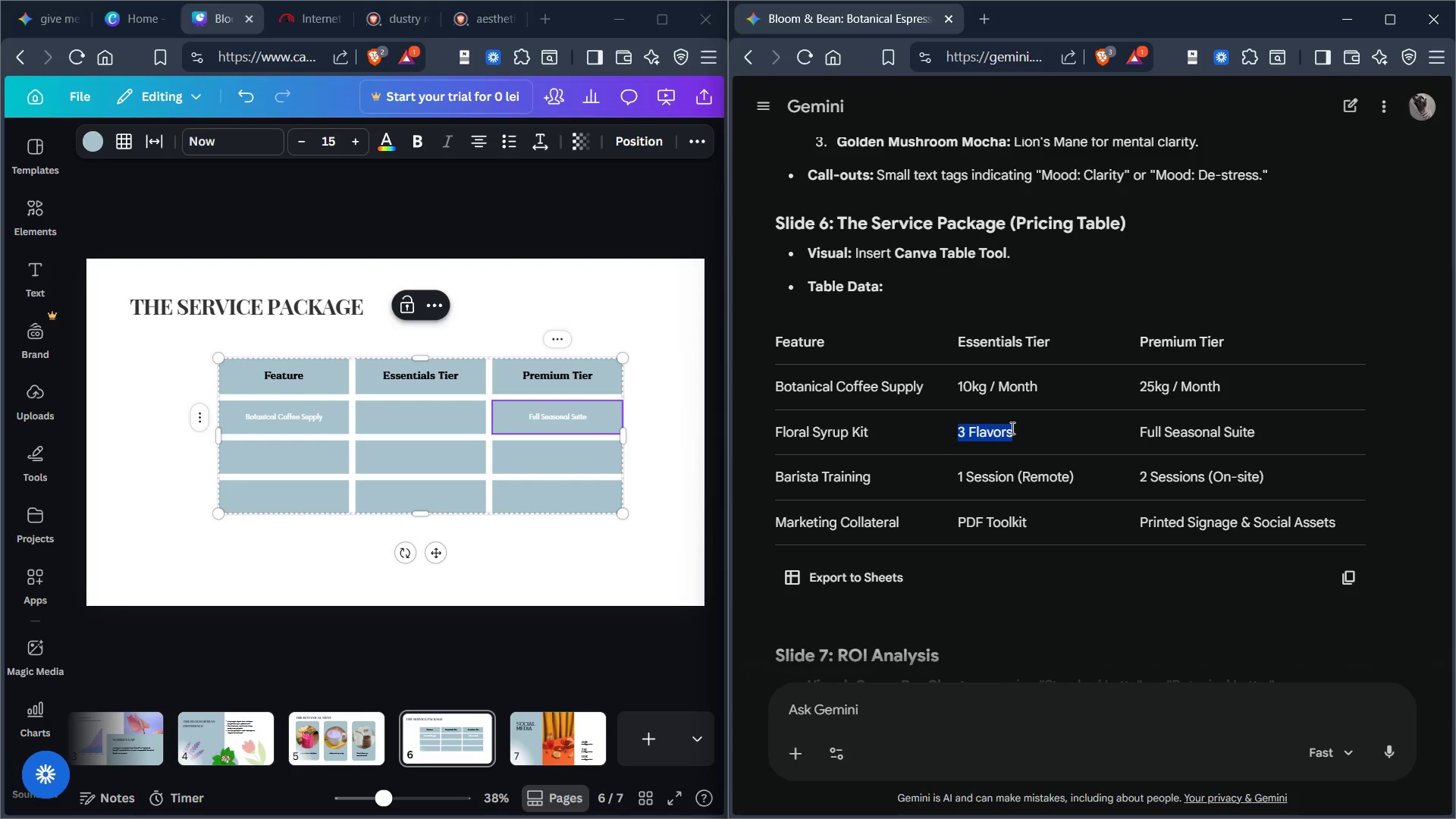 
key(Control+C)
 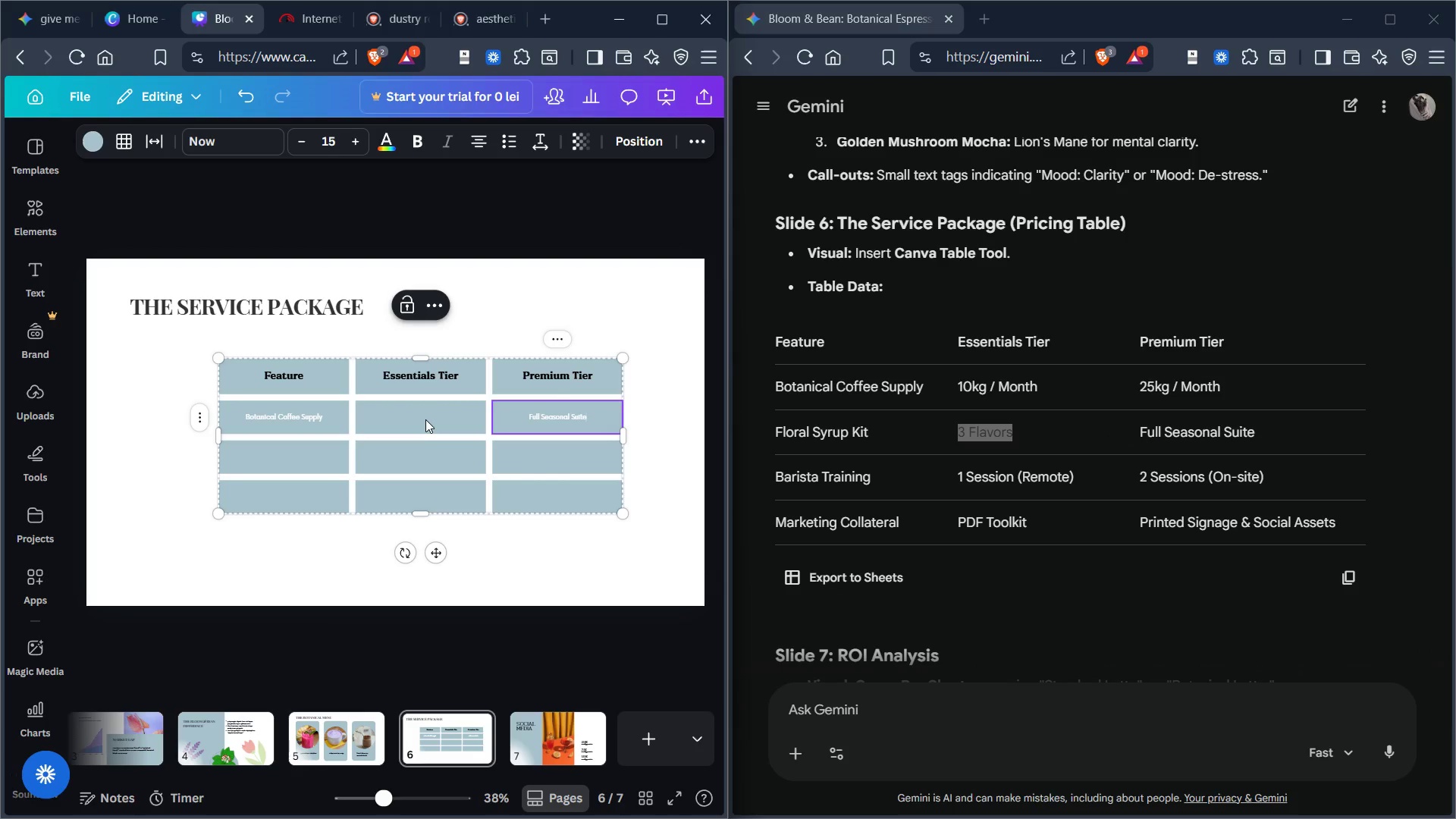 
left_click([430, 410])
 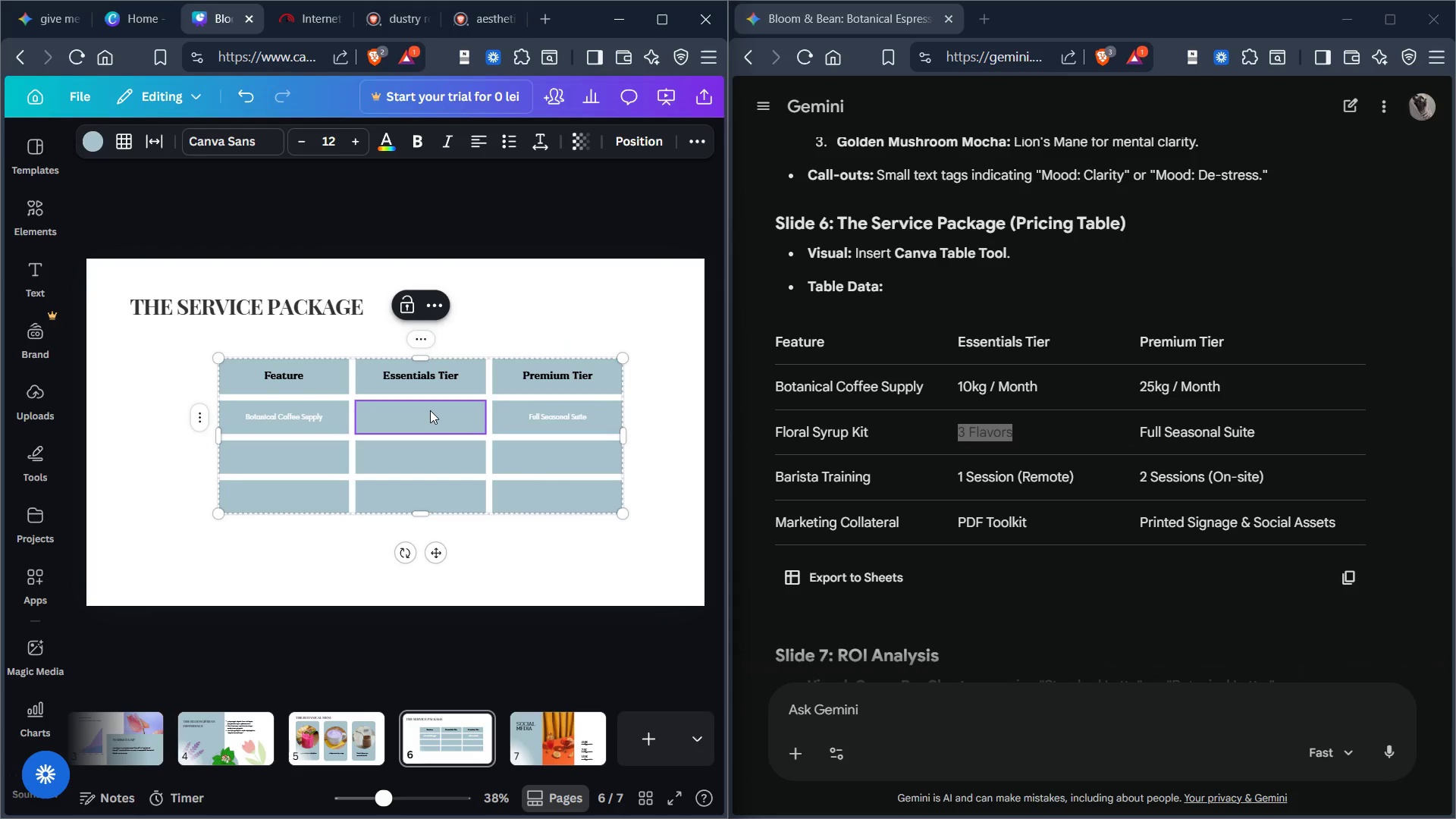 
double_click([430, 410])
 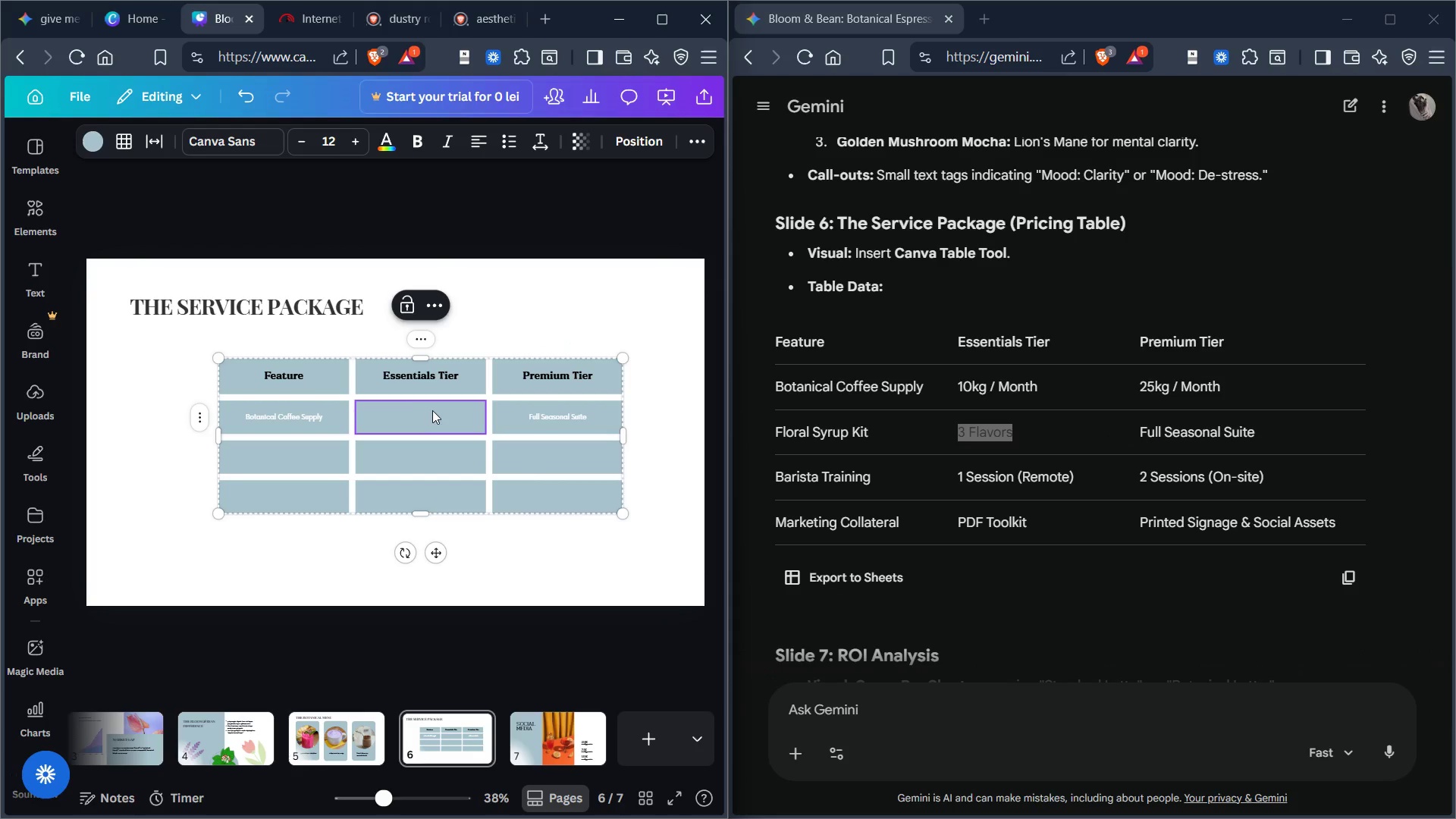 
left_click([433, 410])
 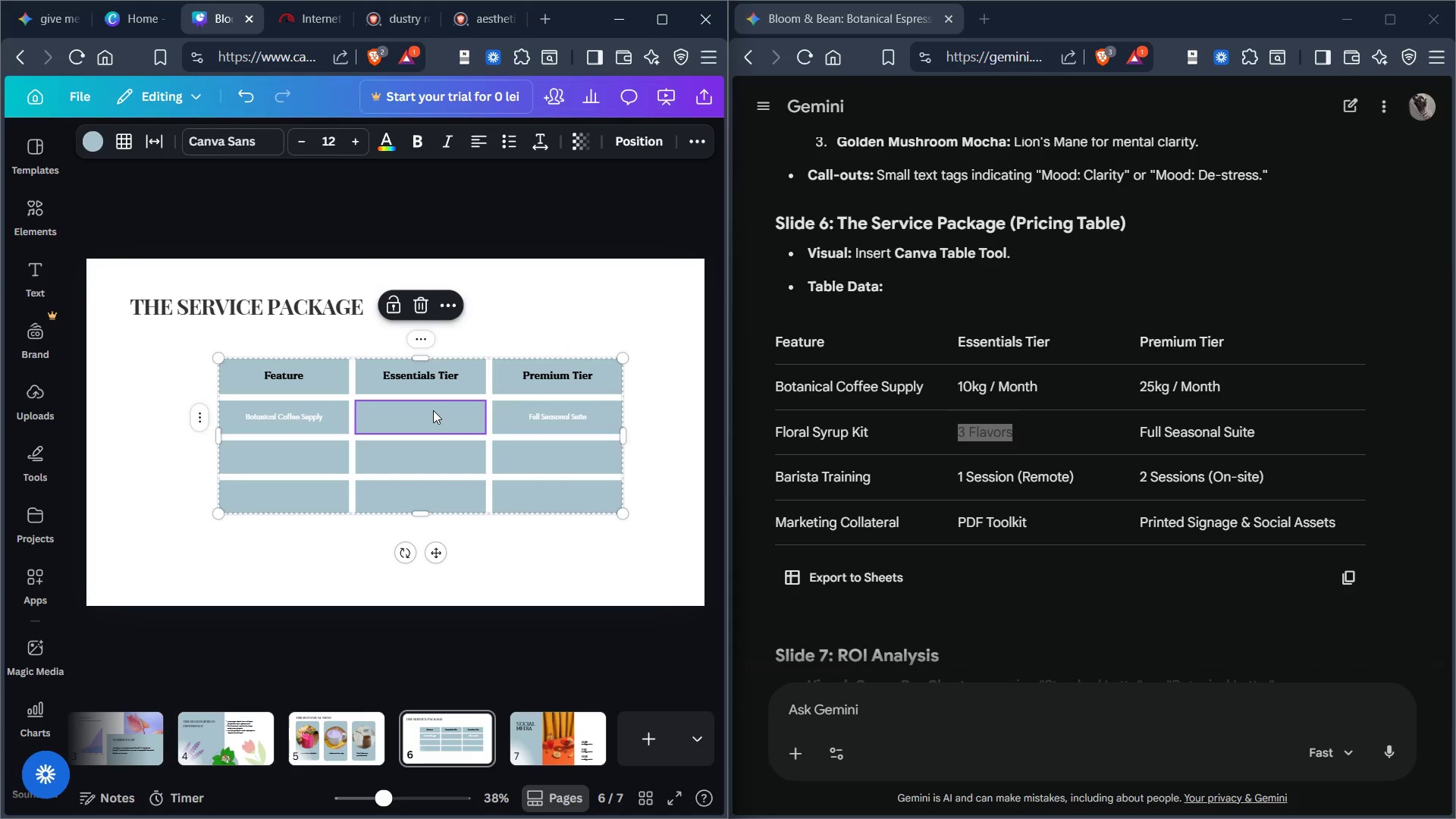 
left_click([433, 410])
 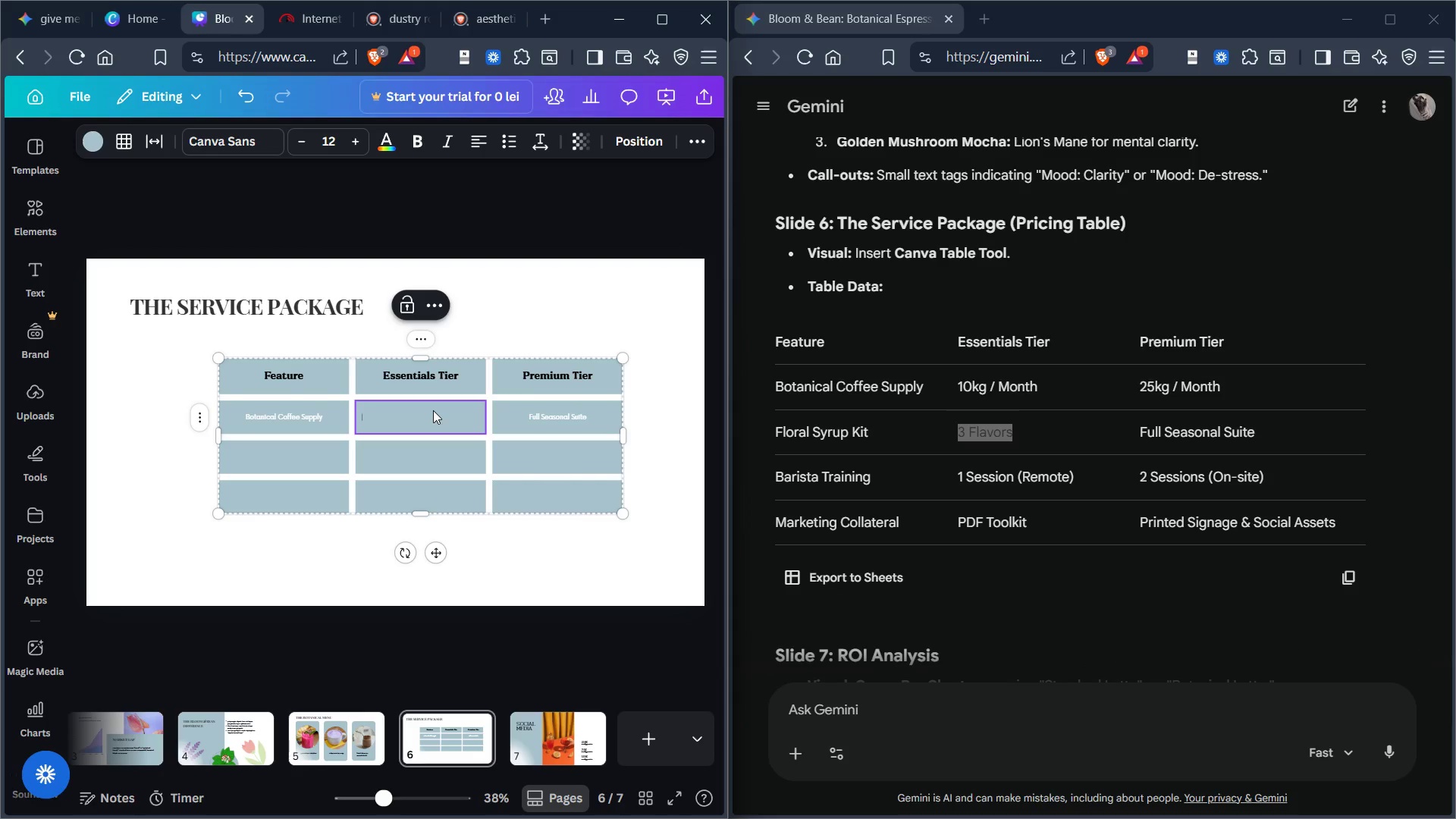 
key(Control+V)
 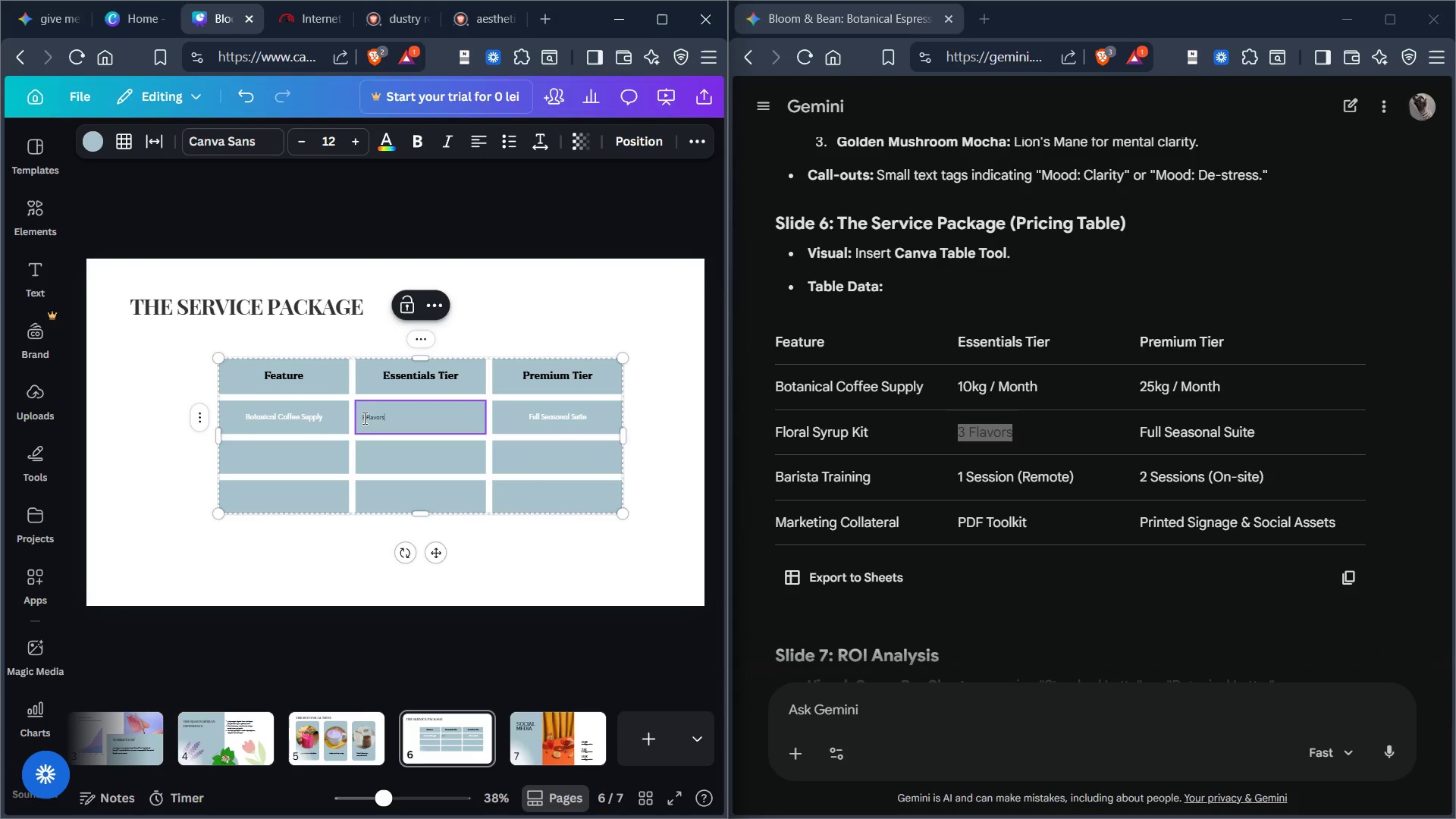 
double_click([378, 418])
 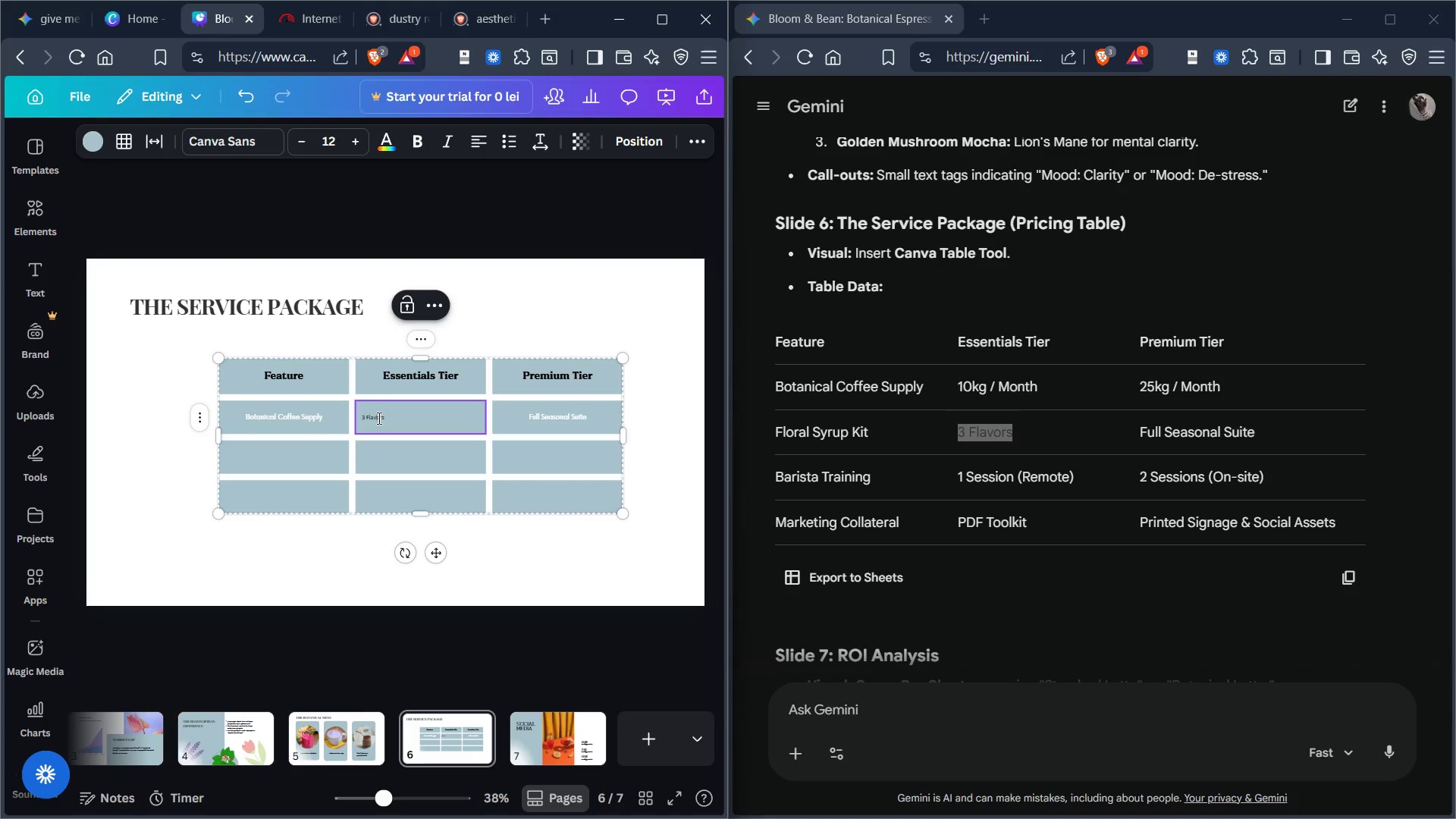 
triple_click([378, 418])
 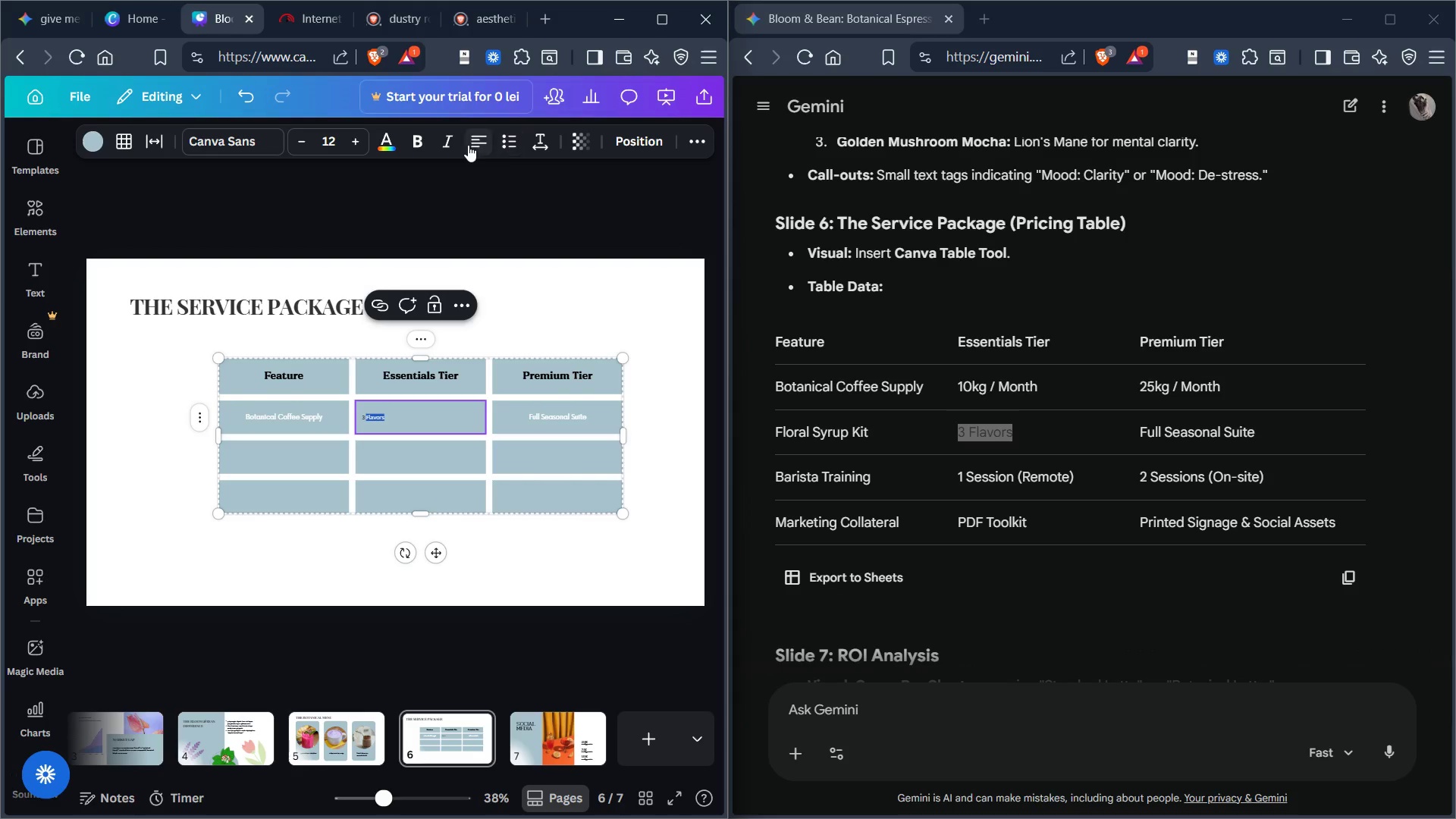 
left_click([468, 143])
 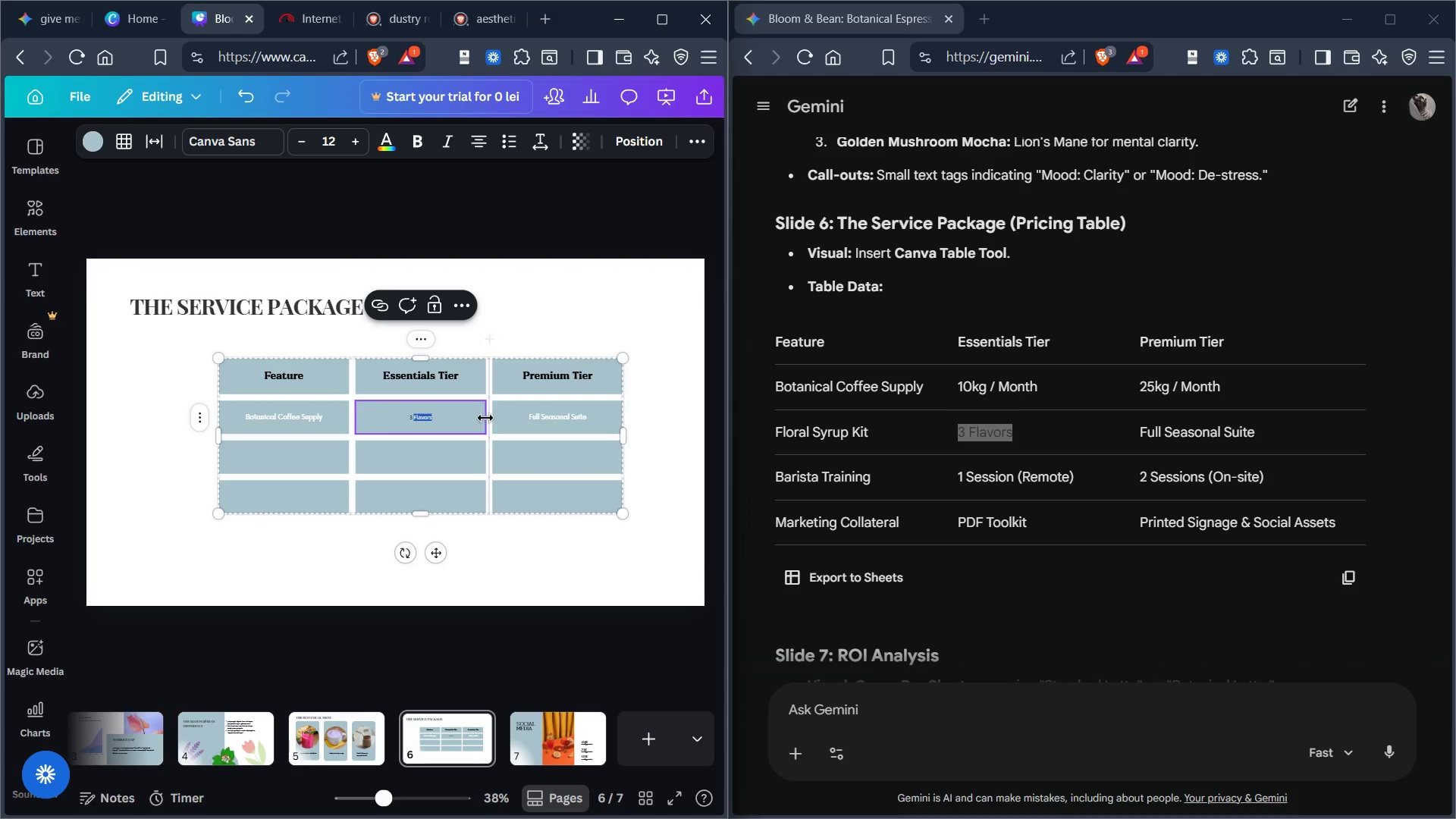 
left_click([460, 420])
 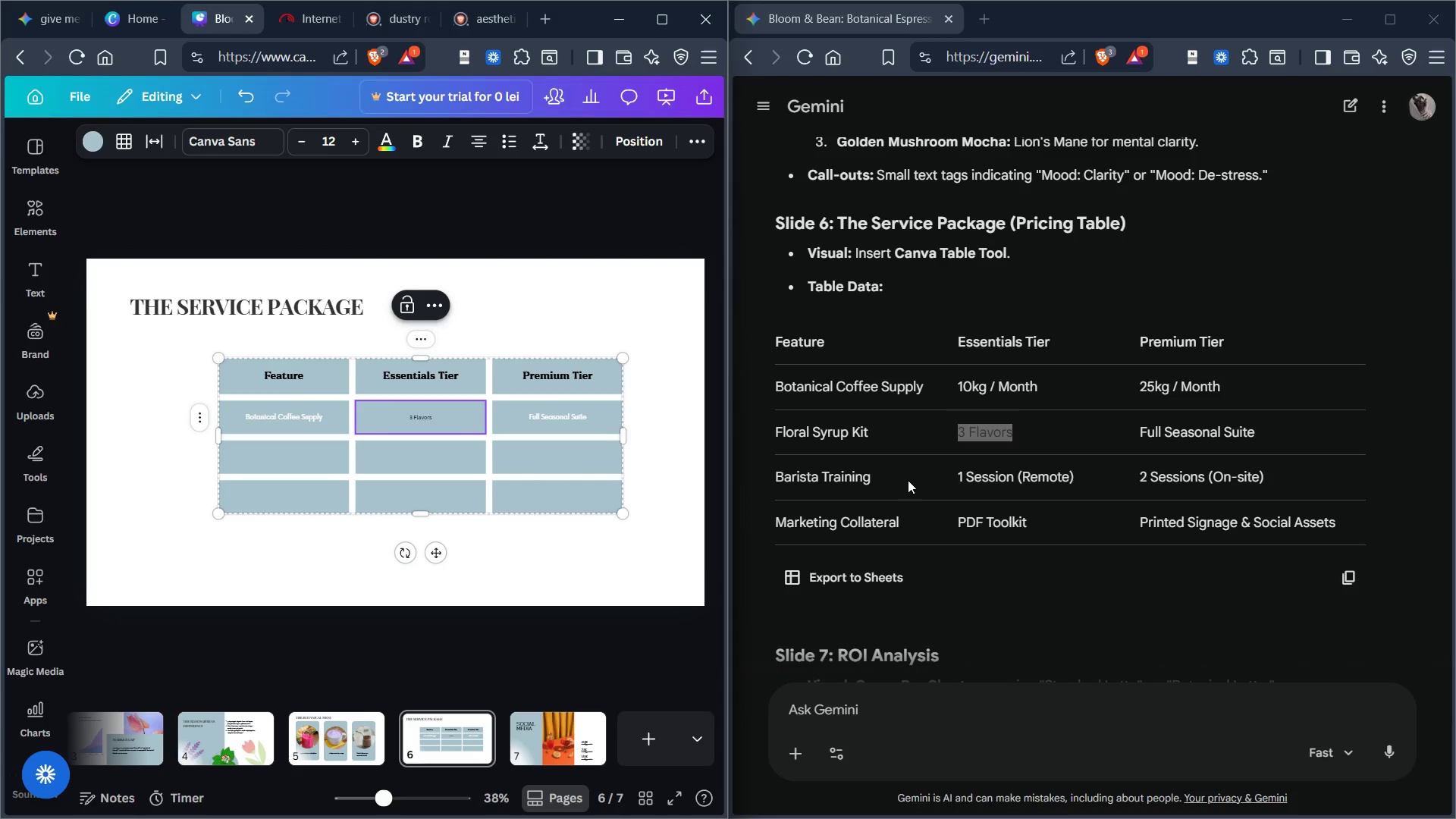 
left_click_drag(start_coordinate=[895, 479], to_coordinate=[775, 472])
 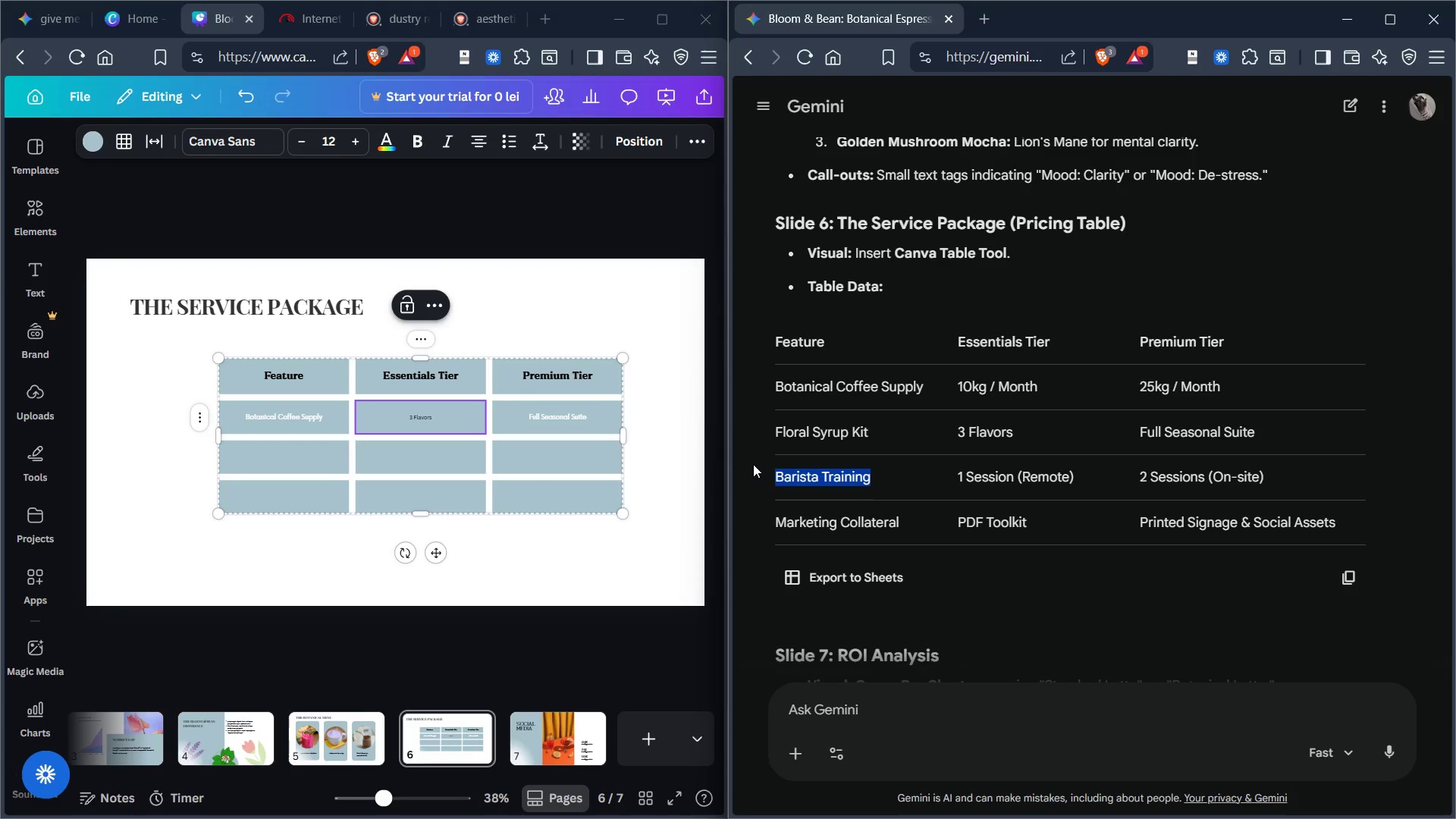 
key(Control+C)
 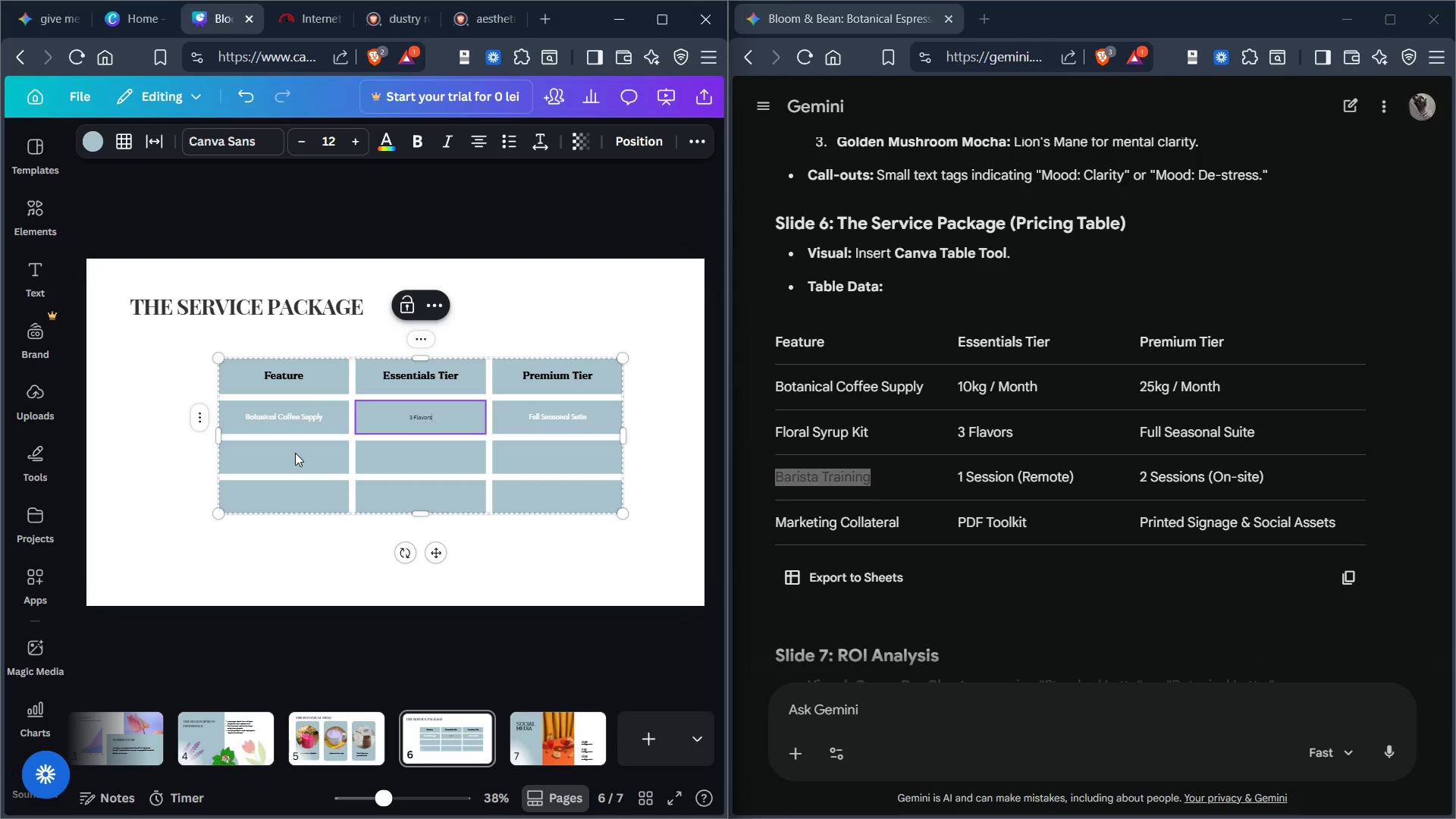 
left_click([297, 452])
 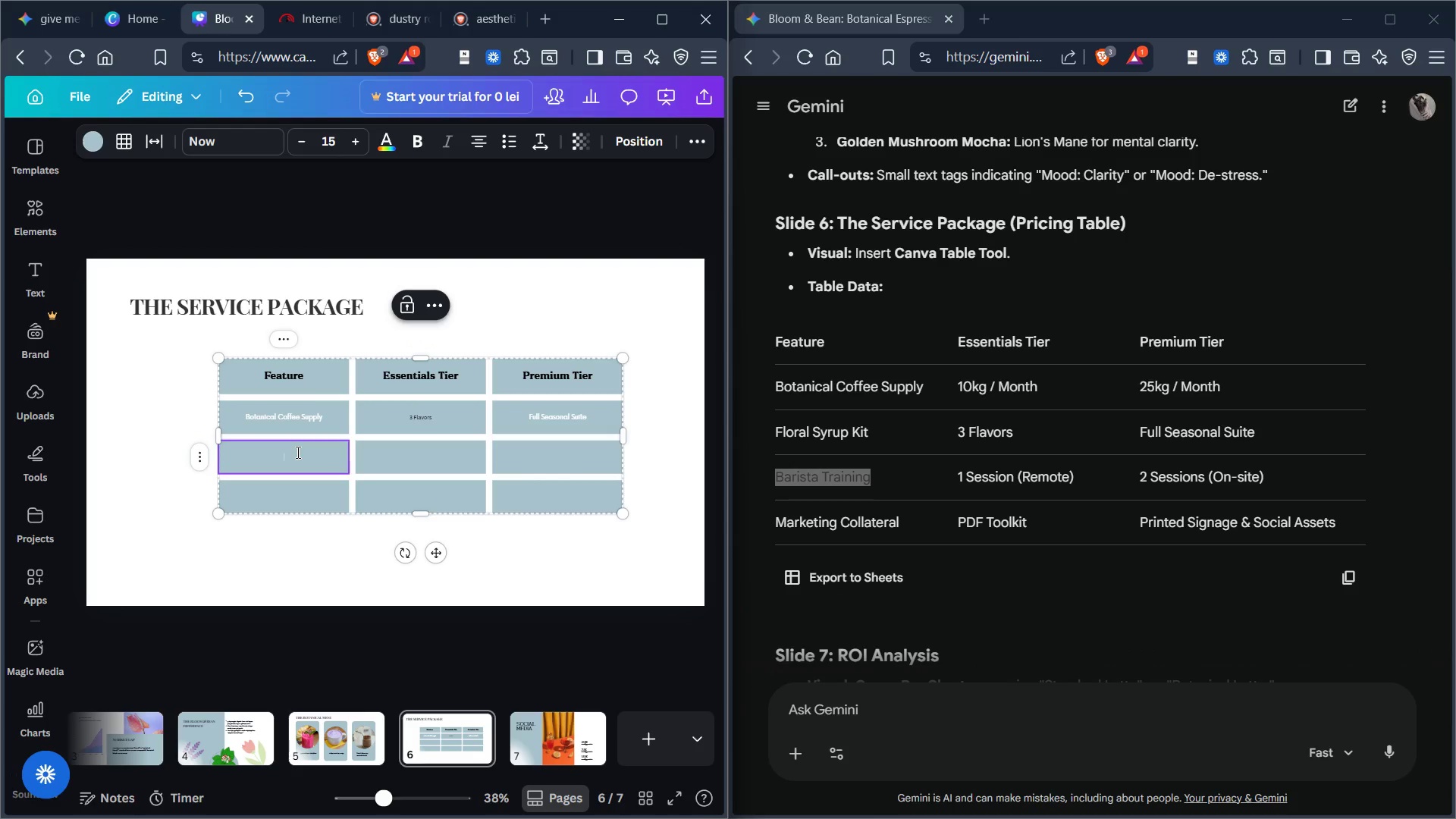 
key(Control+V)
 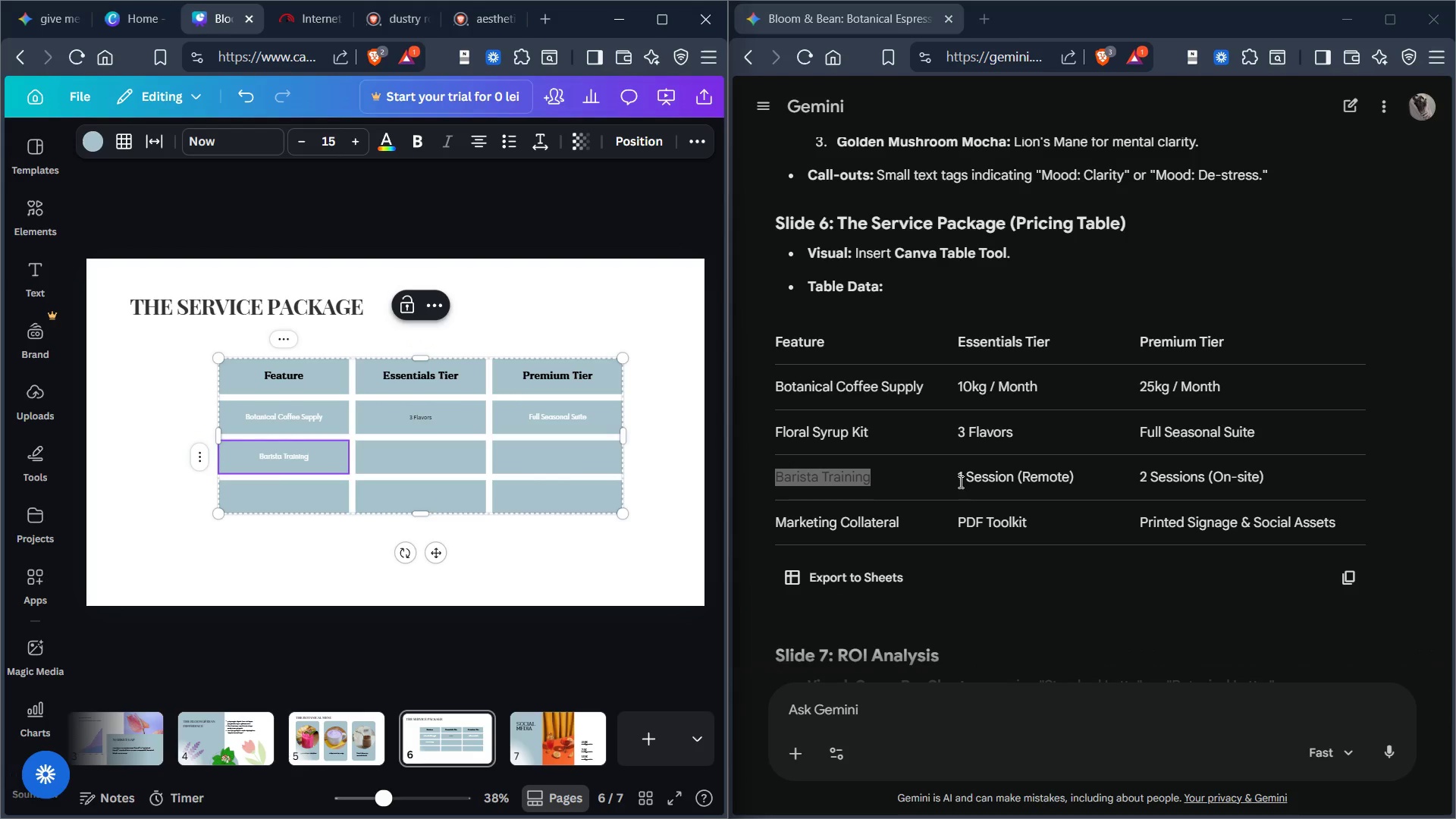 
left_click_drag(start_coordinate=[959, 482], to_coordinate=[1086, 484])
 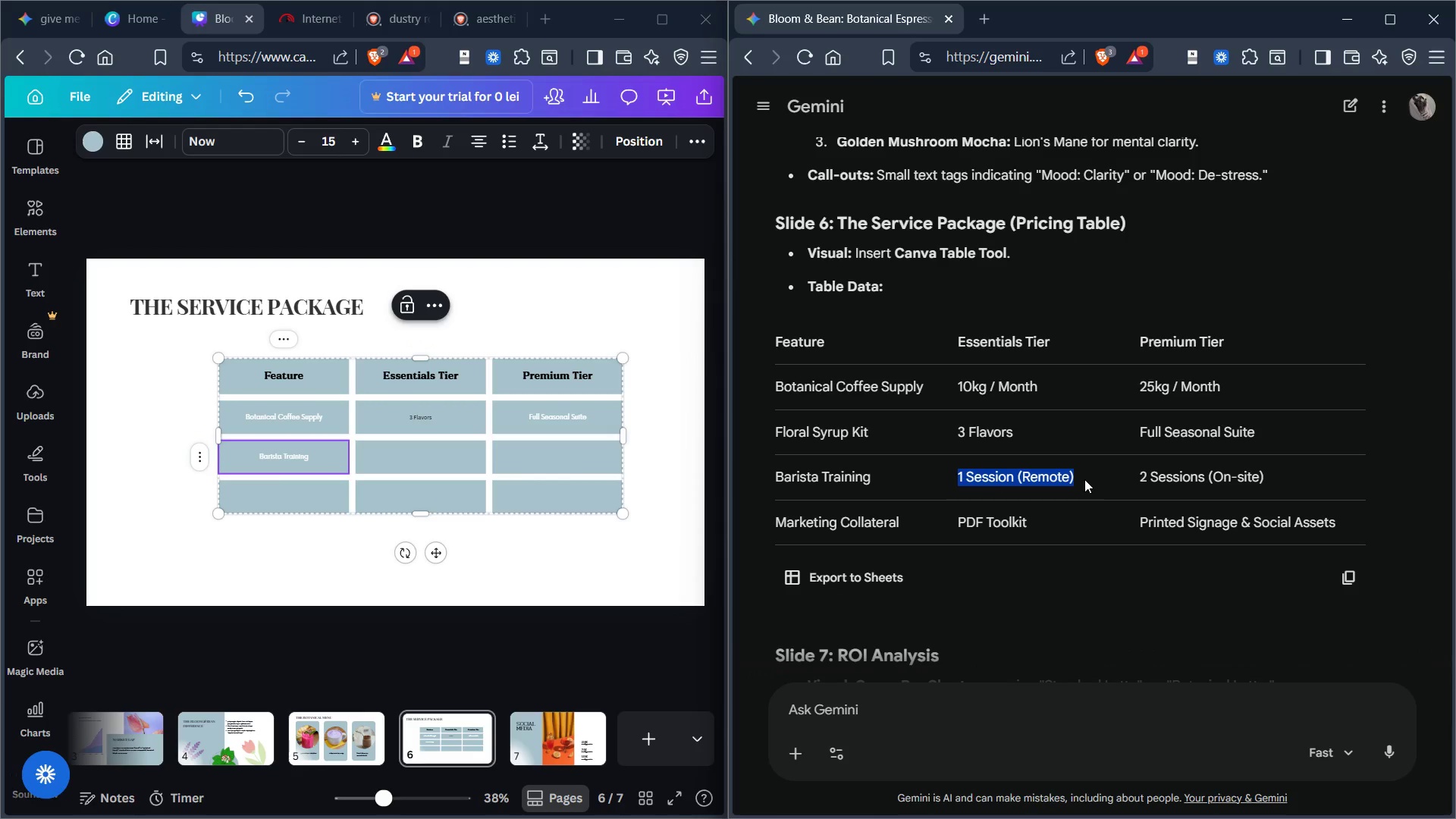 
key(Control+C)
 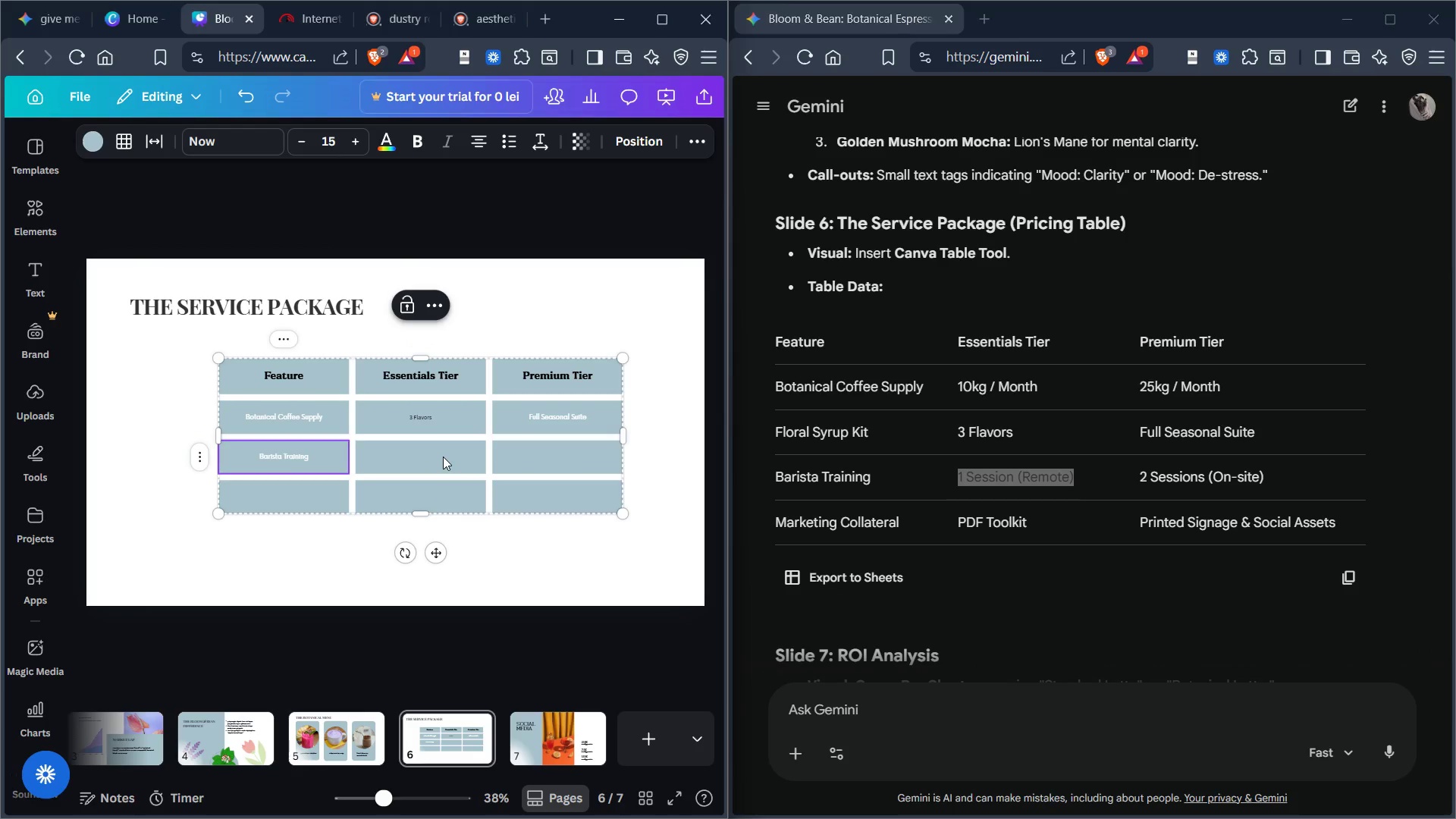 
left_click([447, 453])
 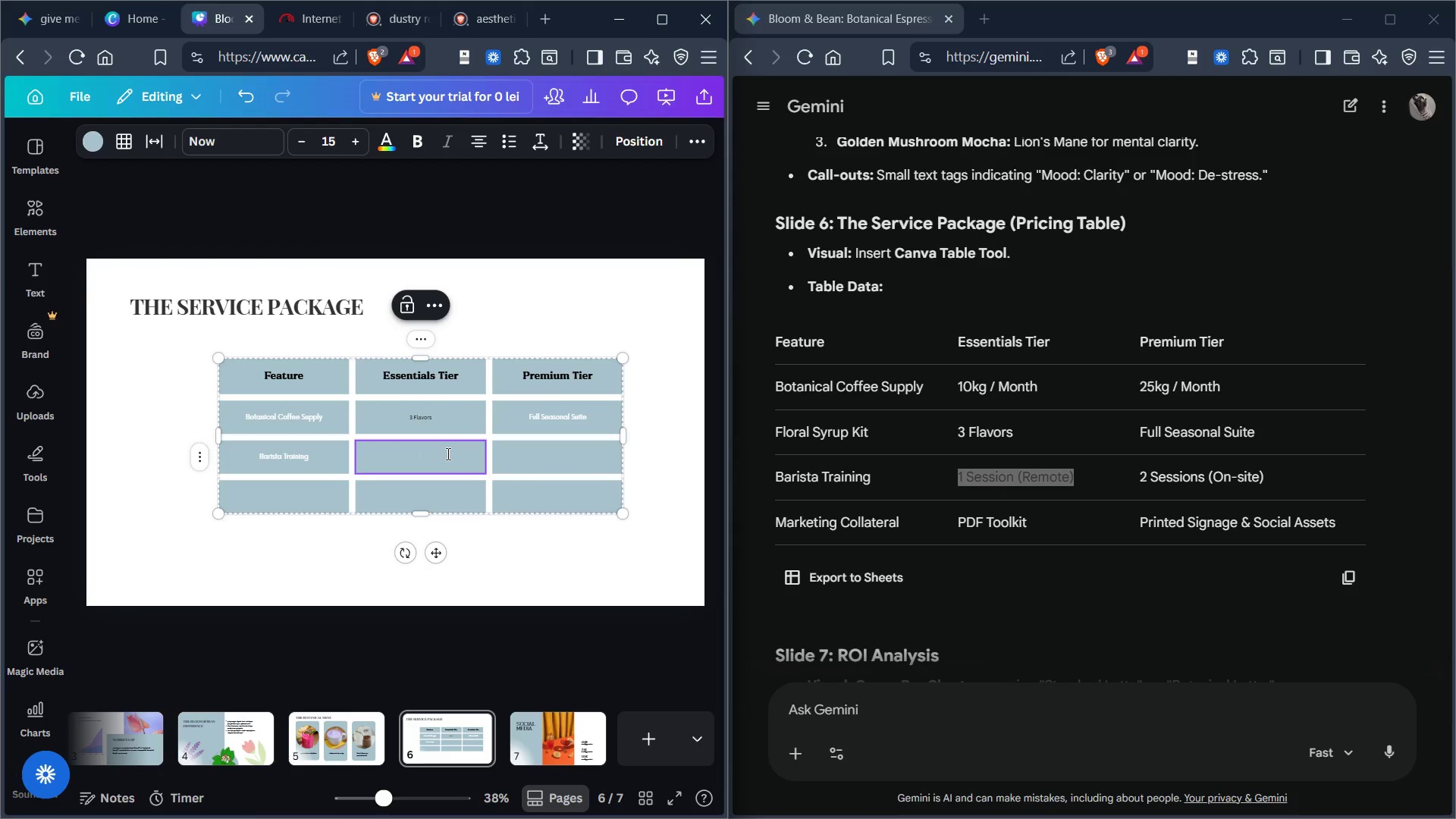 
key(Control+V)
 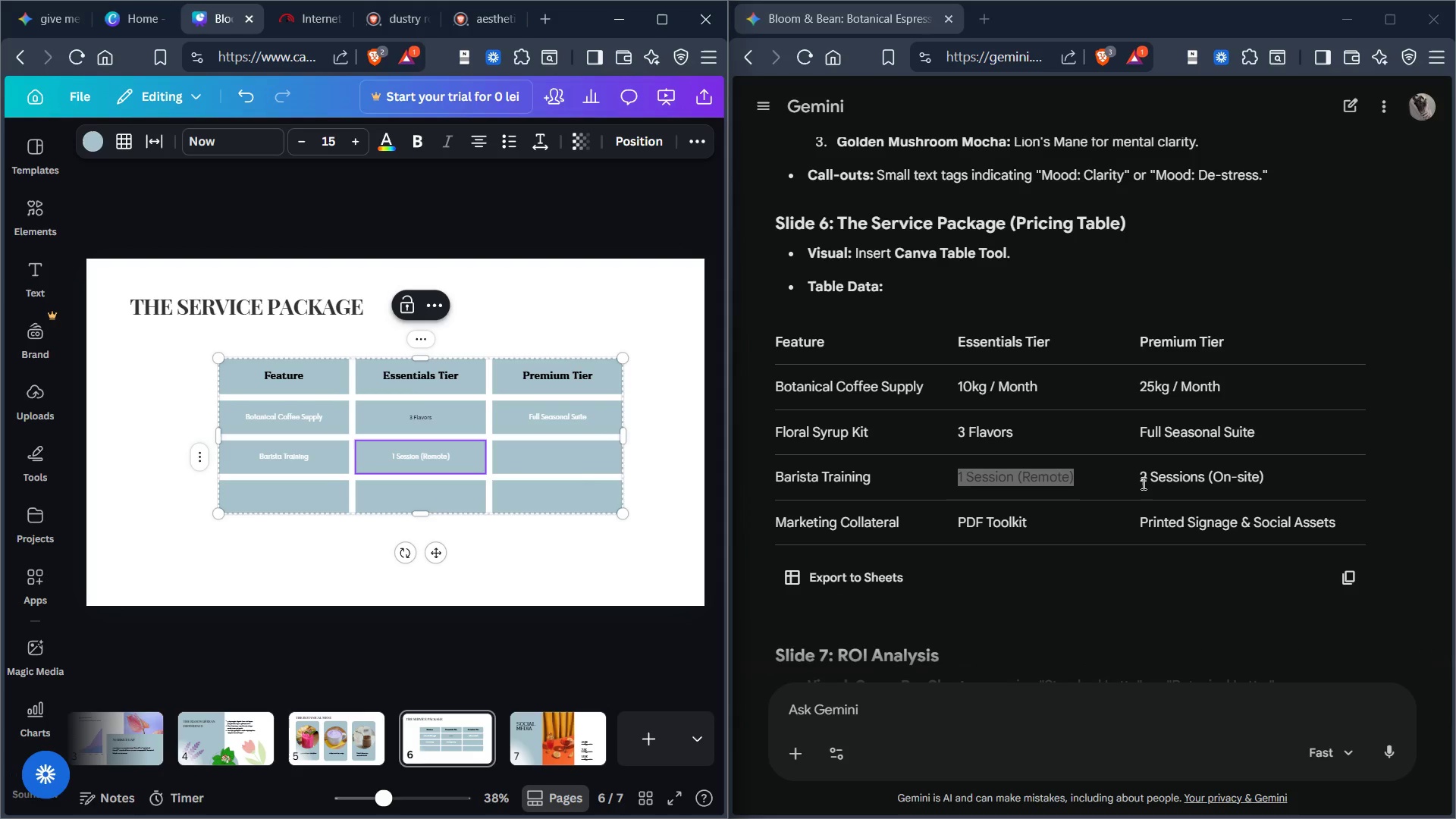 
left_click_drag(start_coordinate=[1142, 483], to_coordinate=[1269, 488])
 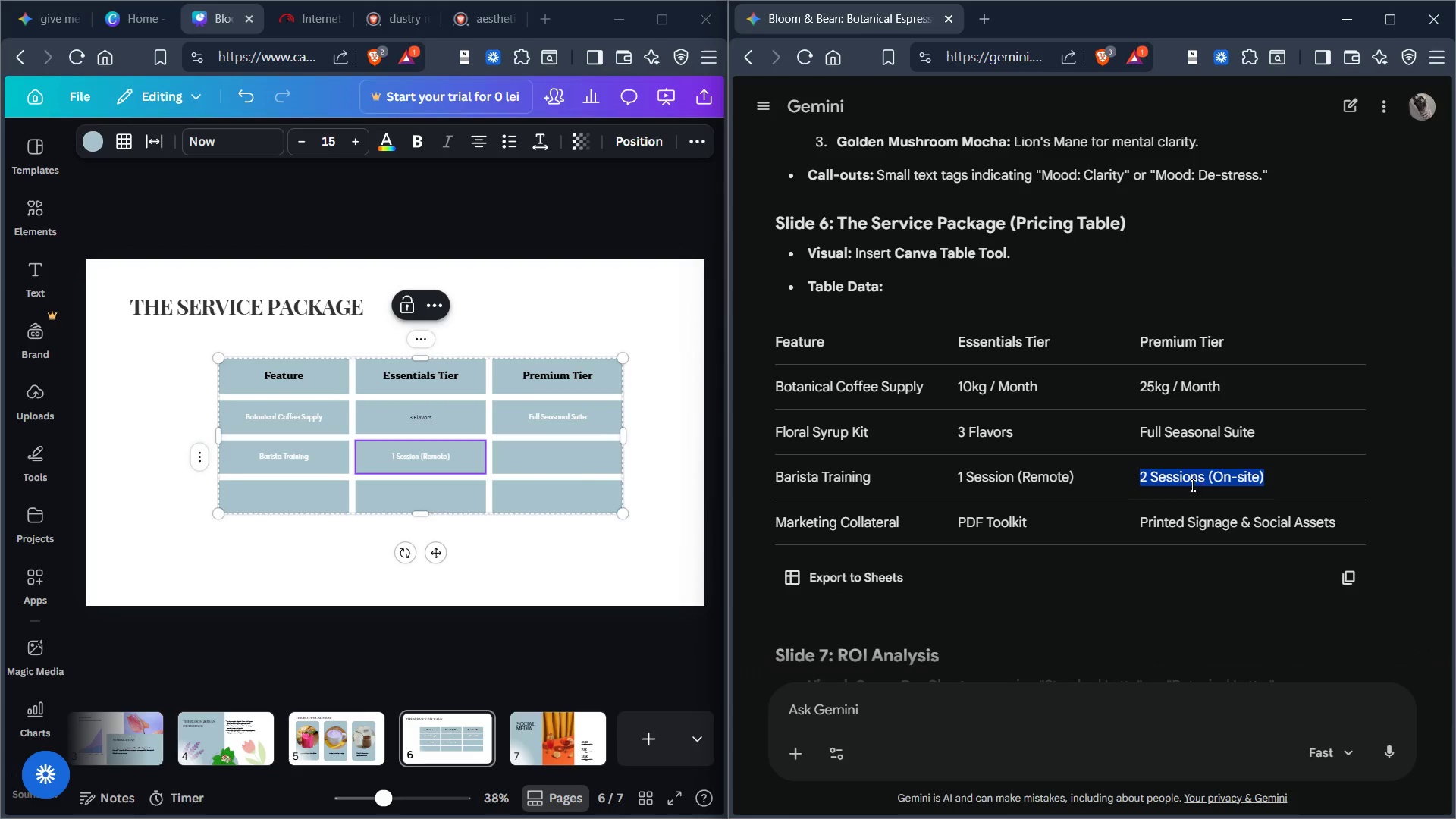 
key(Control+V)
 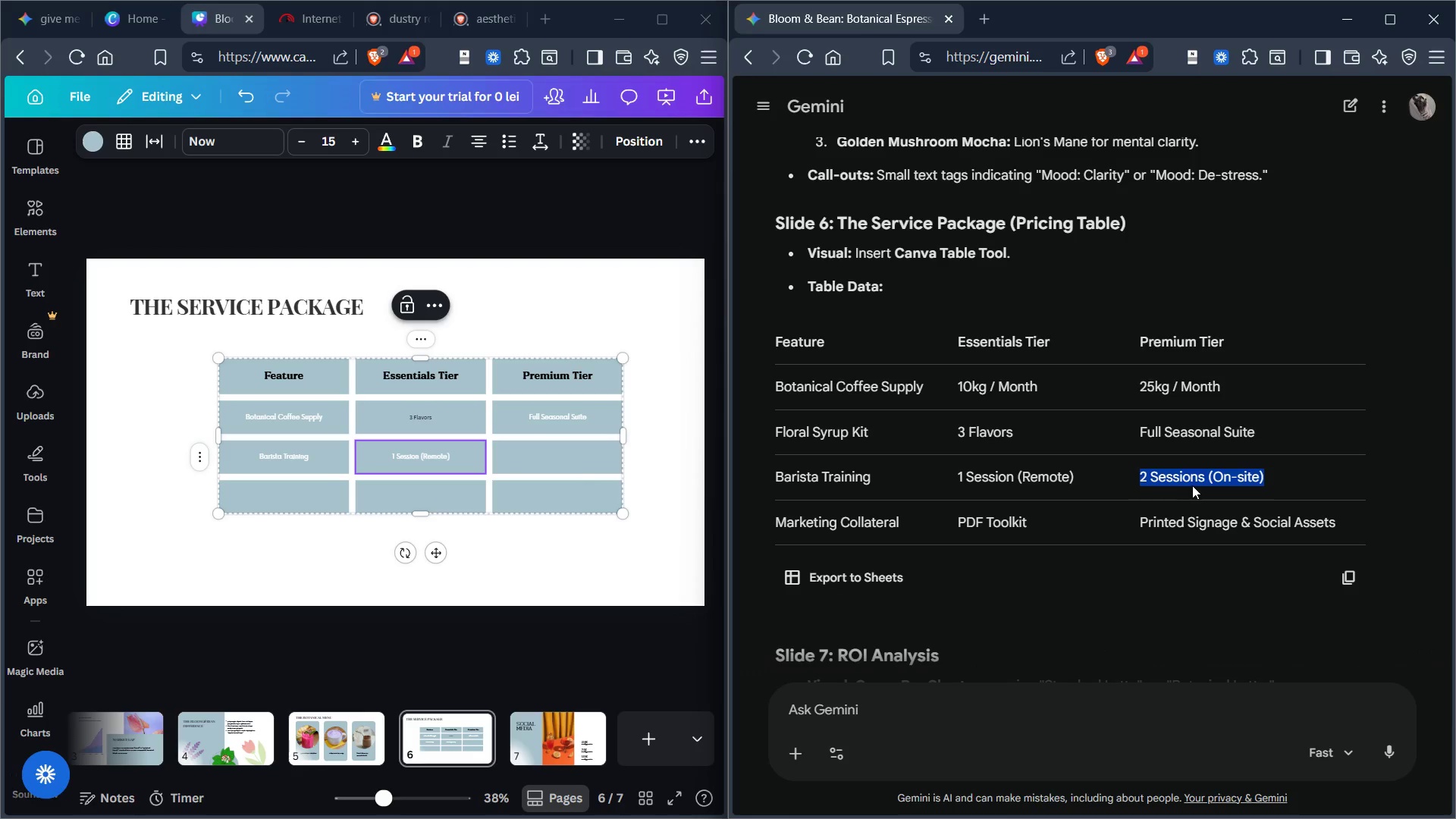 
key(Control+C)
 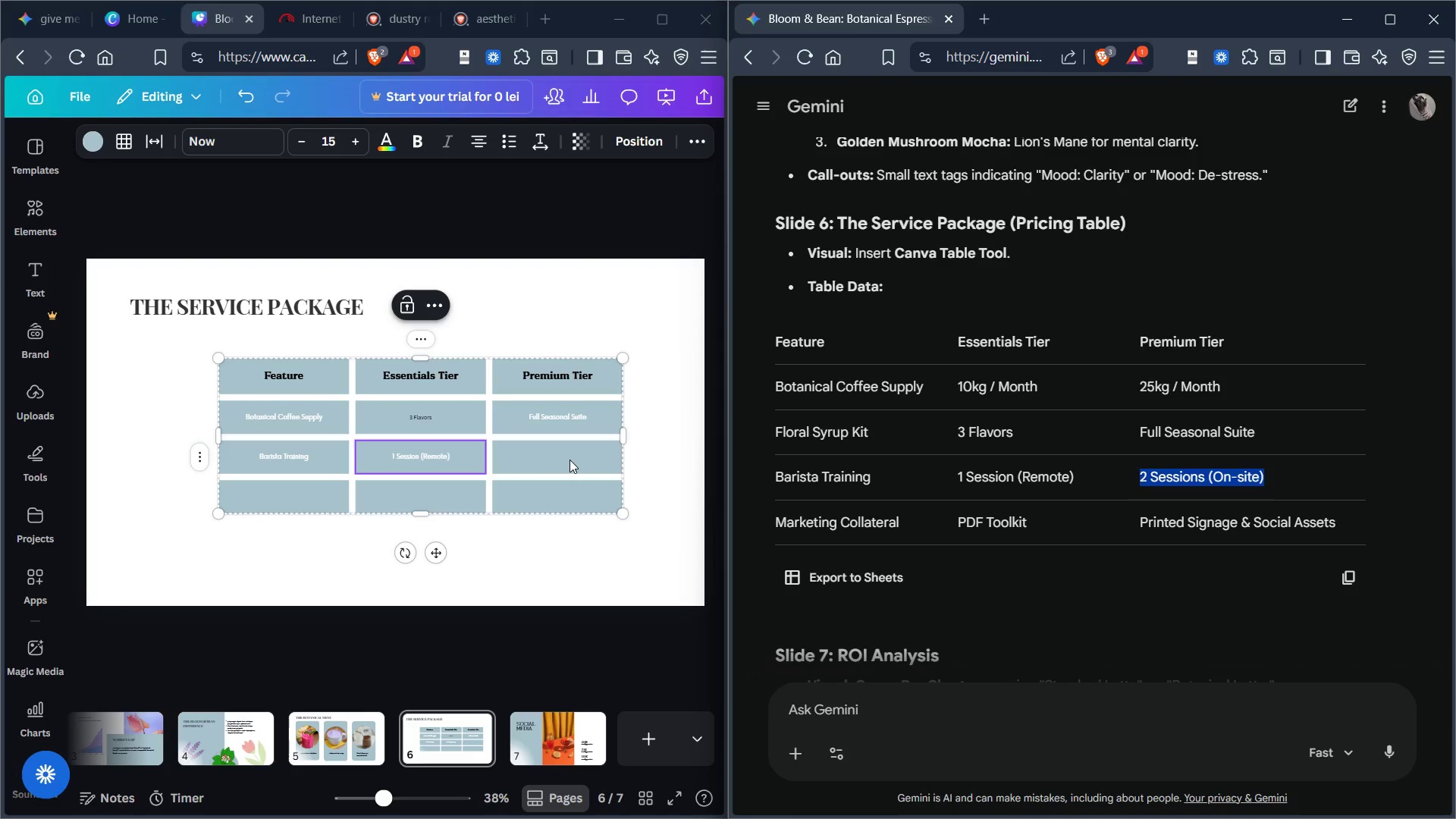 
left_click([567, 460])
 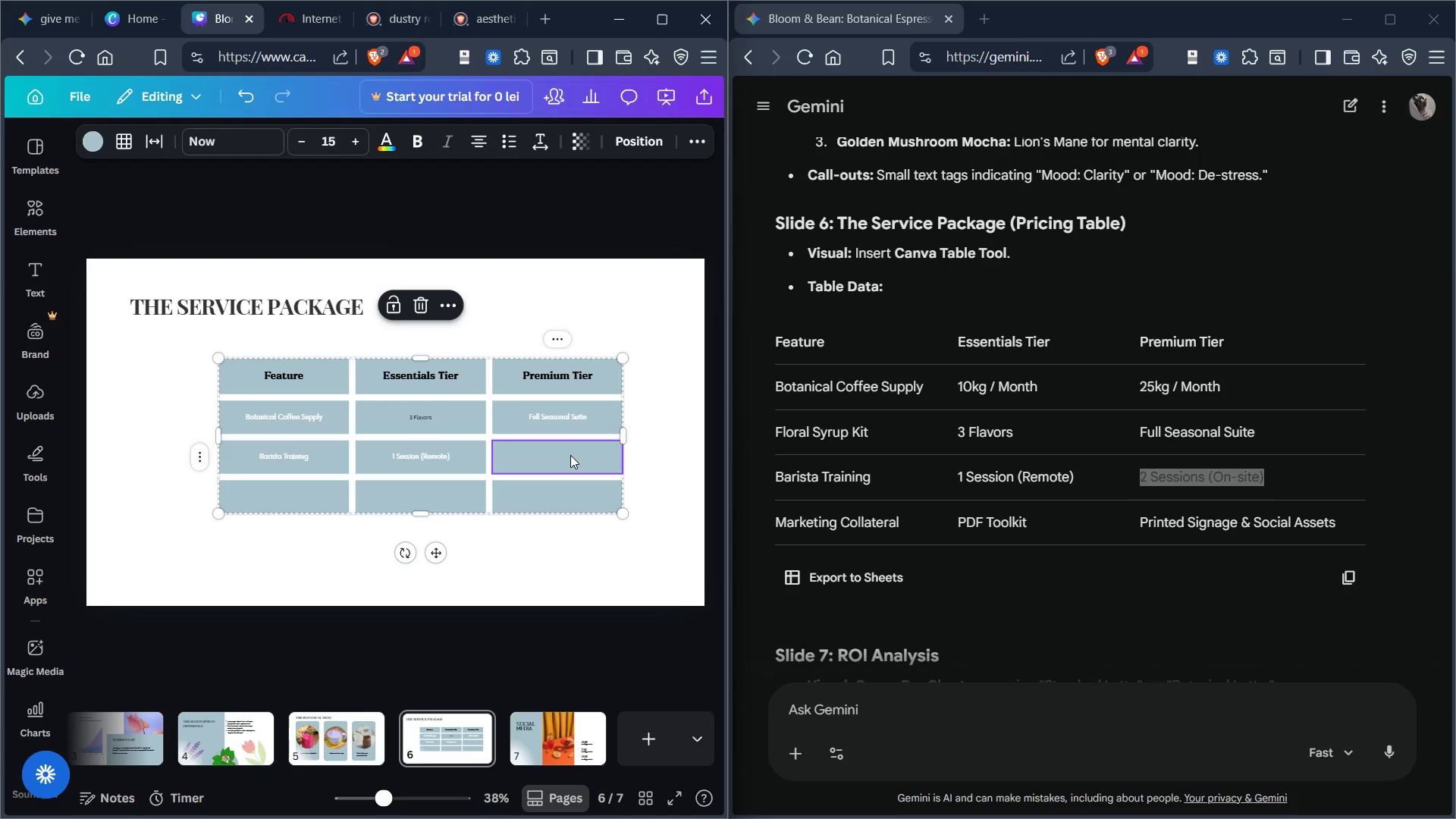 
left_click([570, 455])
 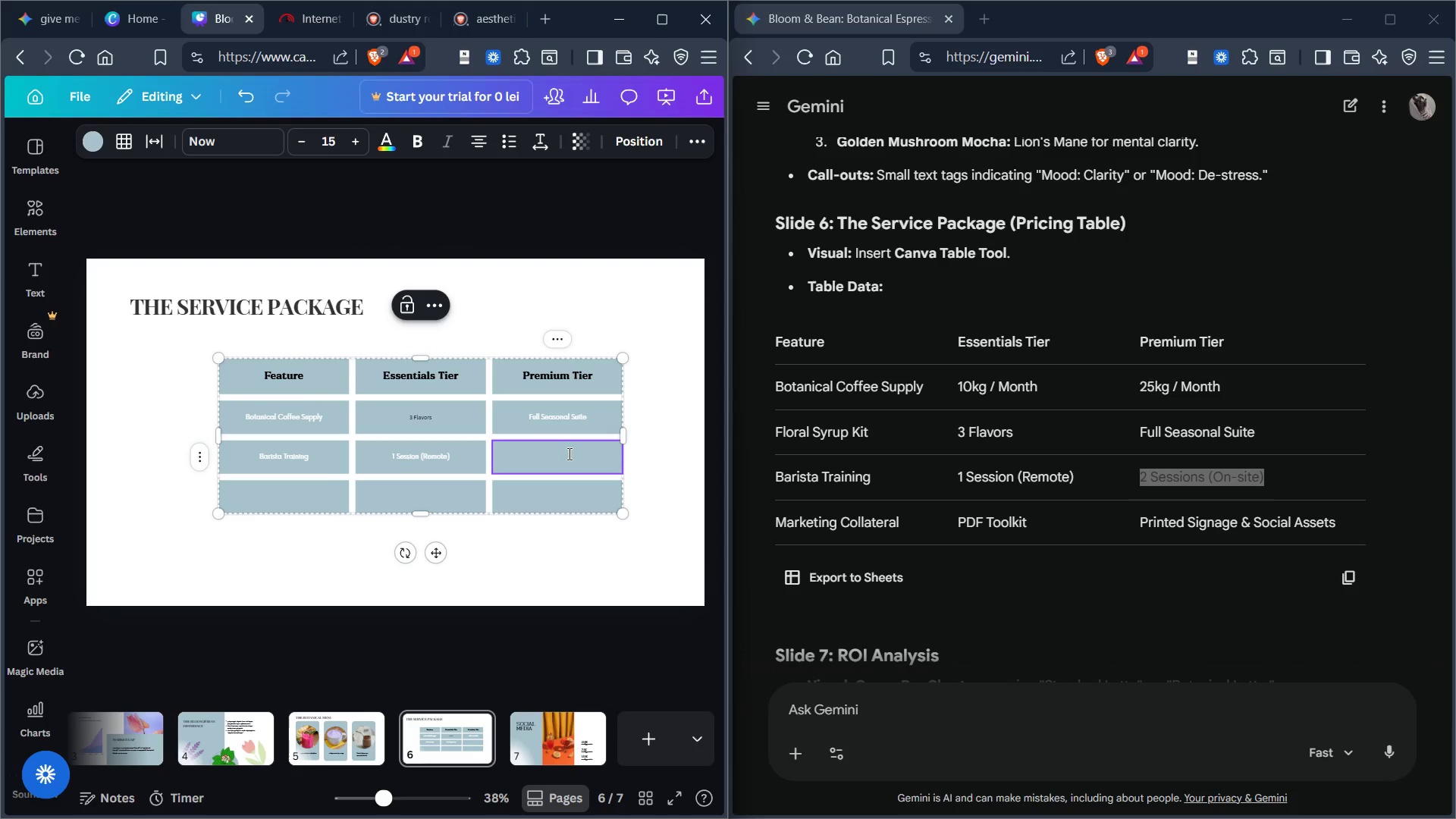 
left_click([568, 453])
 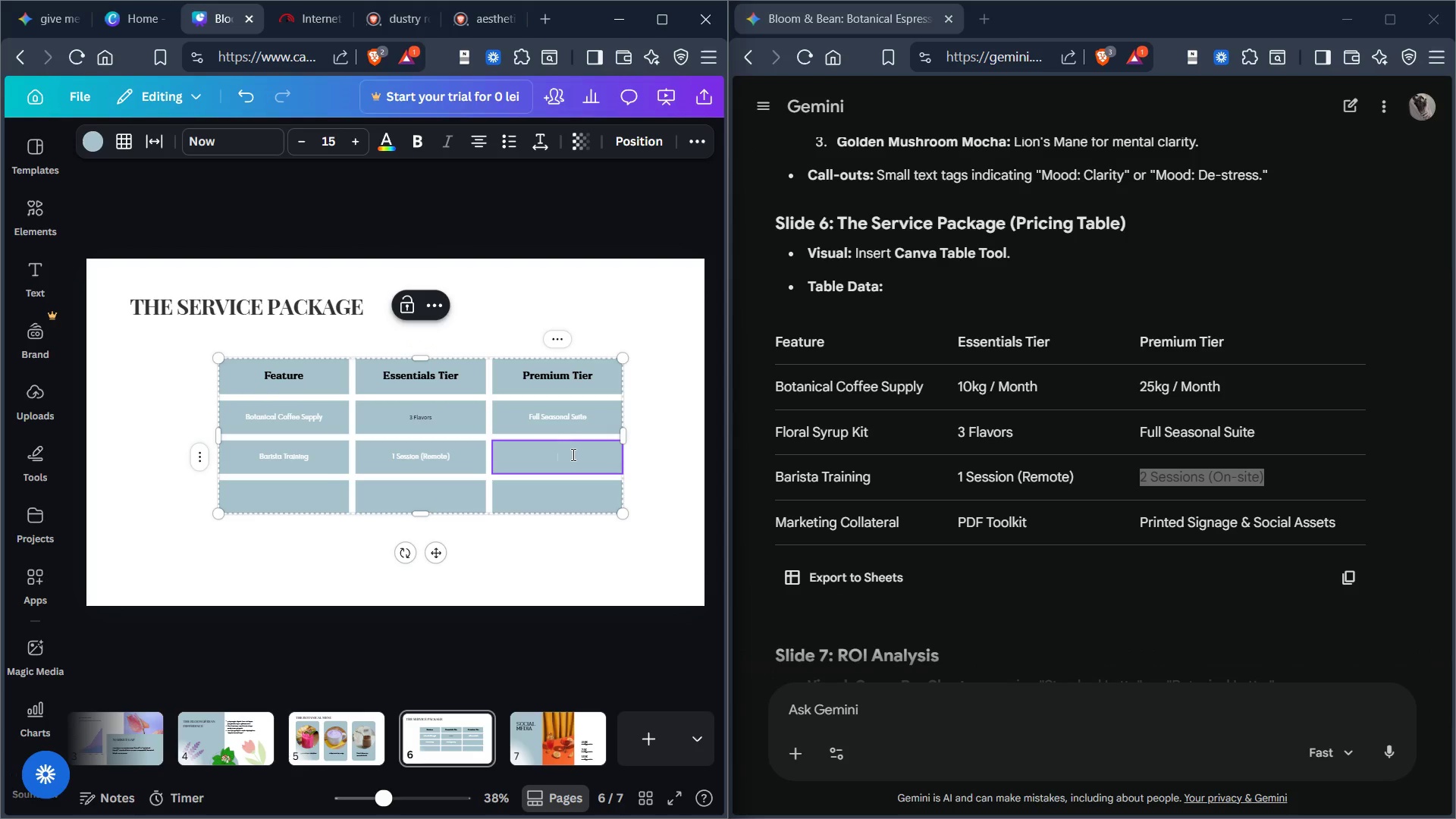 
key(Control+V)
 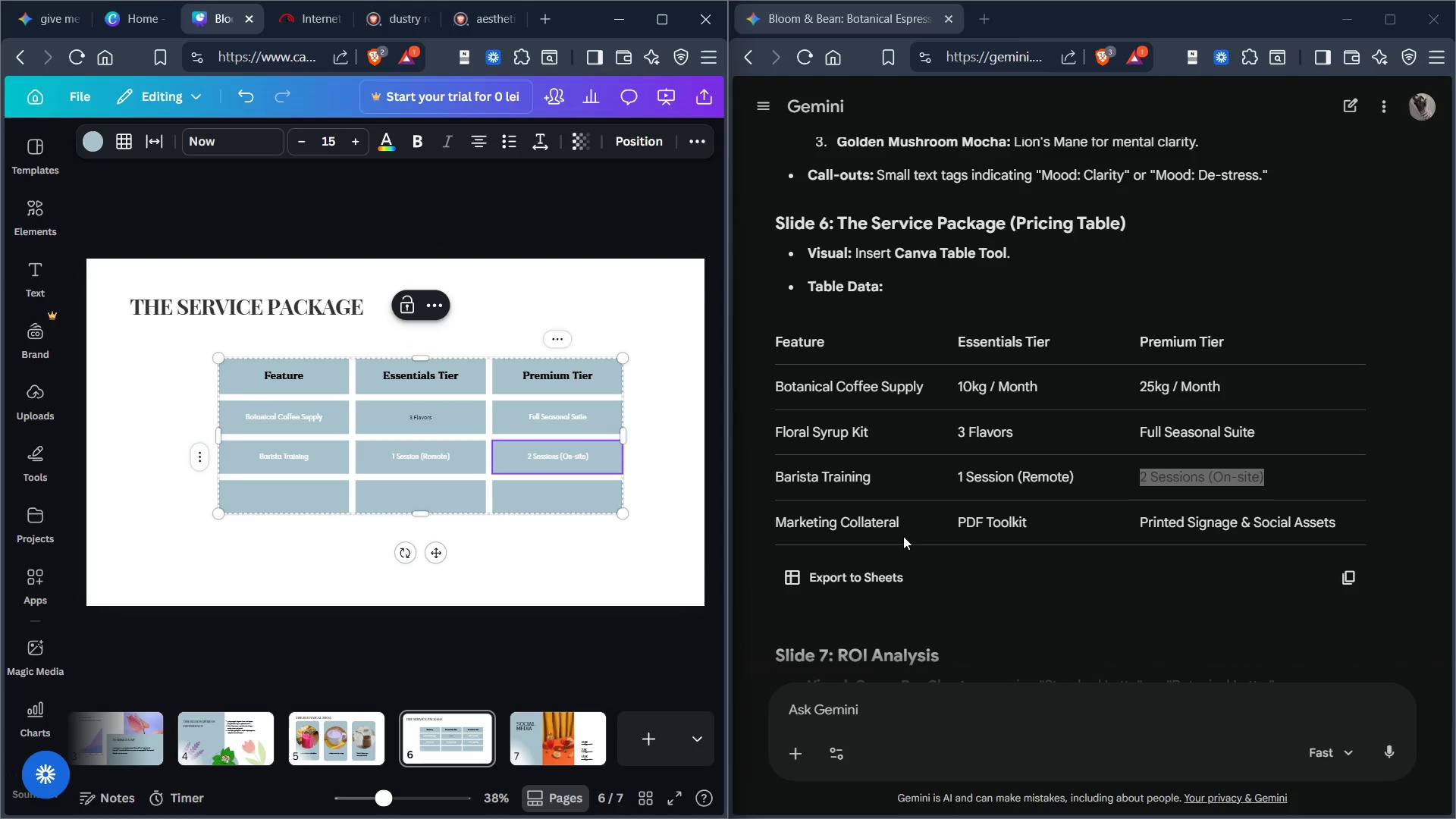 
left_click_drag(start_coordinate=[912, 526], to_coordinate=[775, 522])
 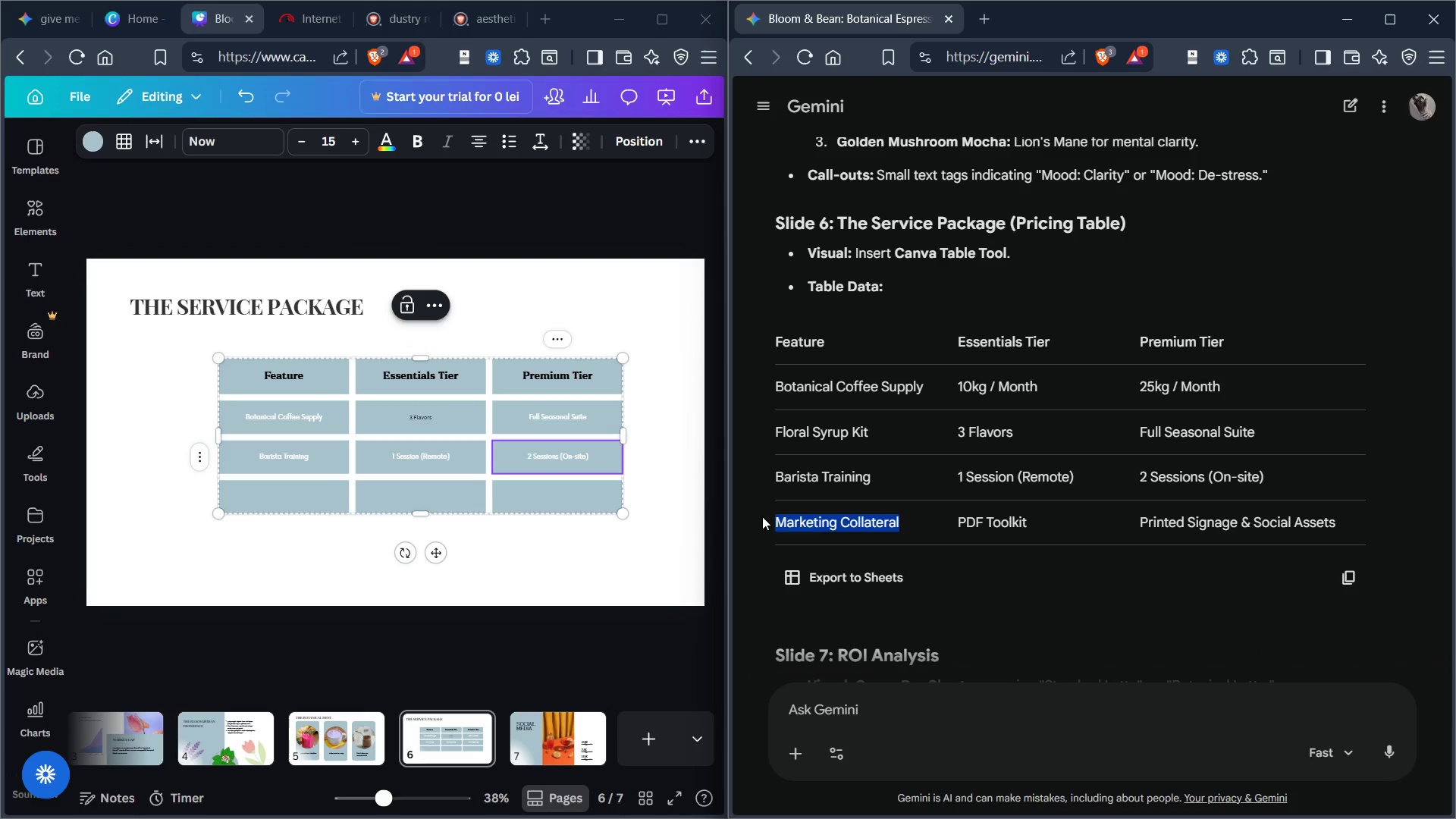 
key(Control+C)
 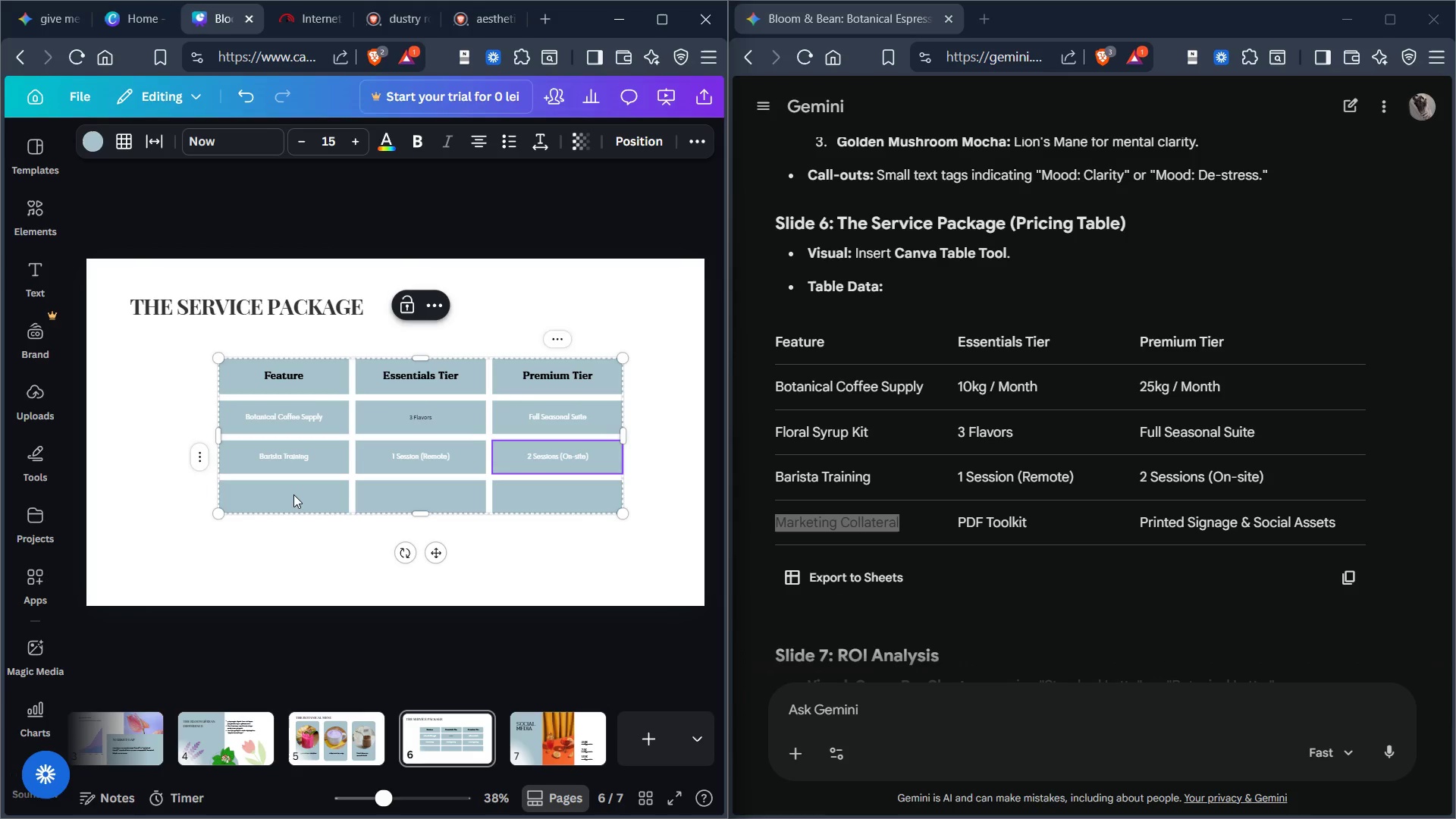 
double_click([295, 494])
 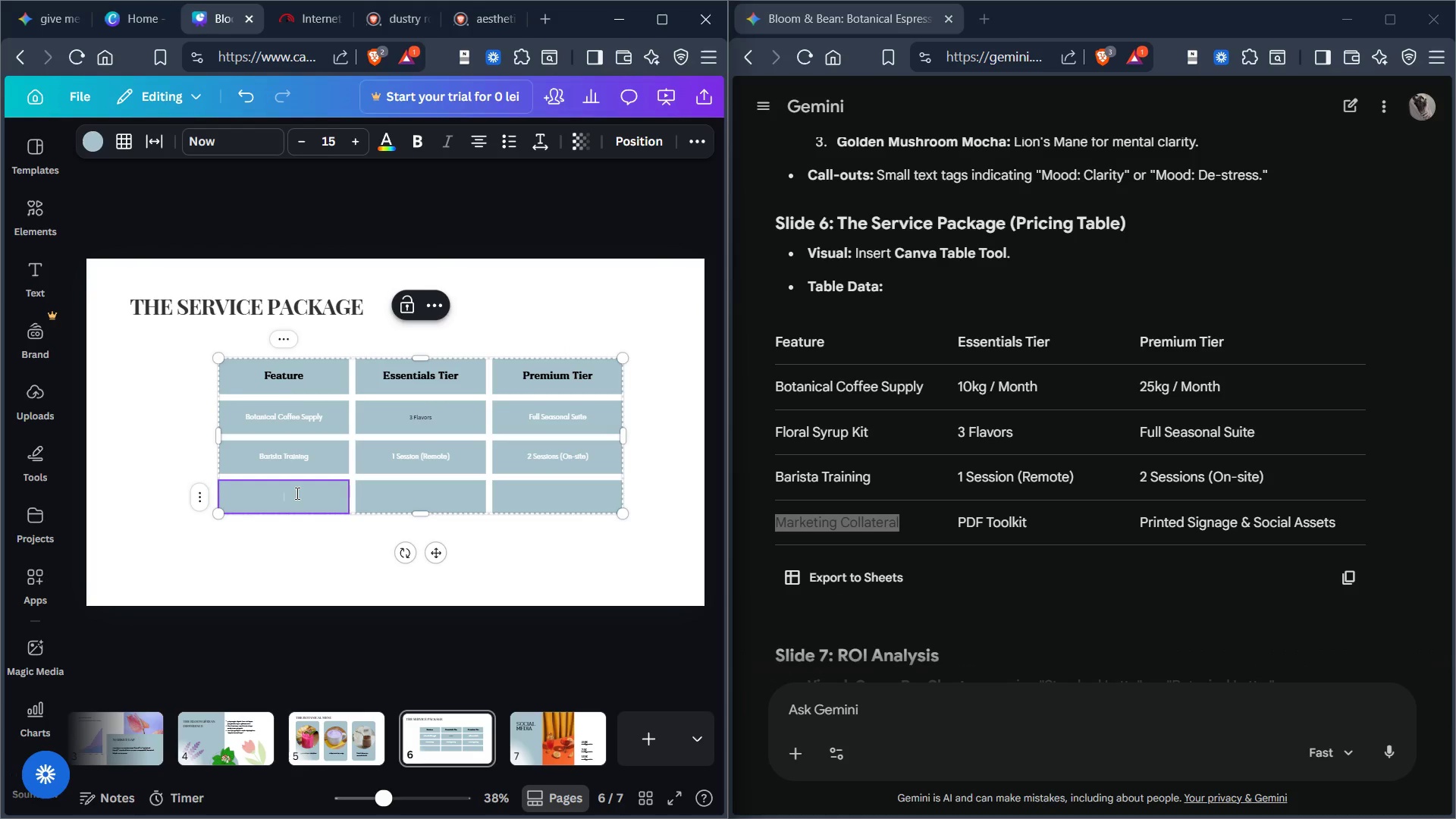 
key(Control+V)
 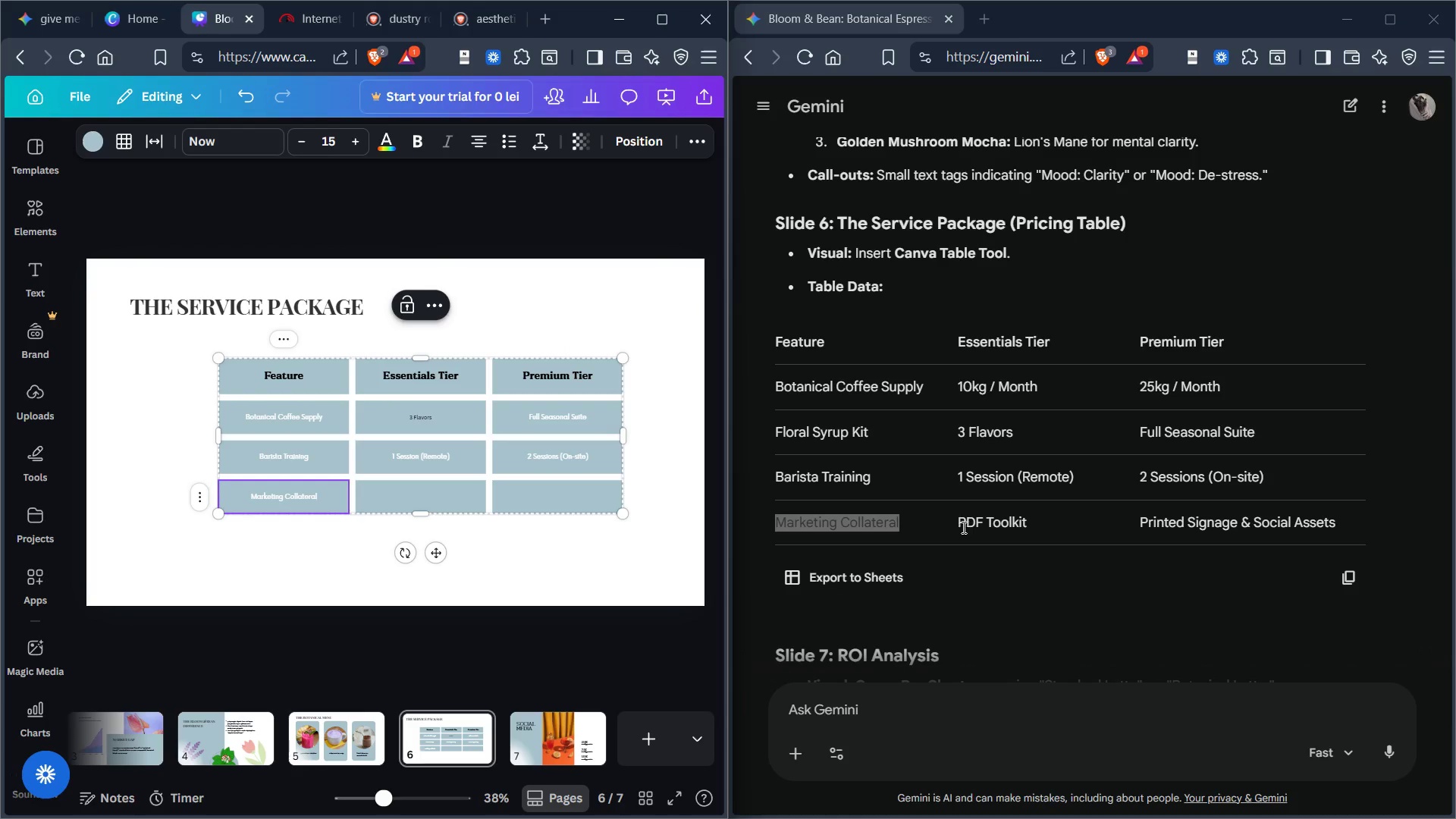 
left_click_drag(start_coordinate=[958, 522], to_coordinate=[1028, 525])
 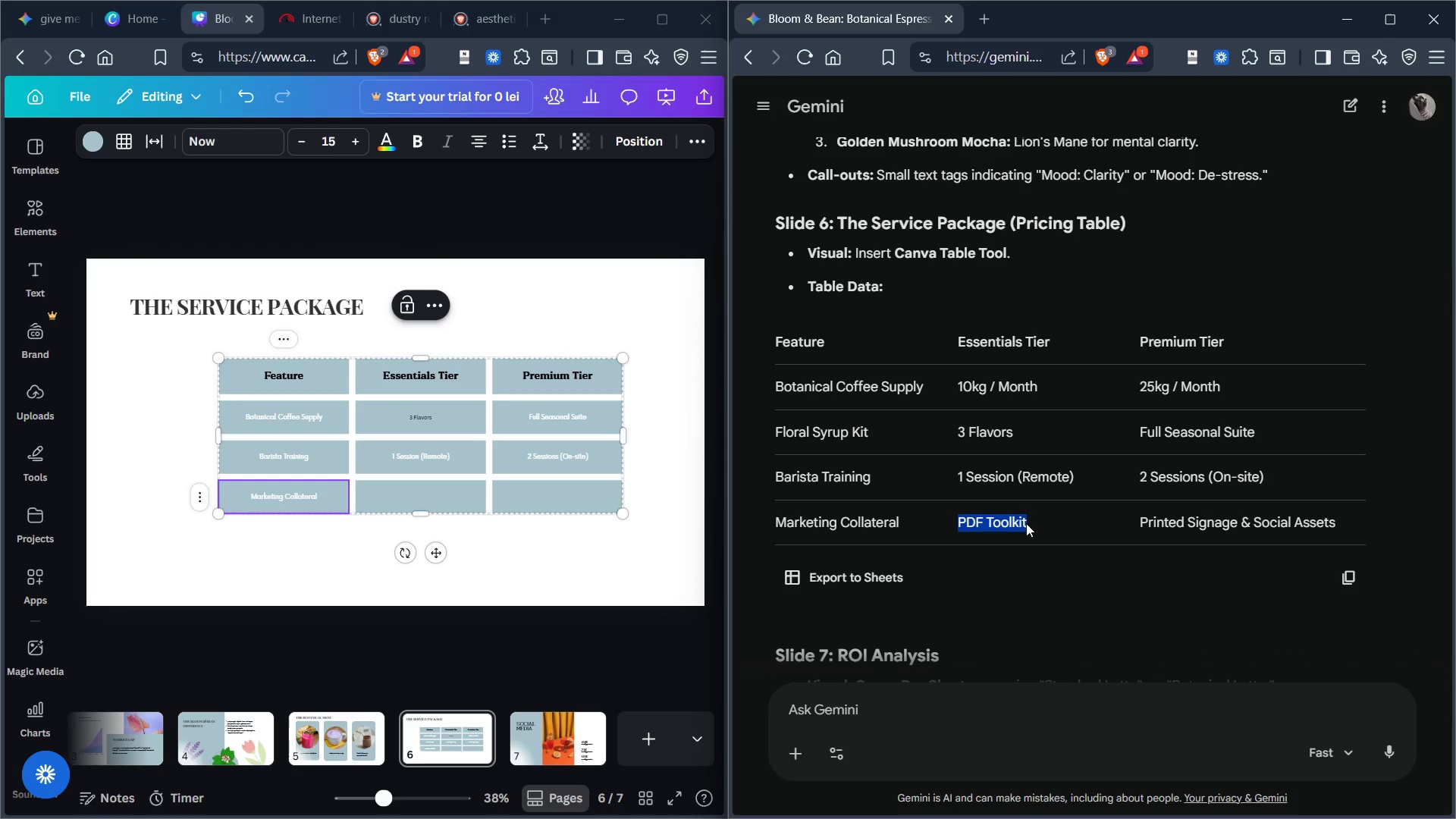 
key(Control+C)
 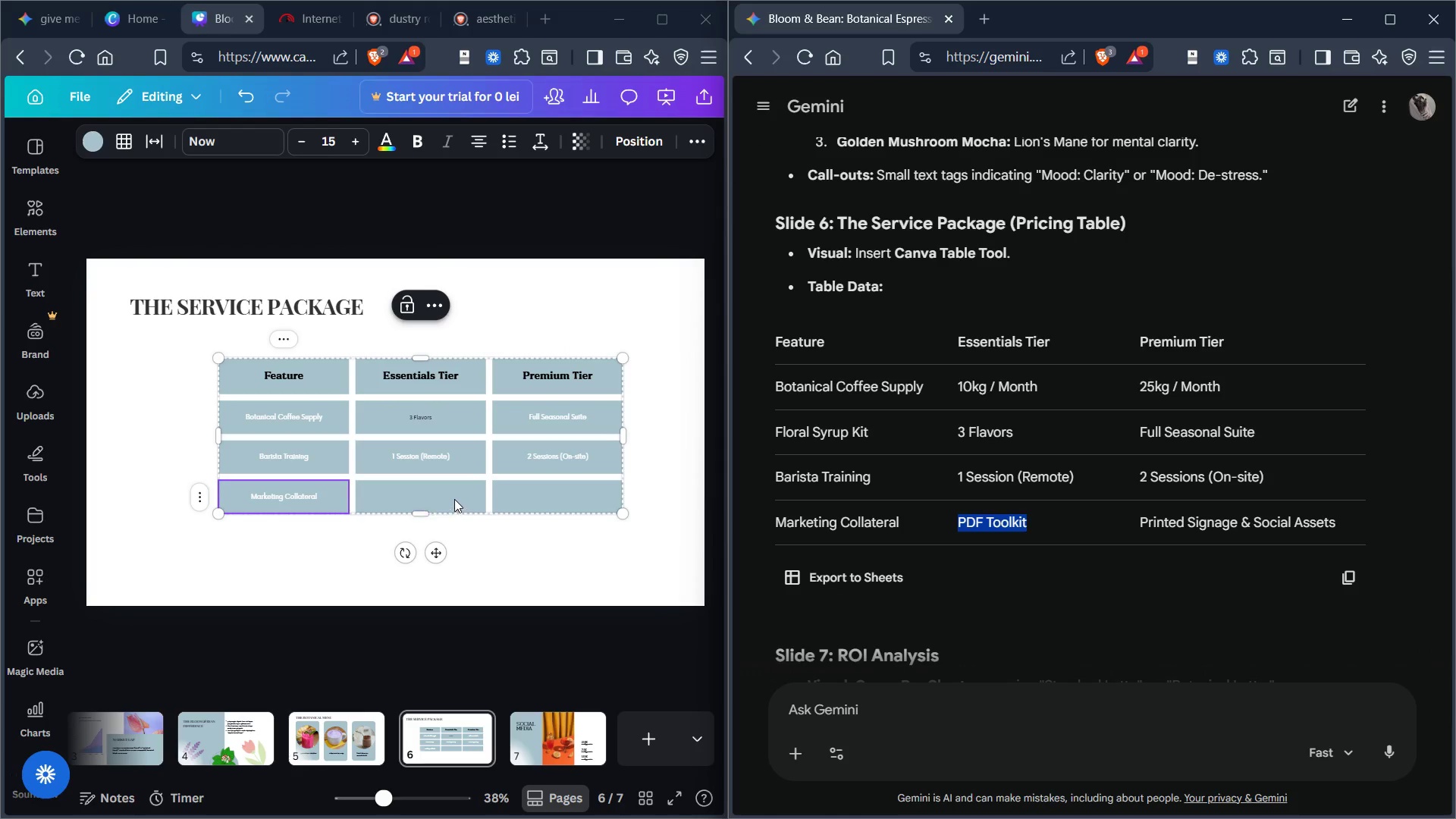 
left_click([457, 492])
 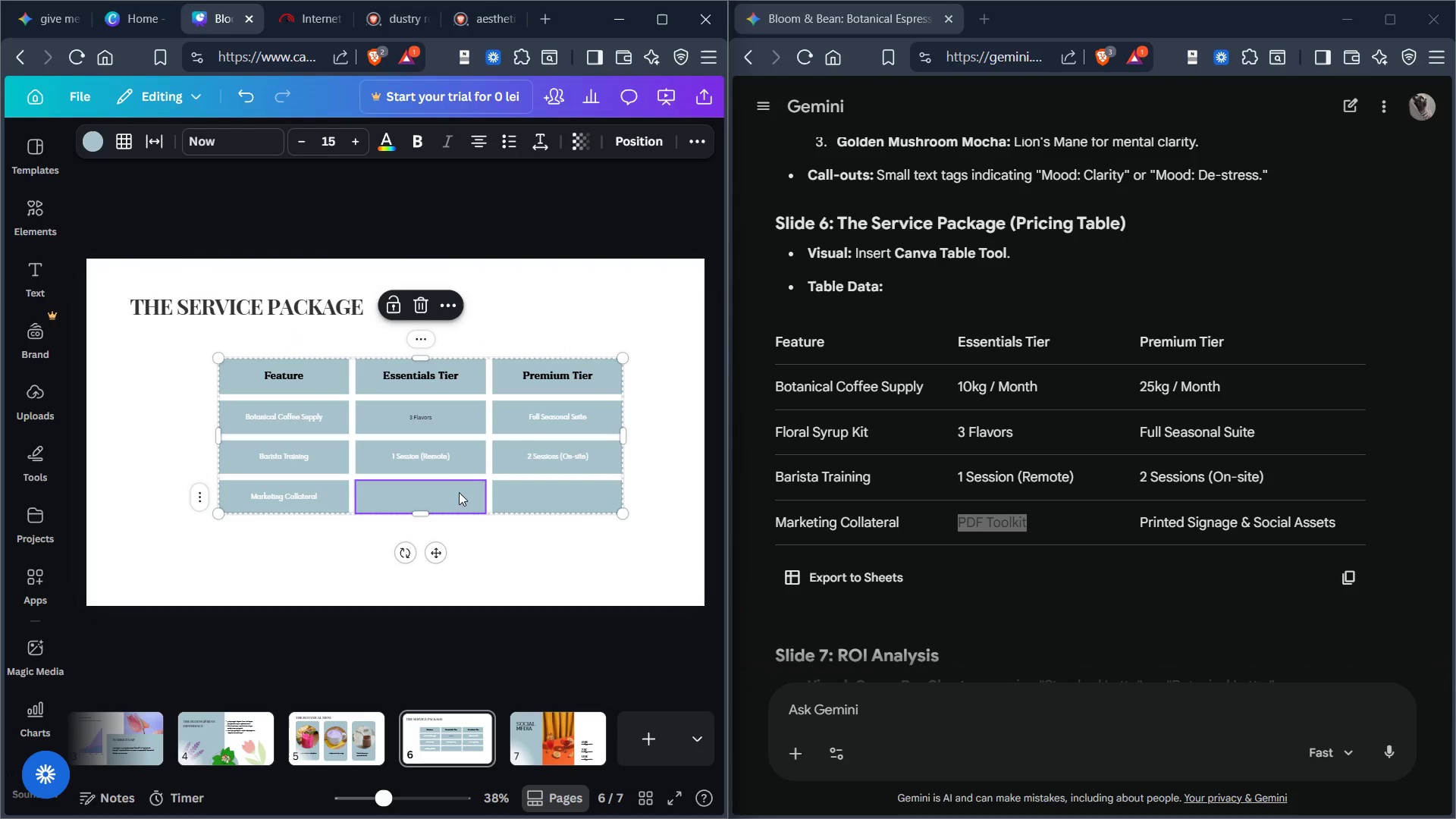 
left_click([459, 492])
 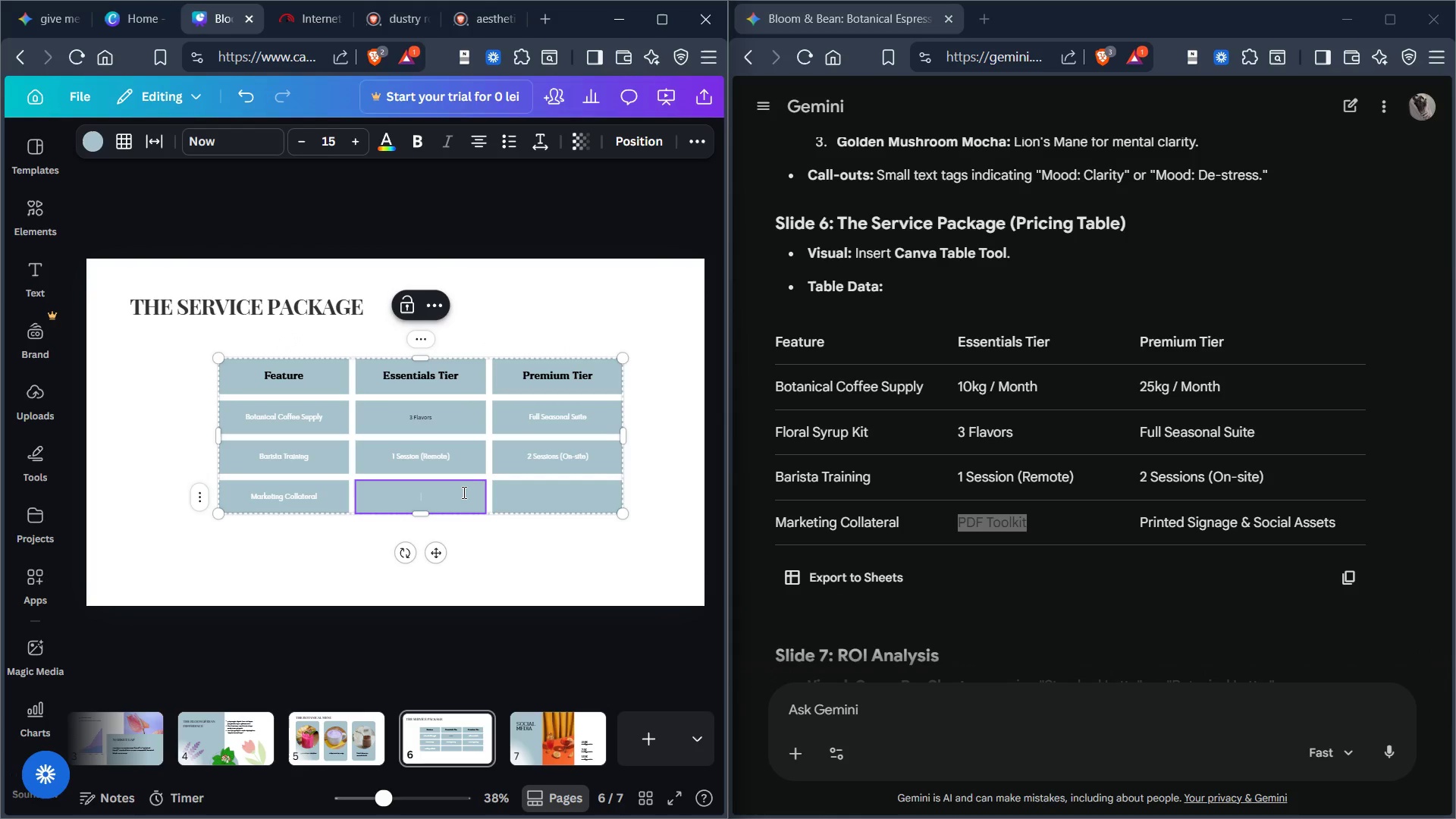 
key(Control+V)
 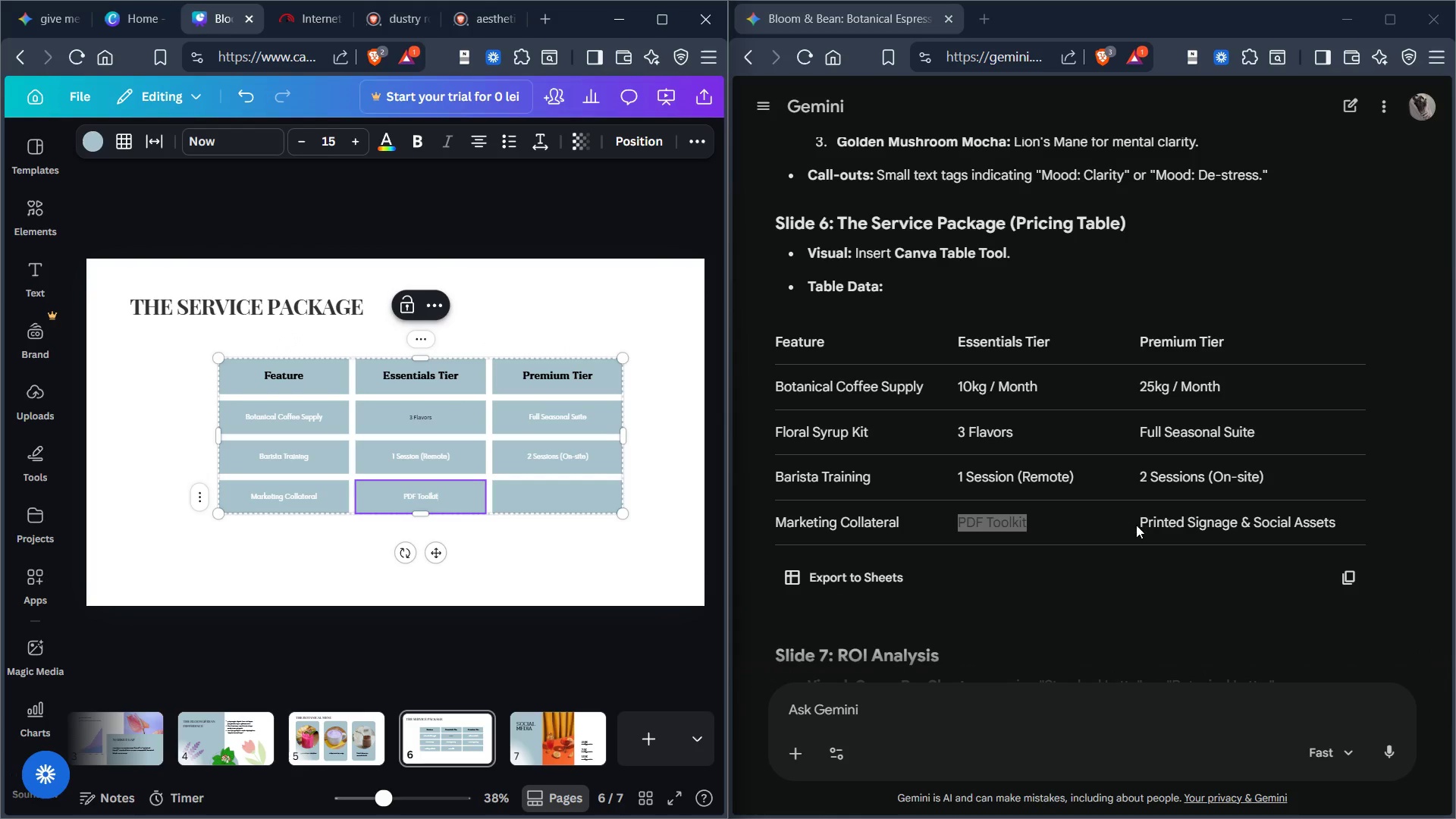 
left_click_drag(start_coordinate=[1134, 525], to_coordinate=[1366, 532])
 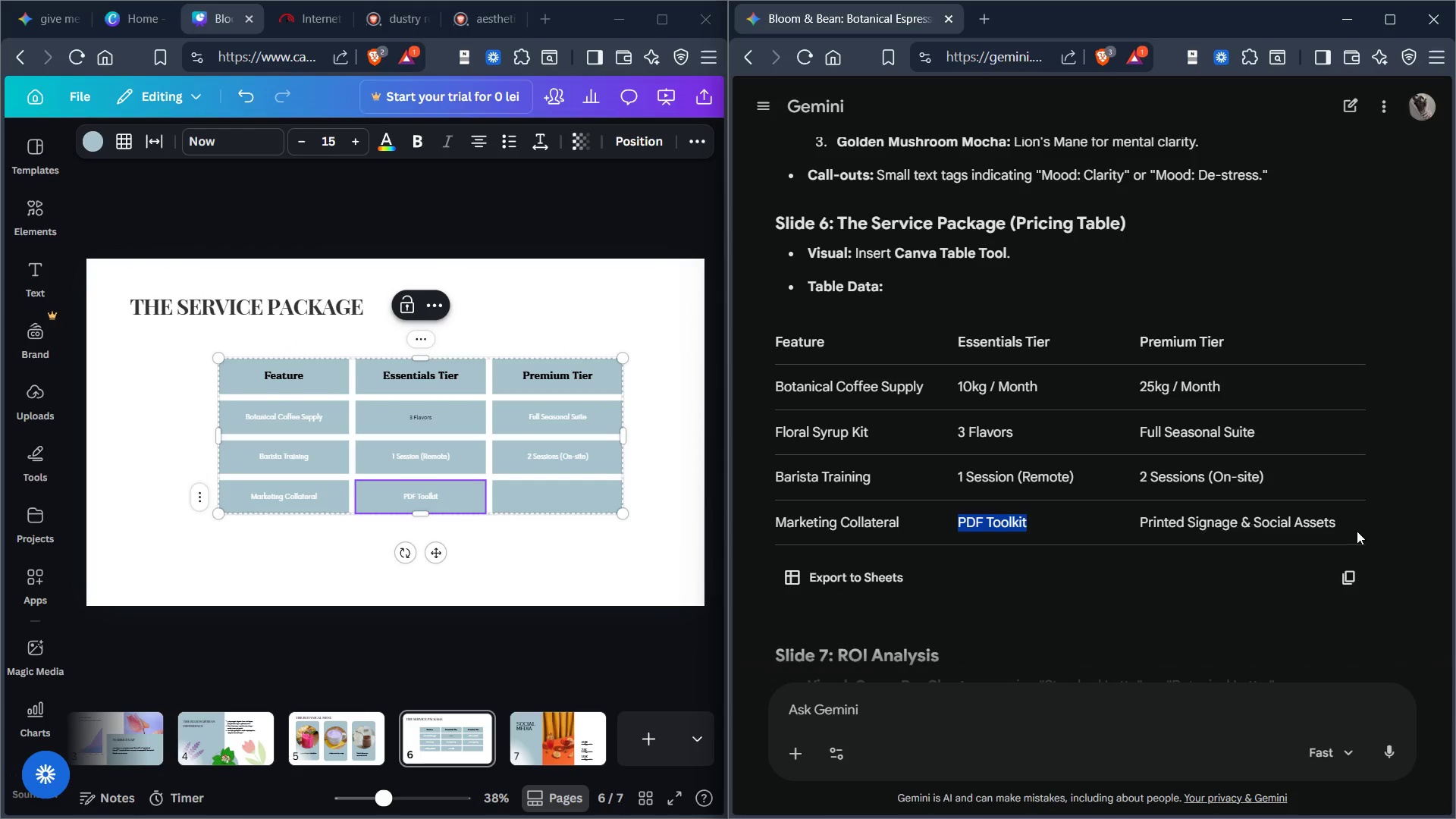 
left_click([1357, 531])
 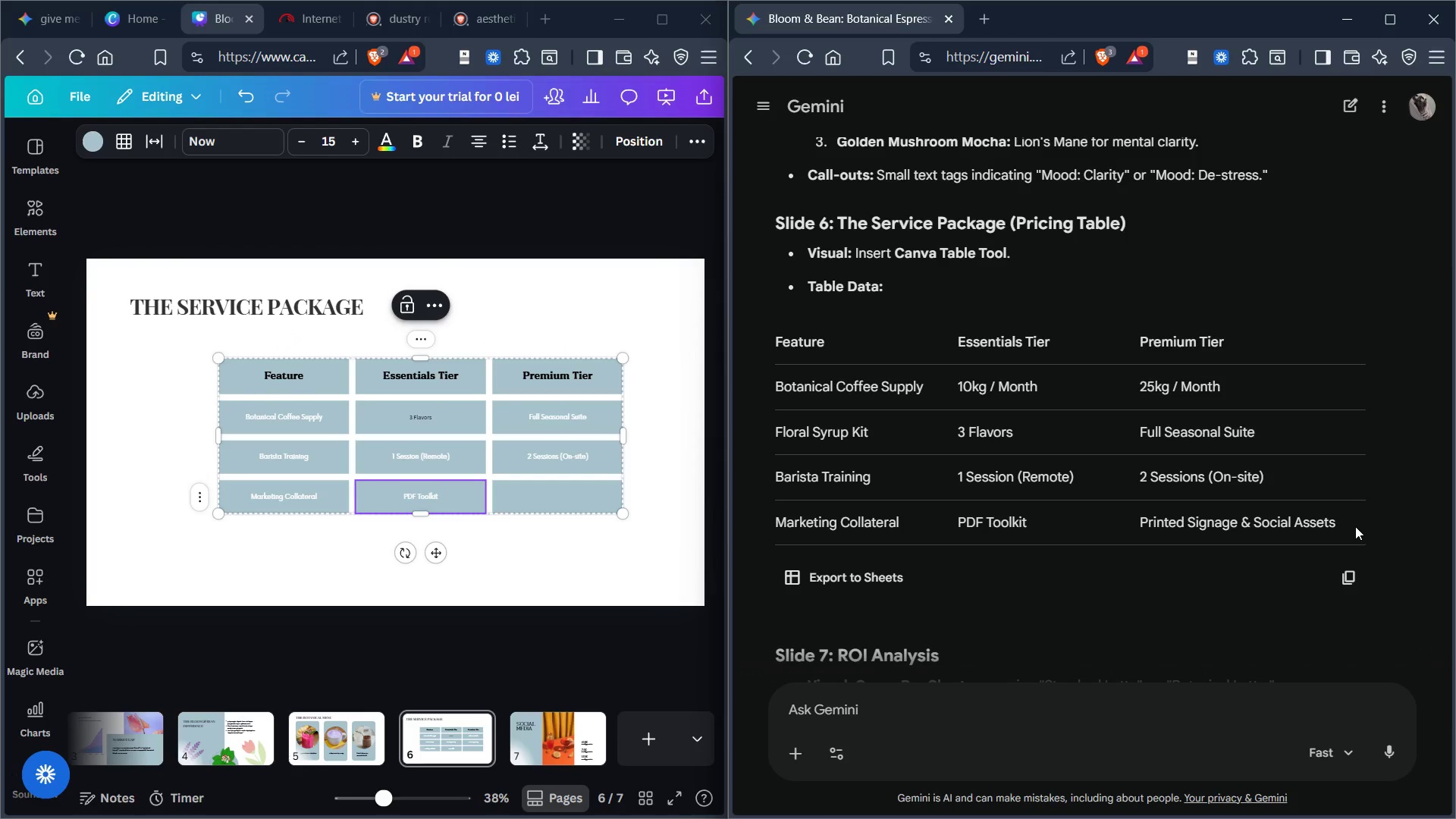 
left_click_drag(start_coordinate=[1355, 526], to_coordinate=[1127, 521])
 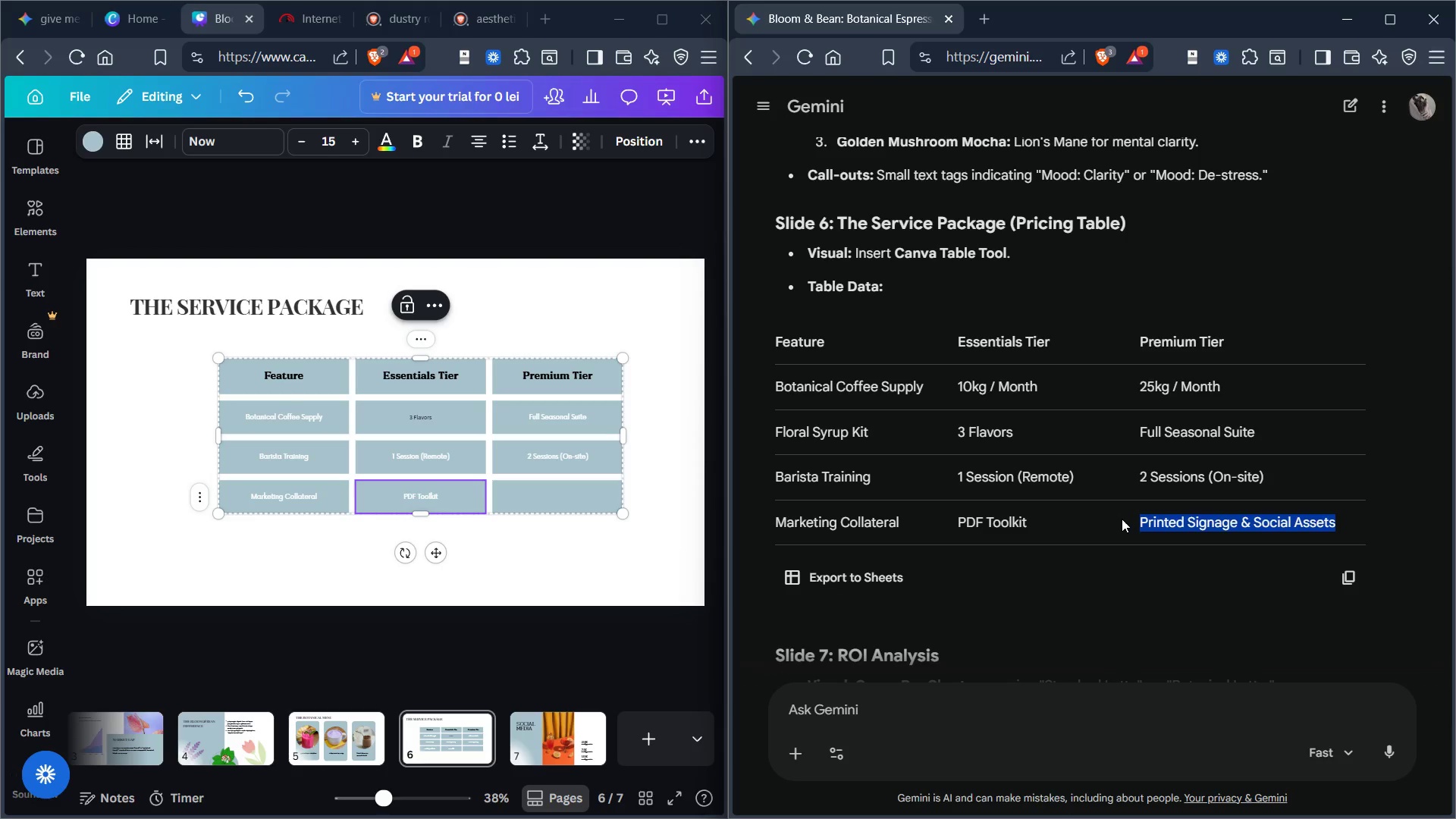 
key(Control+C)
 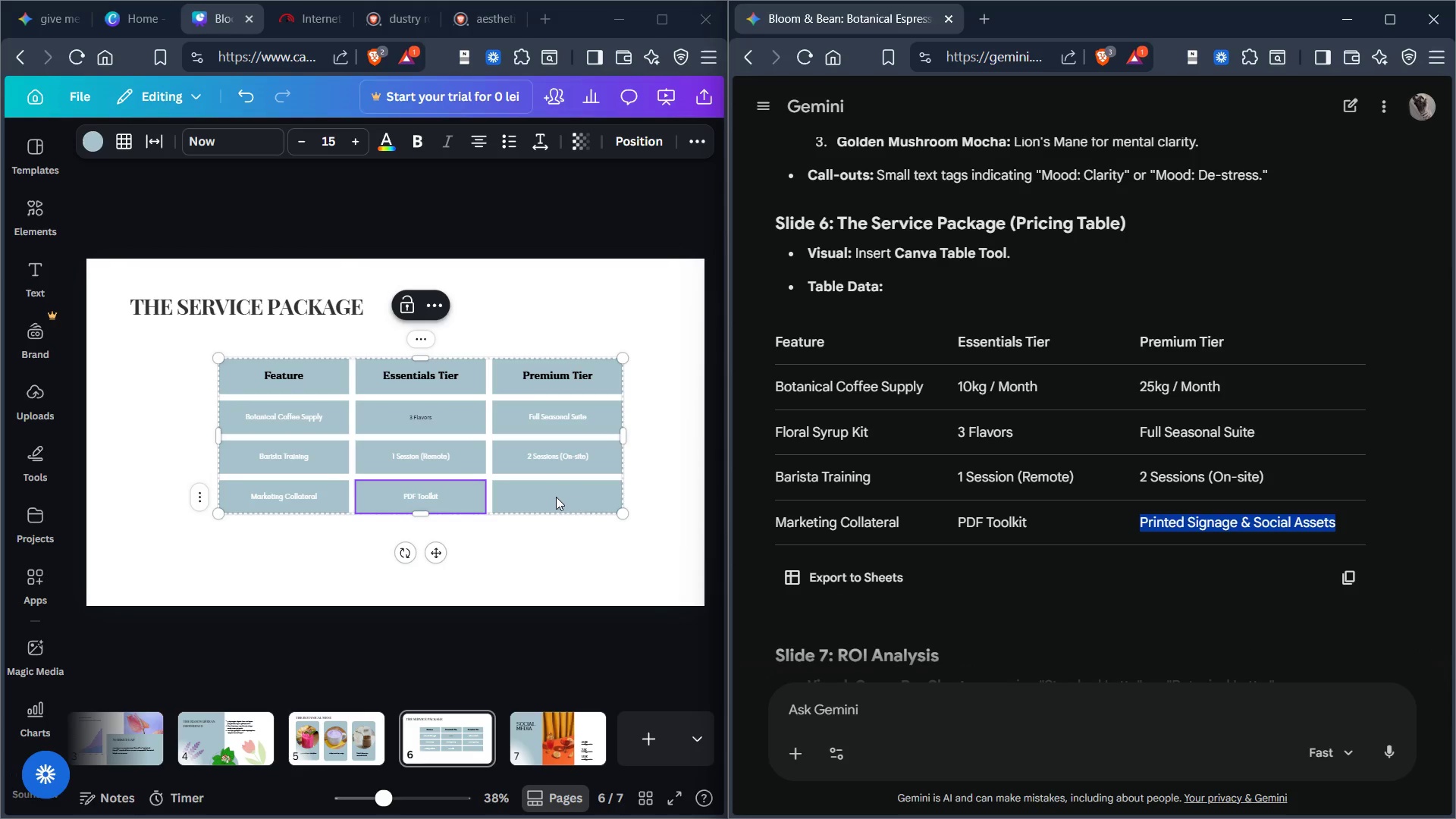 
left_click([554, 496])
 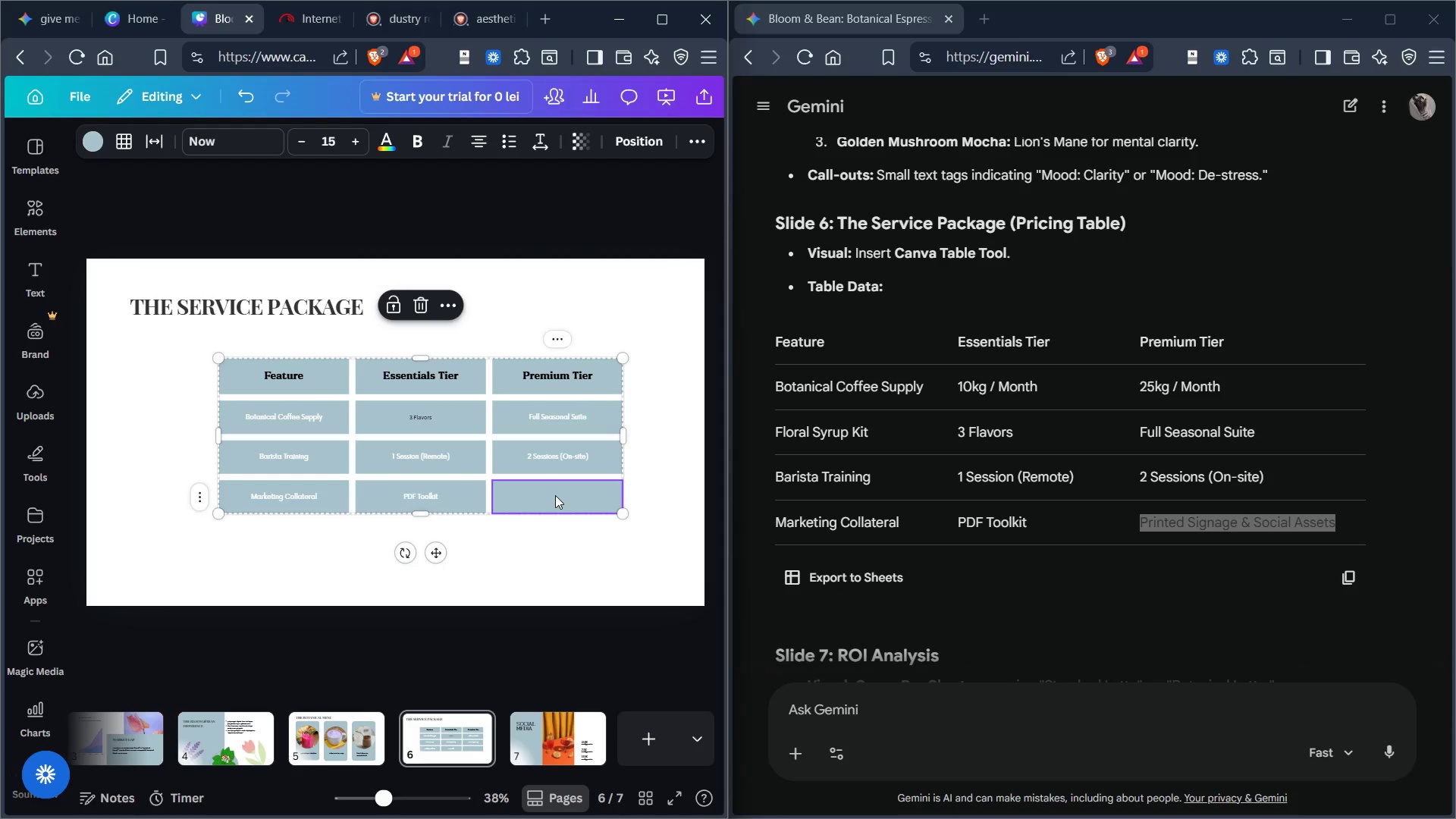 
left_click([556, 495])
 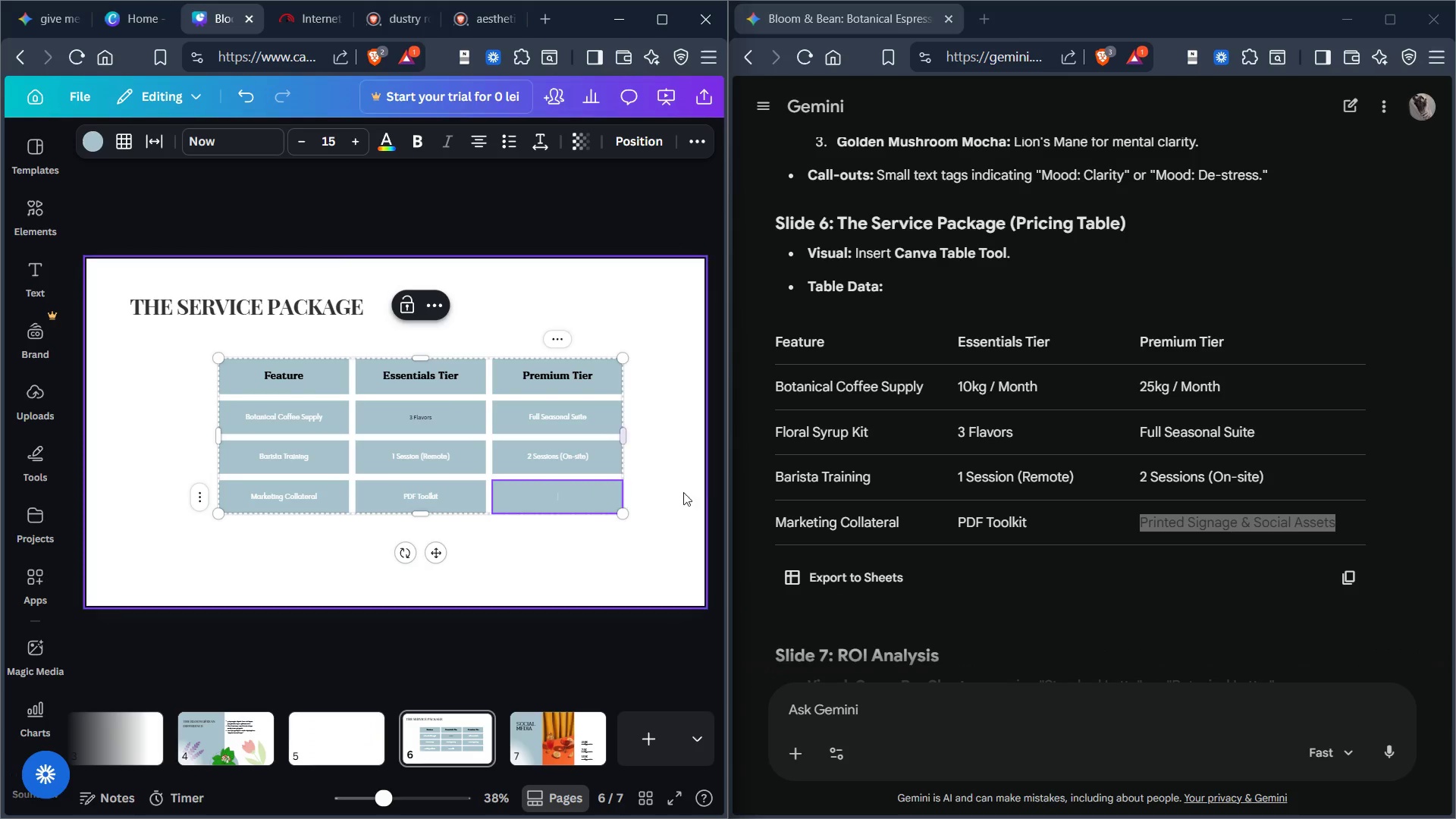 
key(Control+V)
 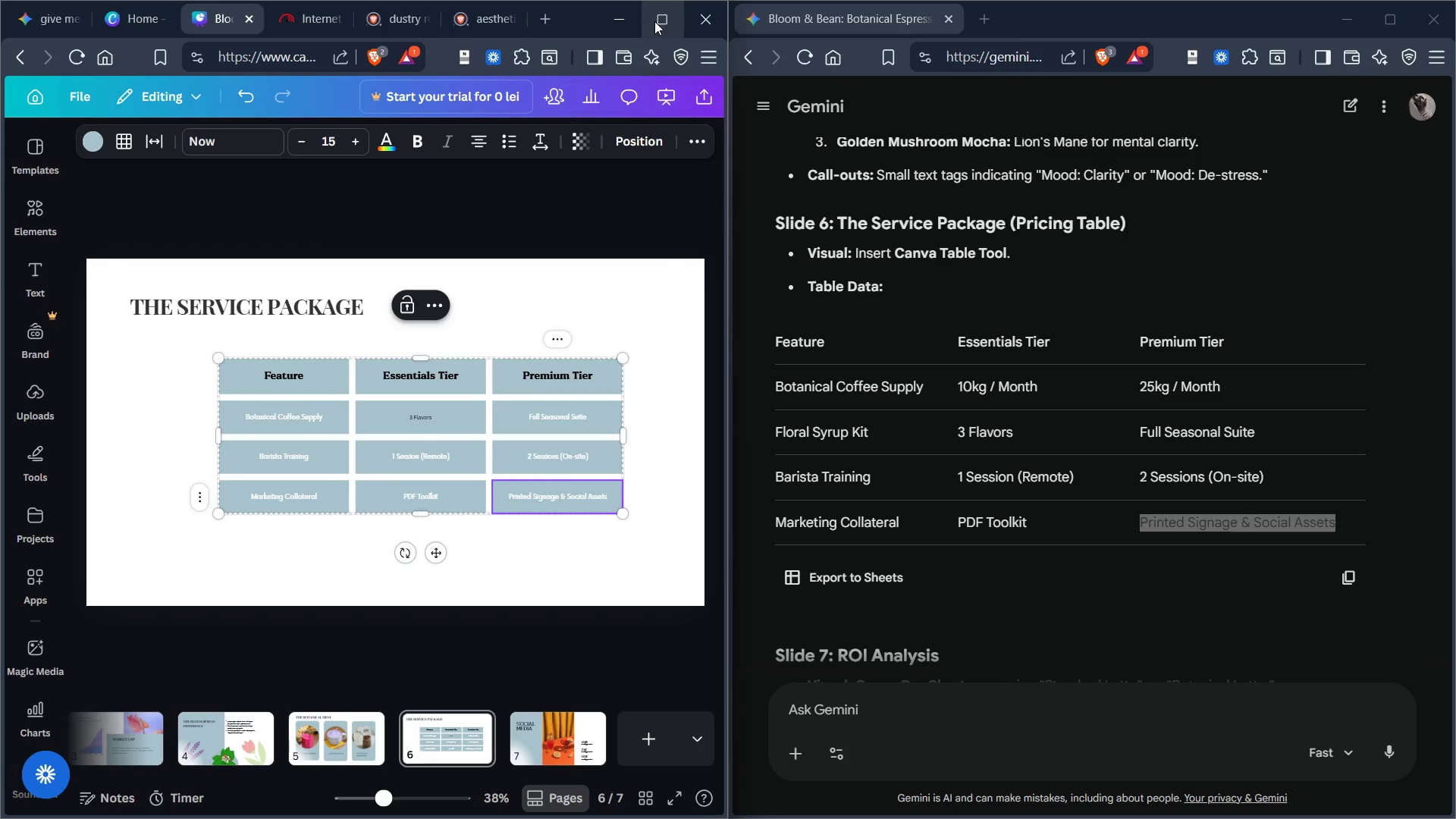 
left_click([653, 24])
 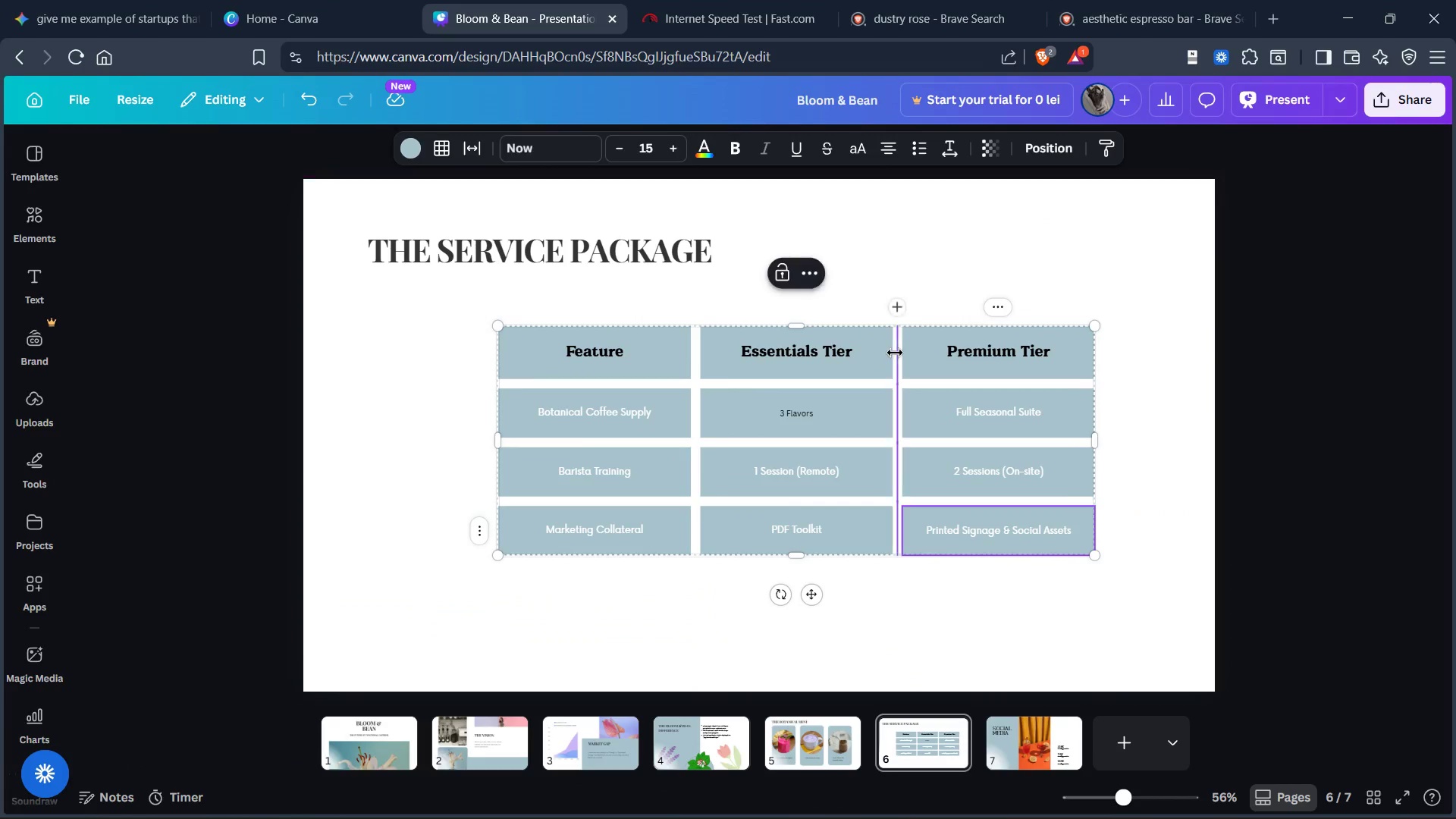 
scroll: coordinate [886, 377], scroll_direction: down, amount: 1.0
 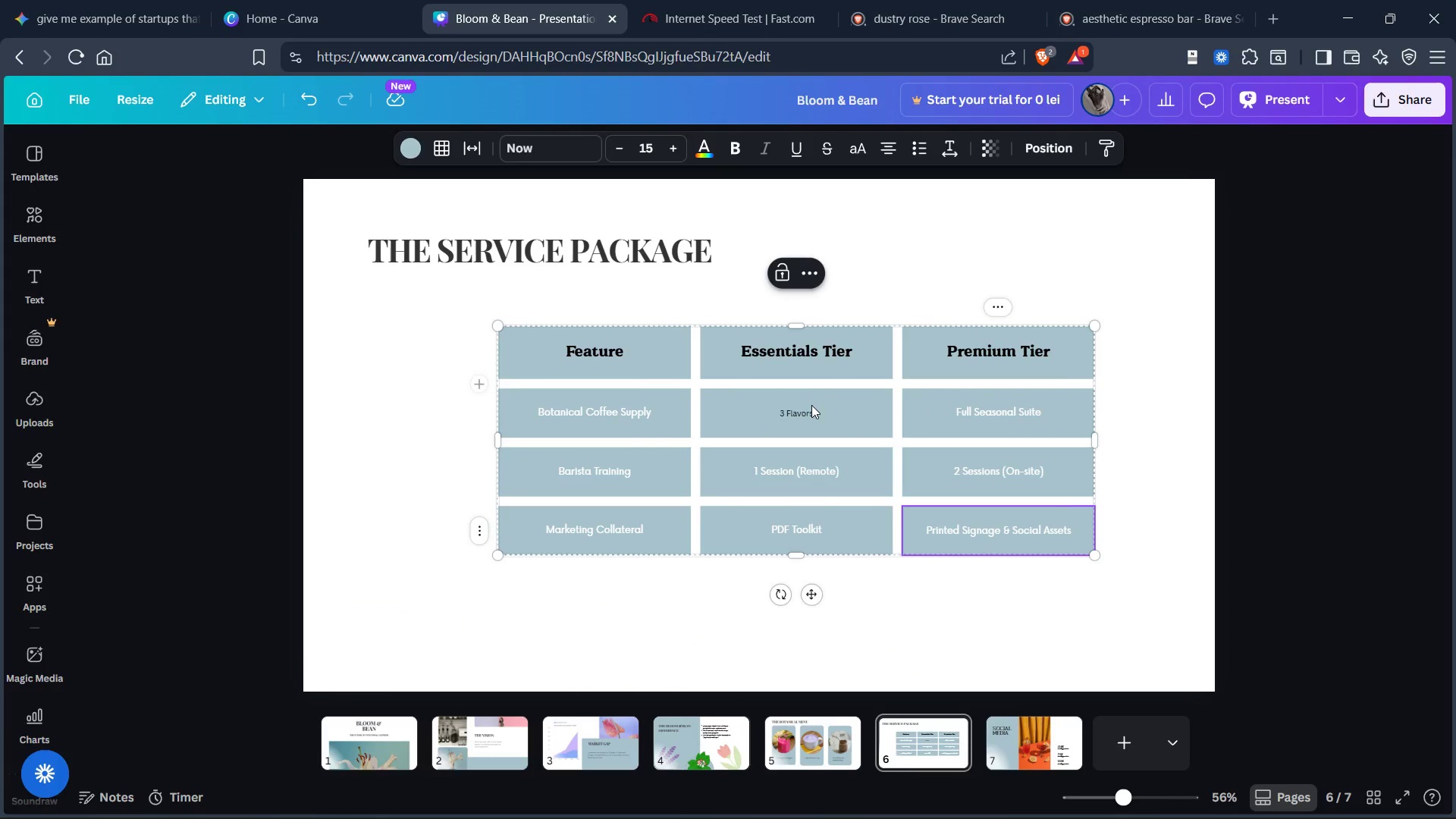 
left_click([807, 419])
 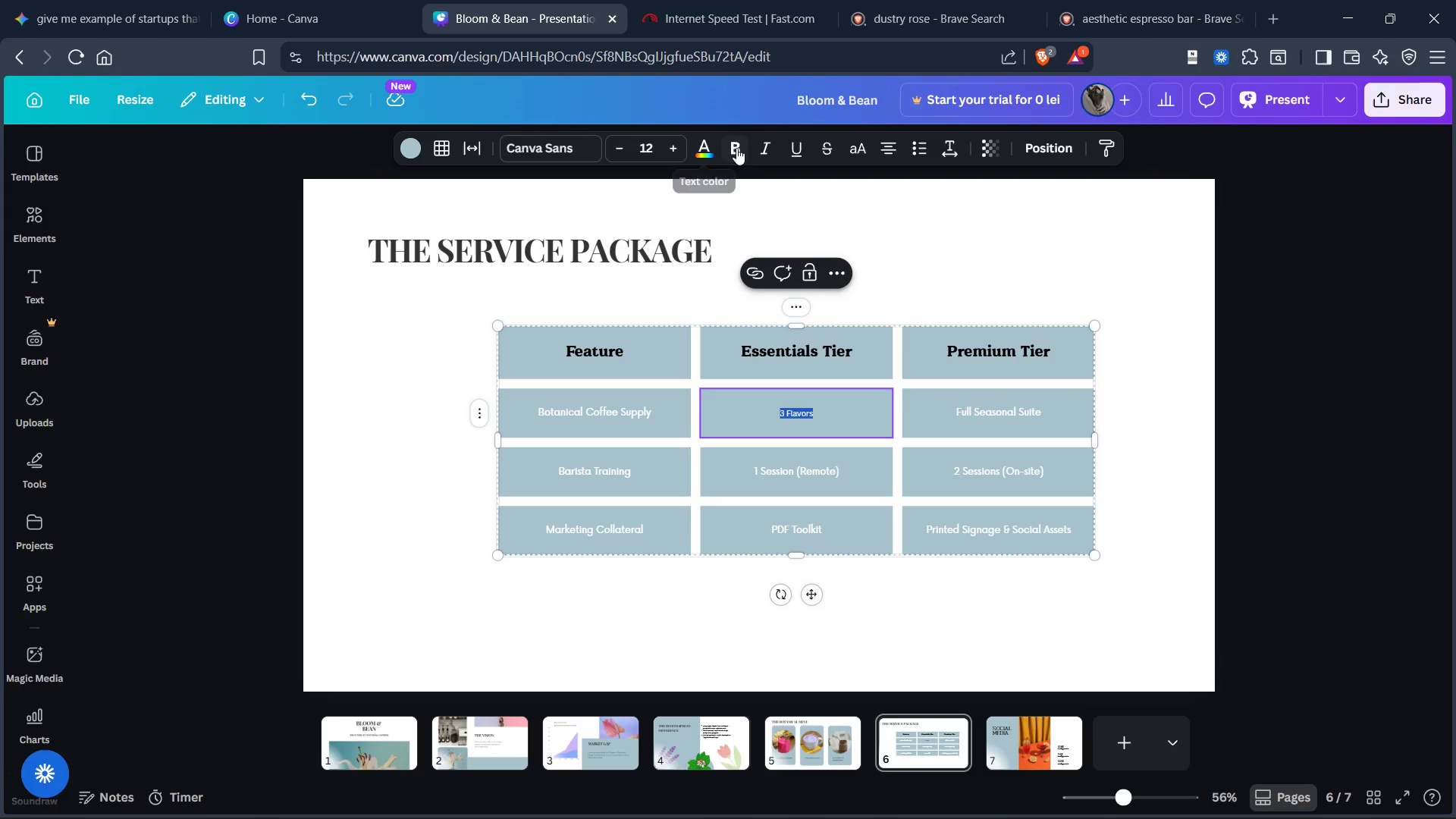 
left_click([702, 152])
 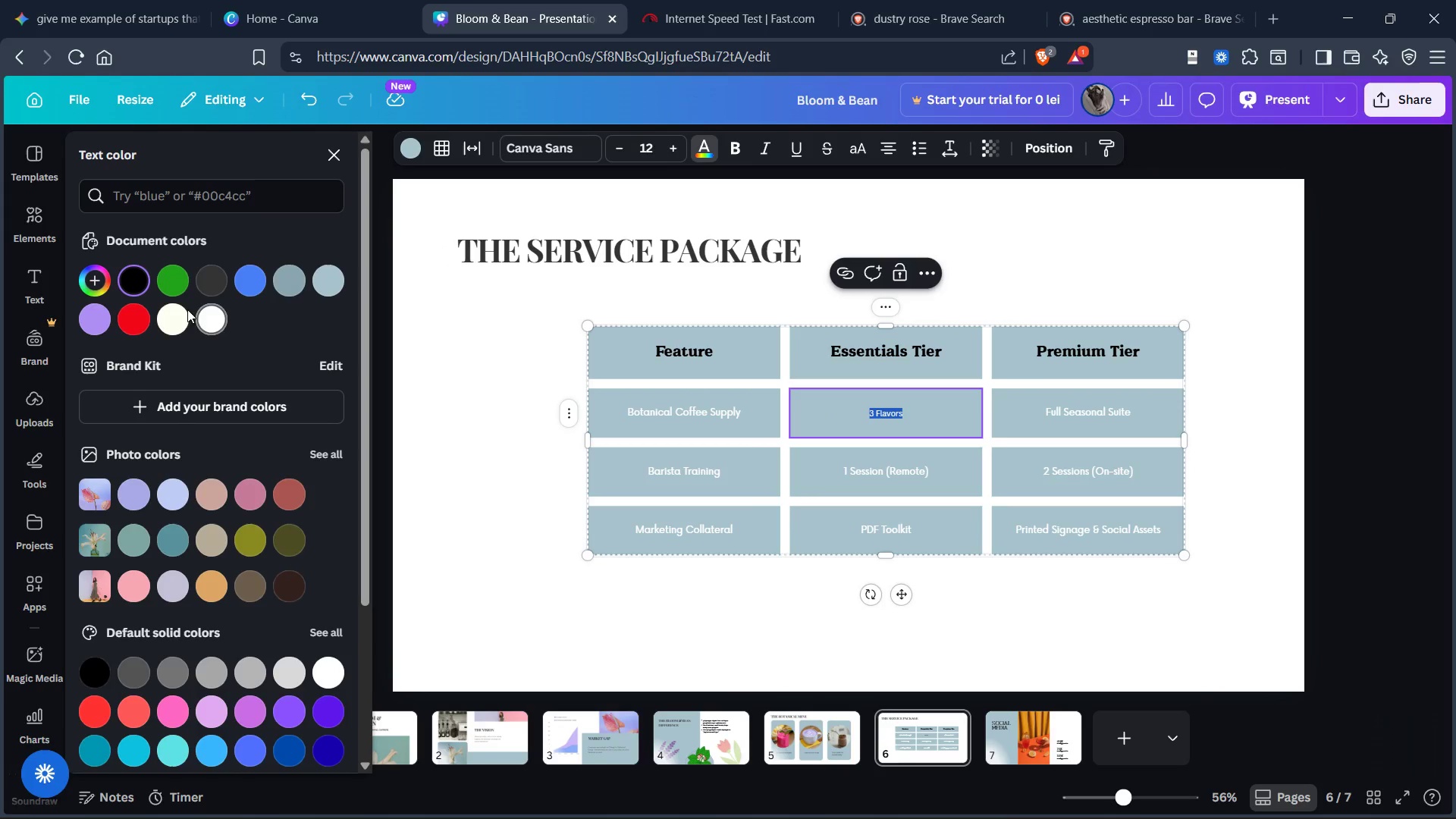 
left_click([166, 315])
 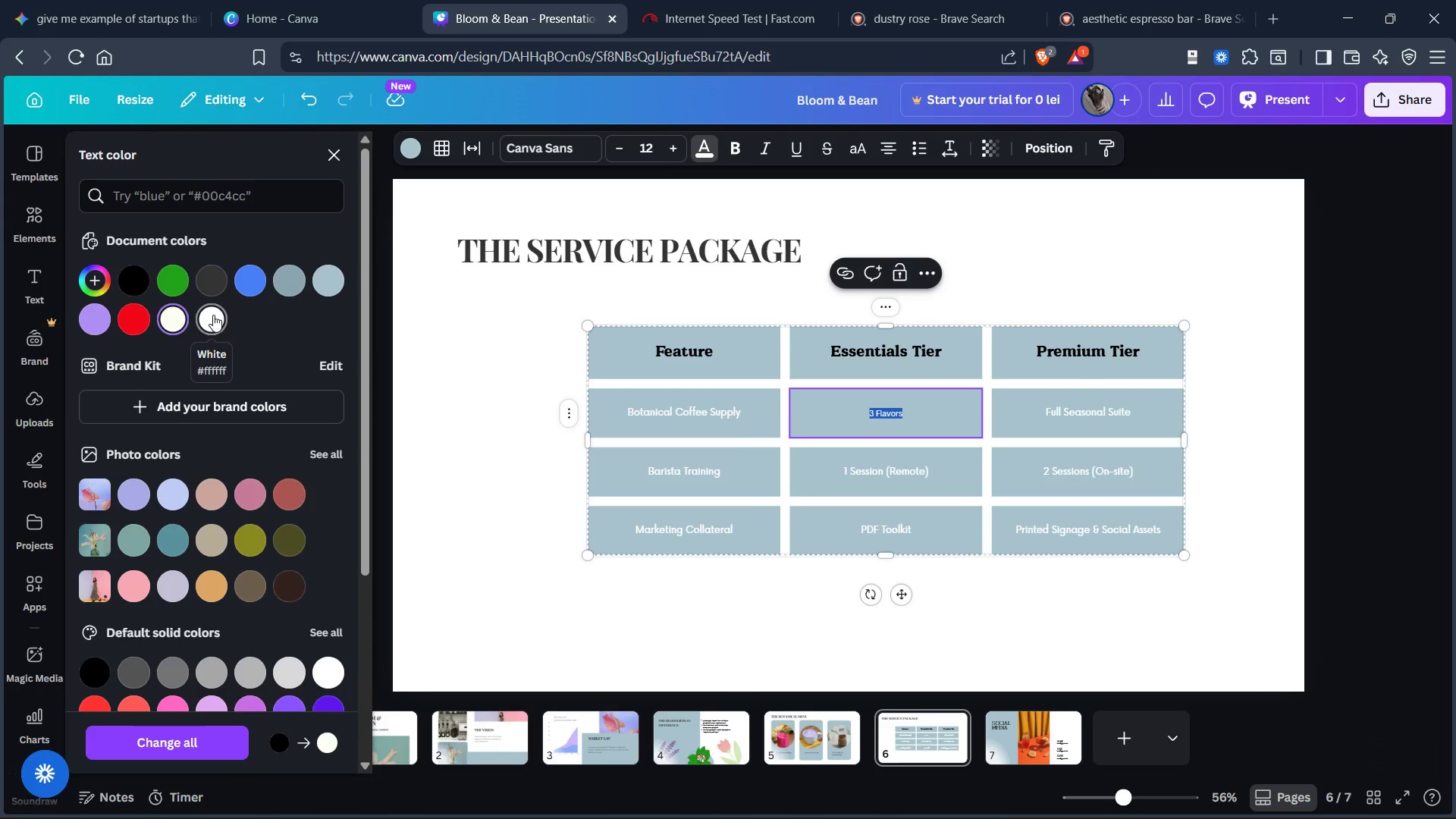 
left_click([440, 350])
 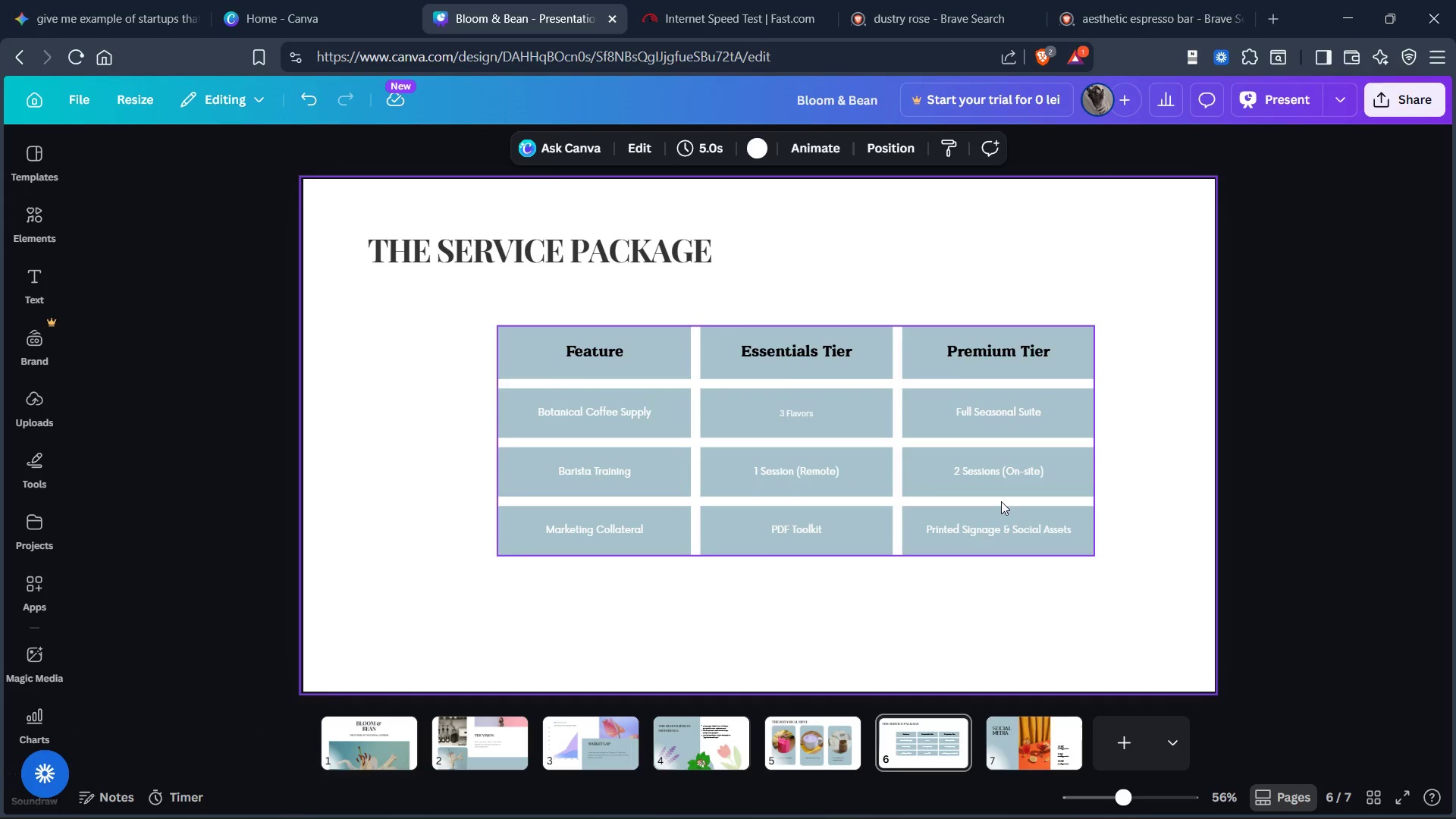 
left_click([1065, 588])
 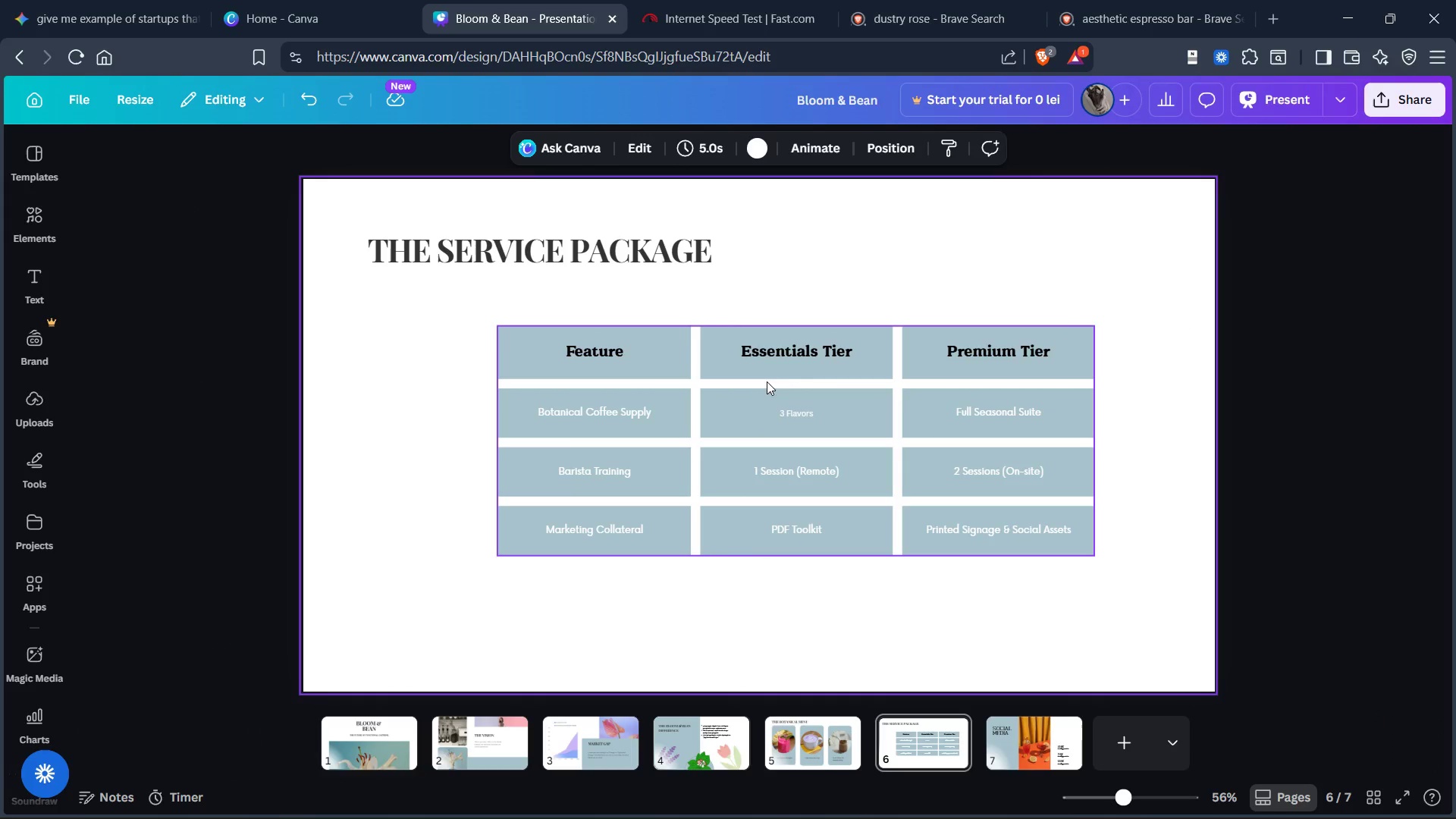 
left_click_drag(start_coordinate=[458, 387], to_coordinate=[1133, 554])
 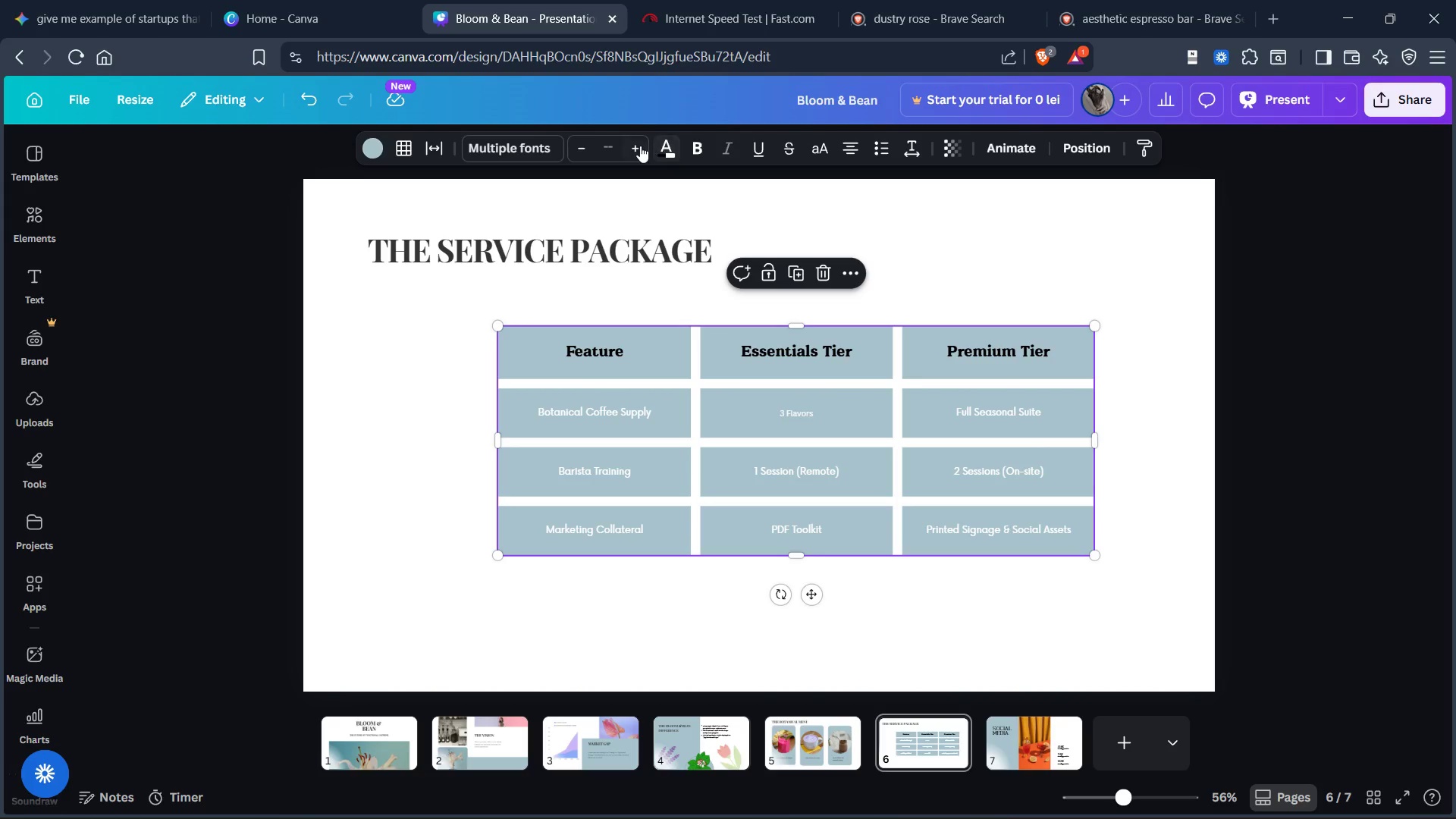 
double_click([634, 146])
 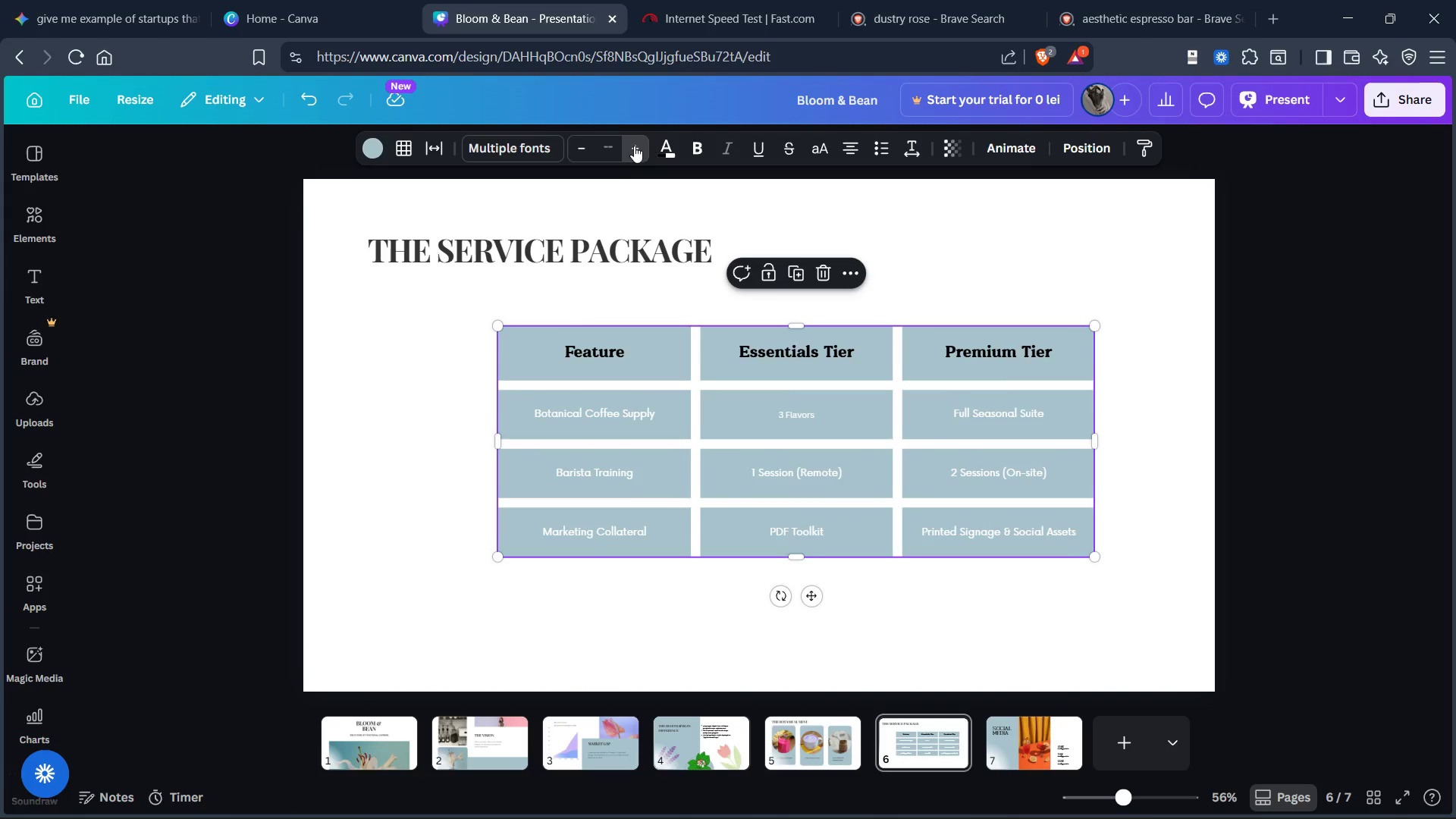 
triple_click([634, 146])
 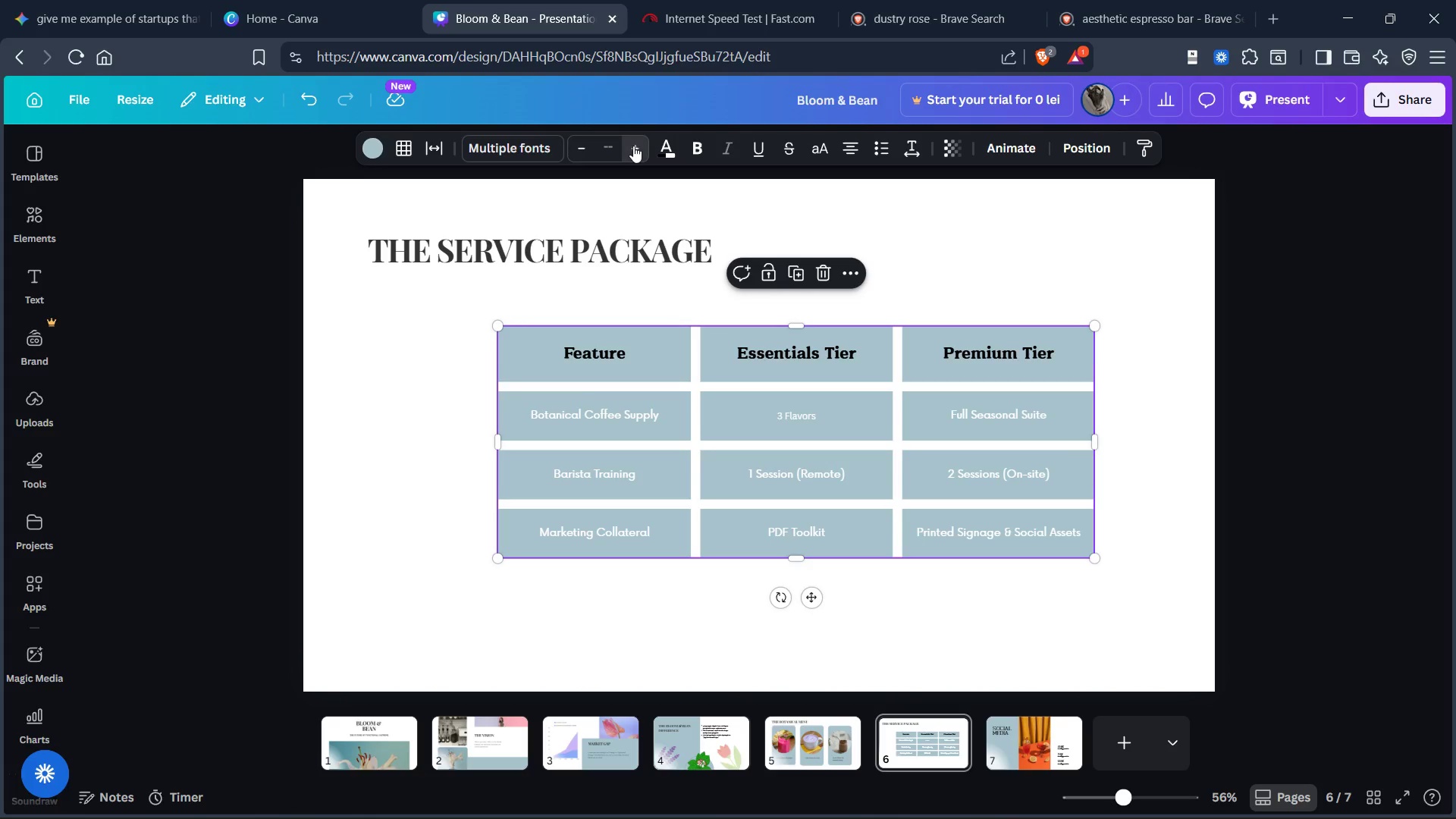 
triple_click([633, 146])
 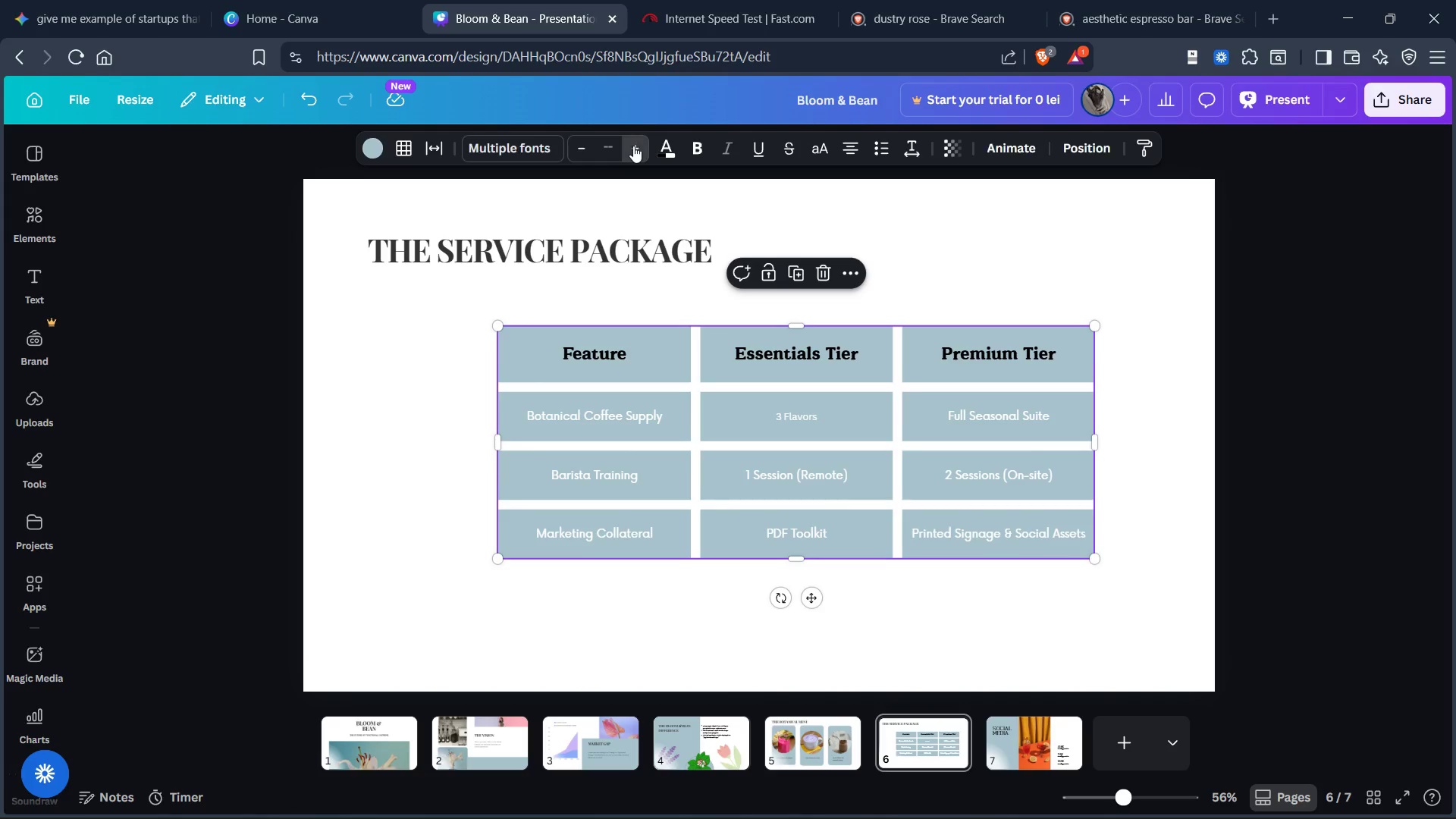 
triple_click([633, 146])
 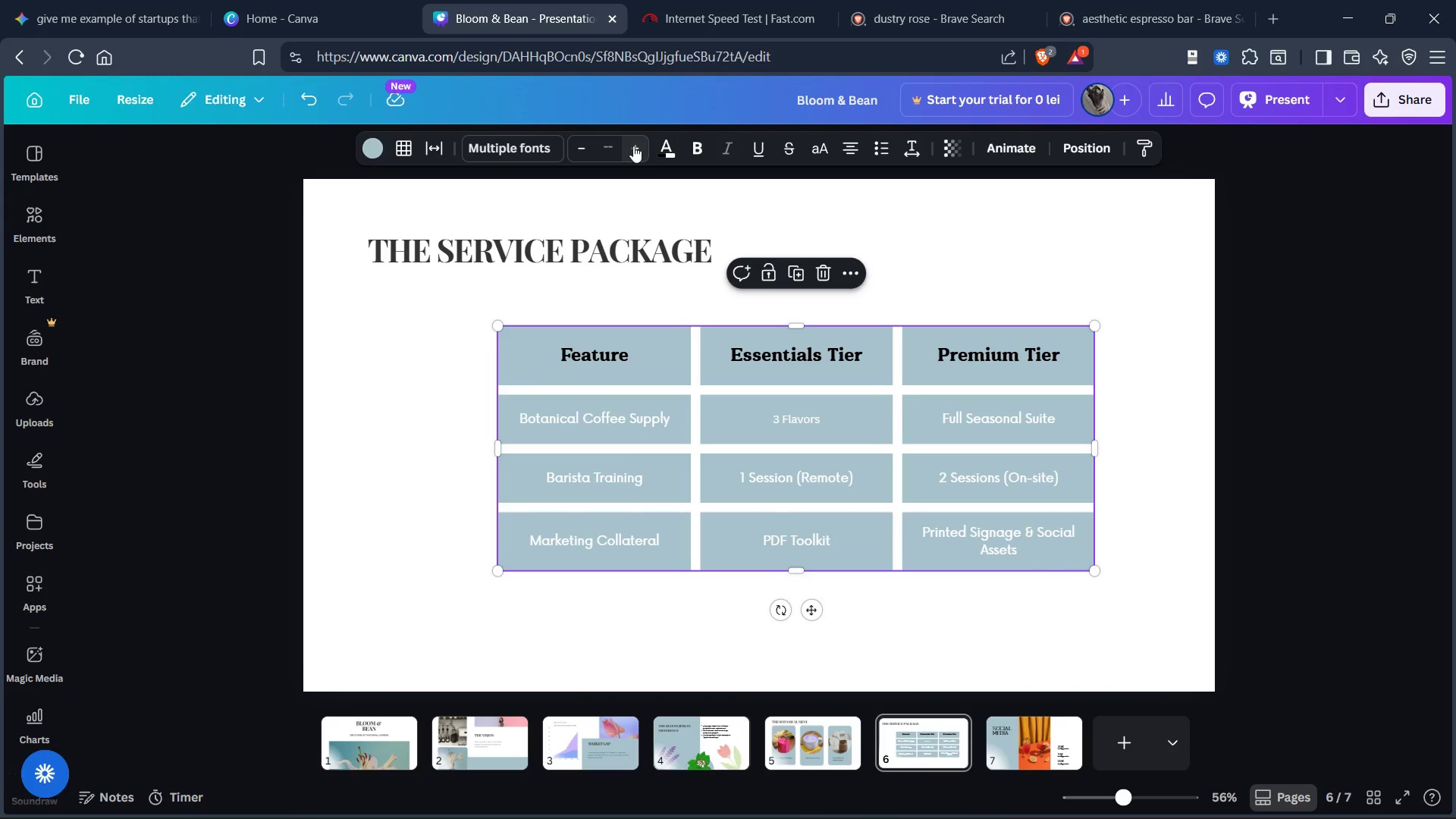 
left_click([633, 146])
 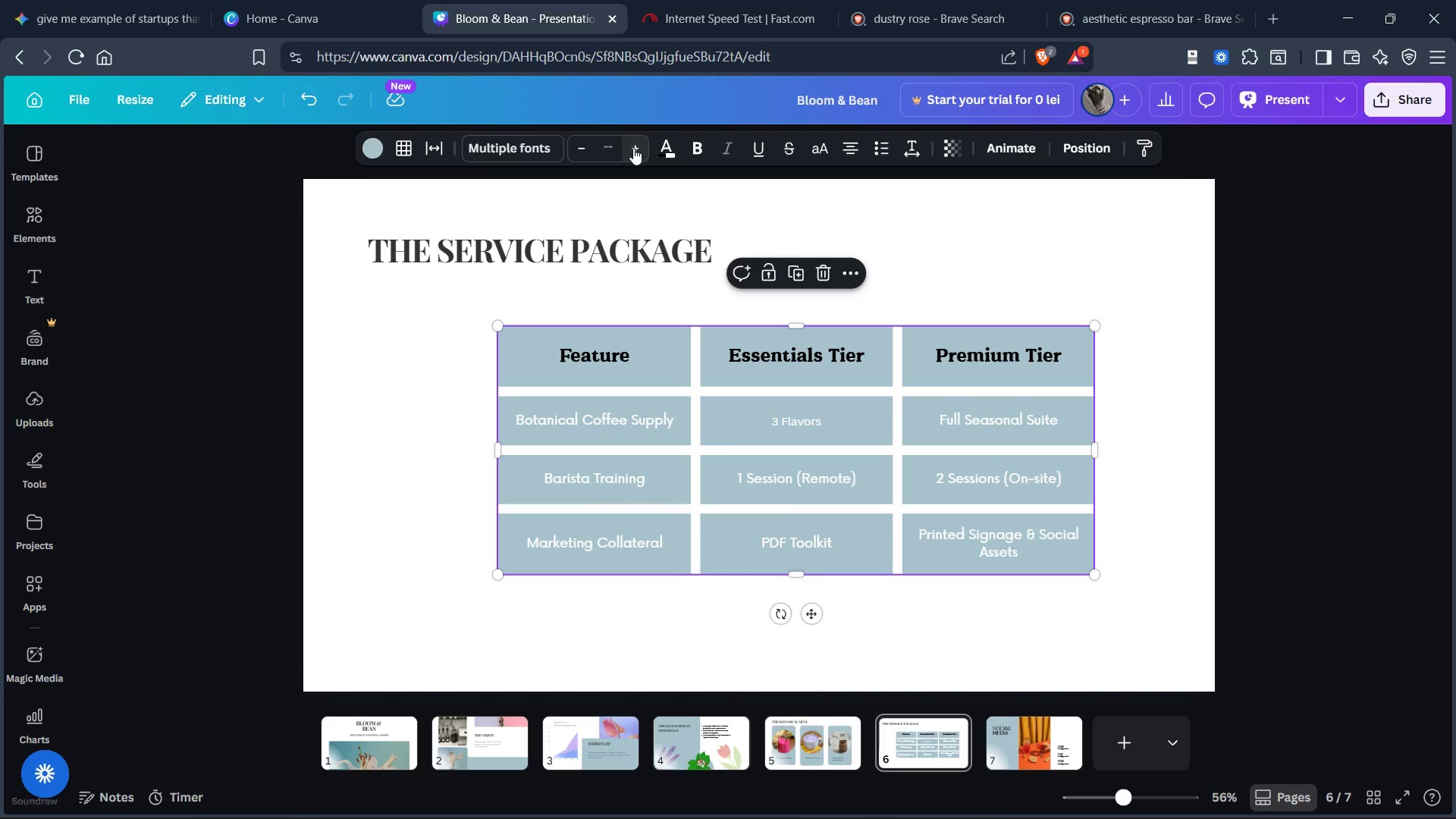 
wait(5.28)
 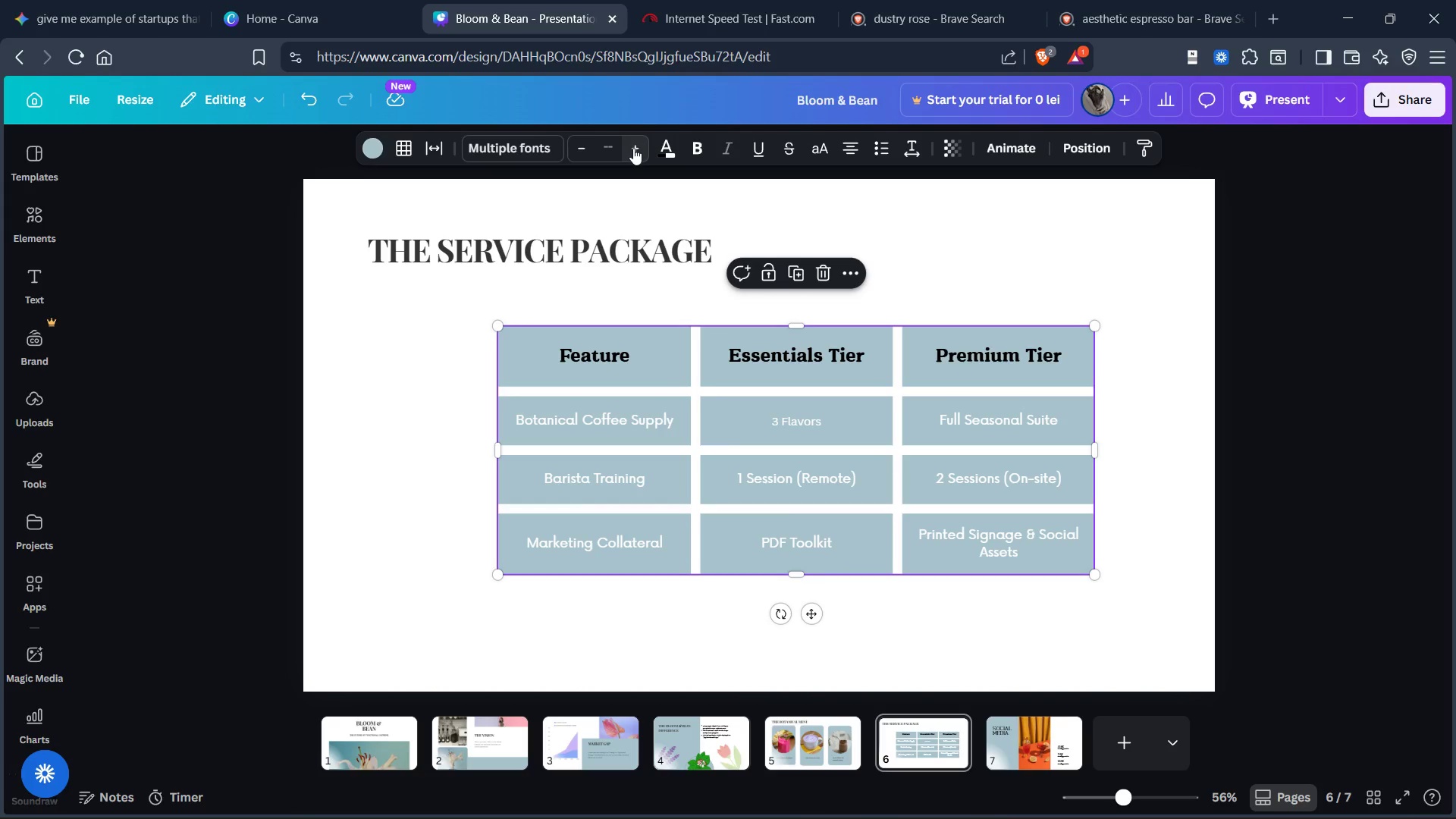 
left_click([496, 147])
 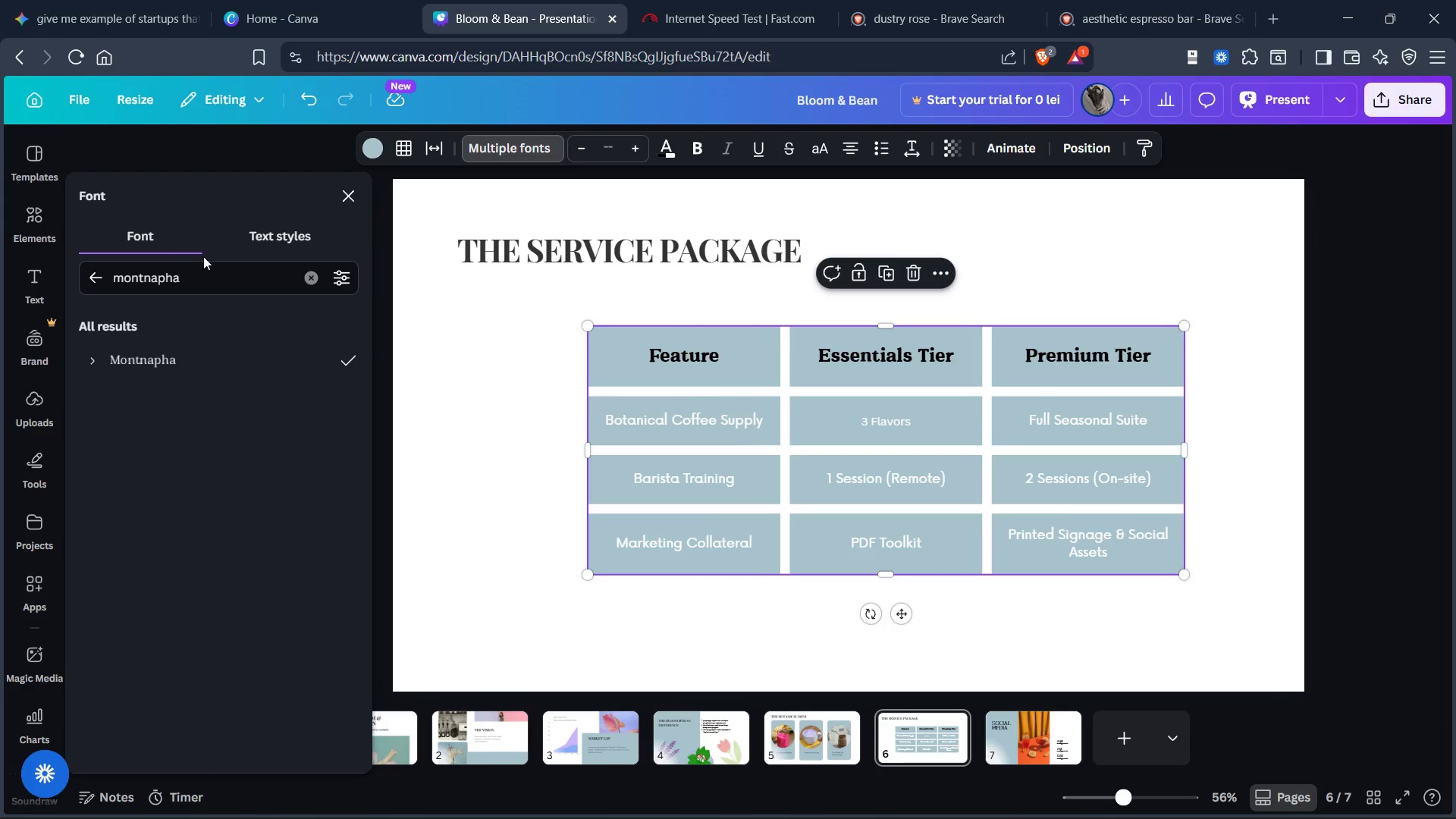 
left_click([152, 362])
 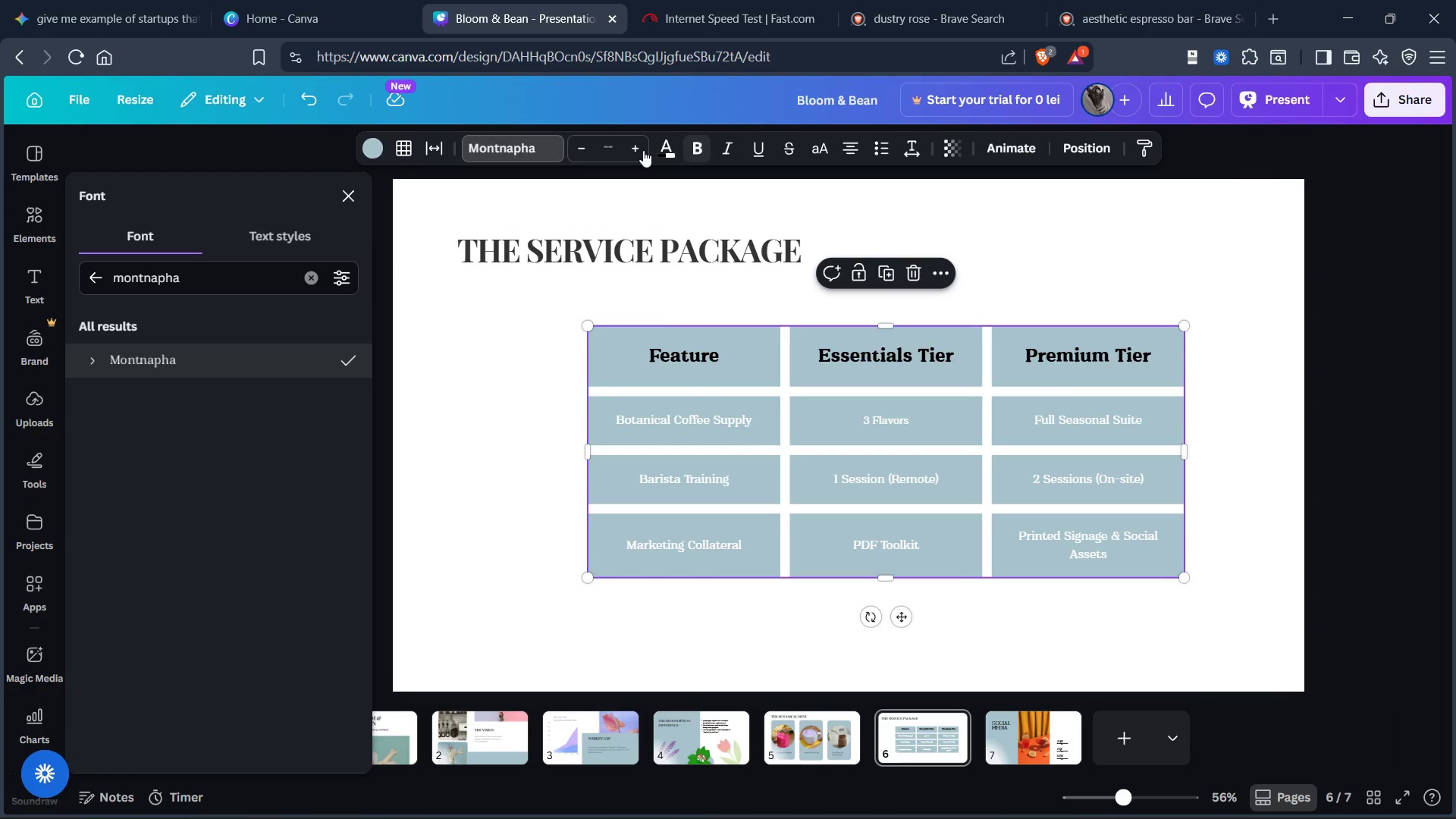 
double_click([634, 147])
 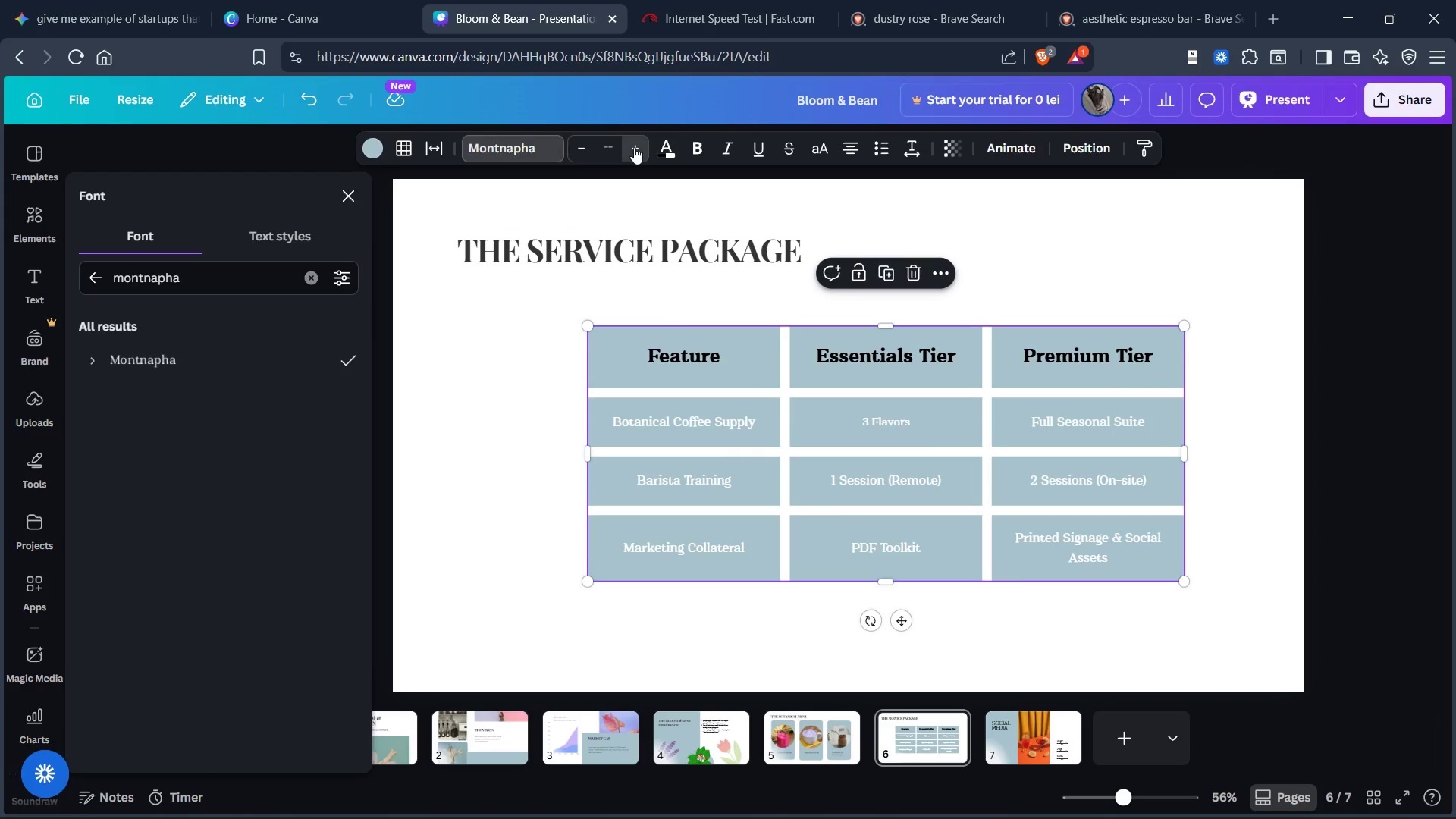 
triple_click([634, 147])
 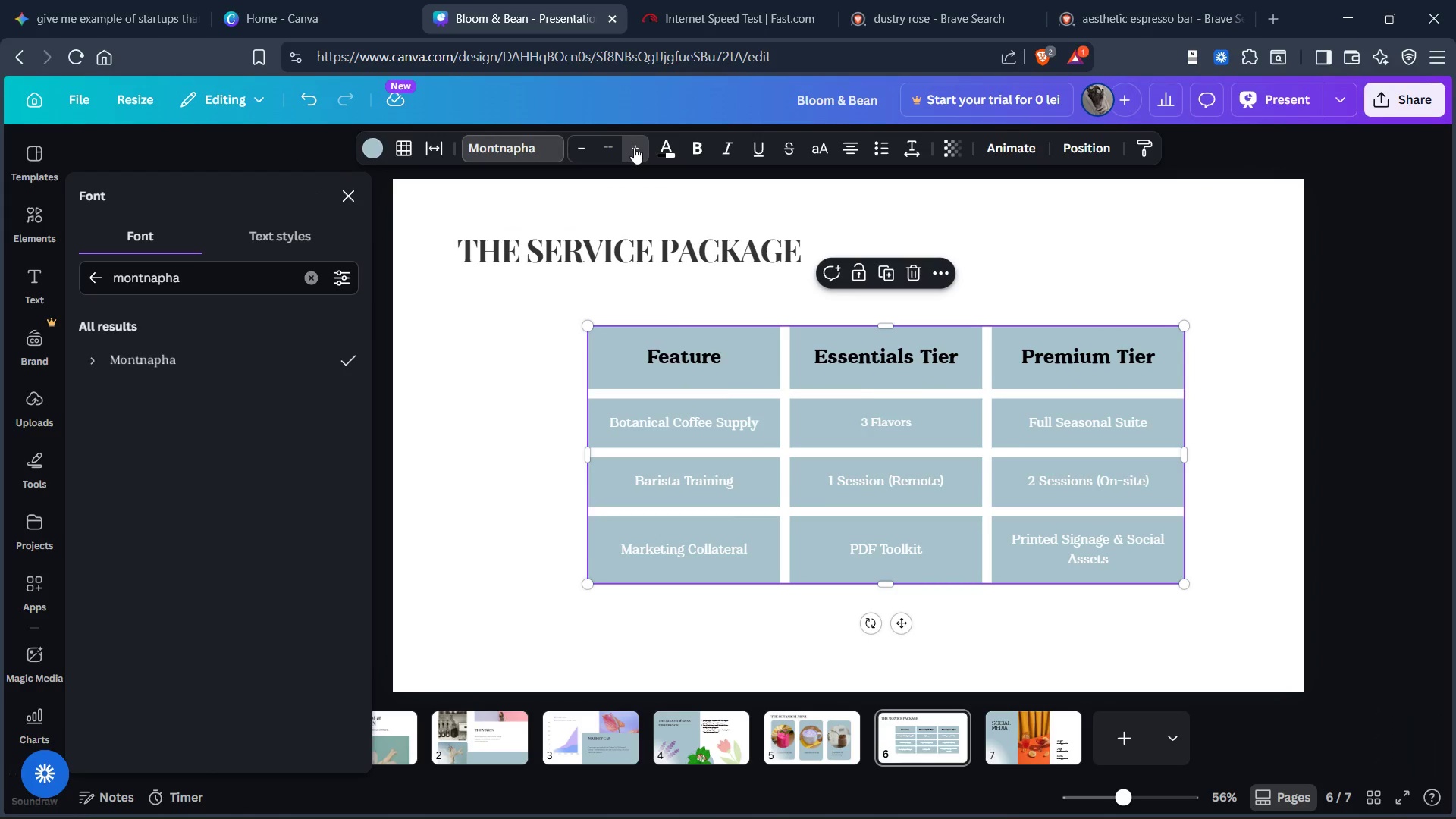 
triple_click([634, 147])
 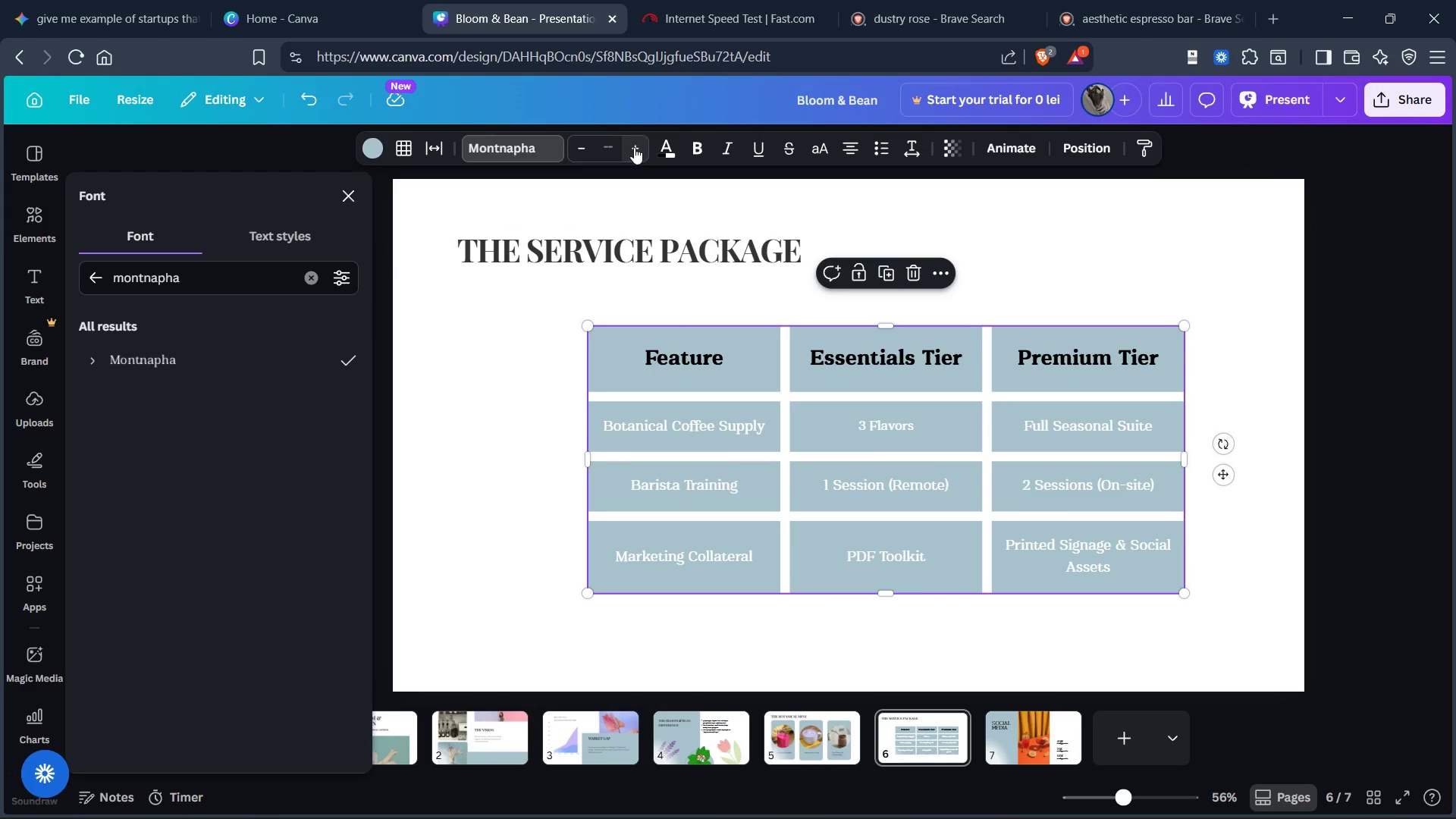 
left_click([634, 147])
 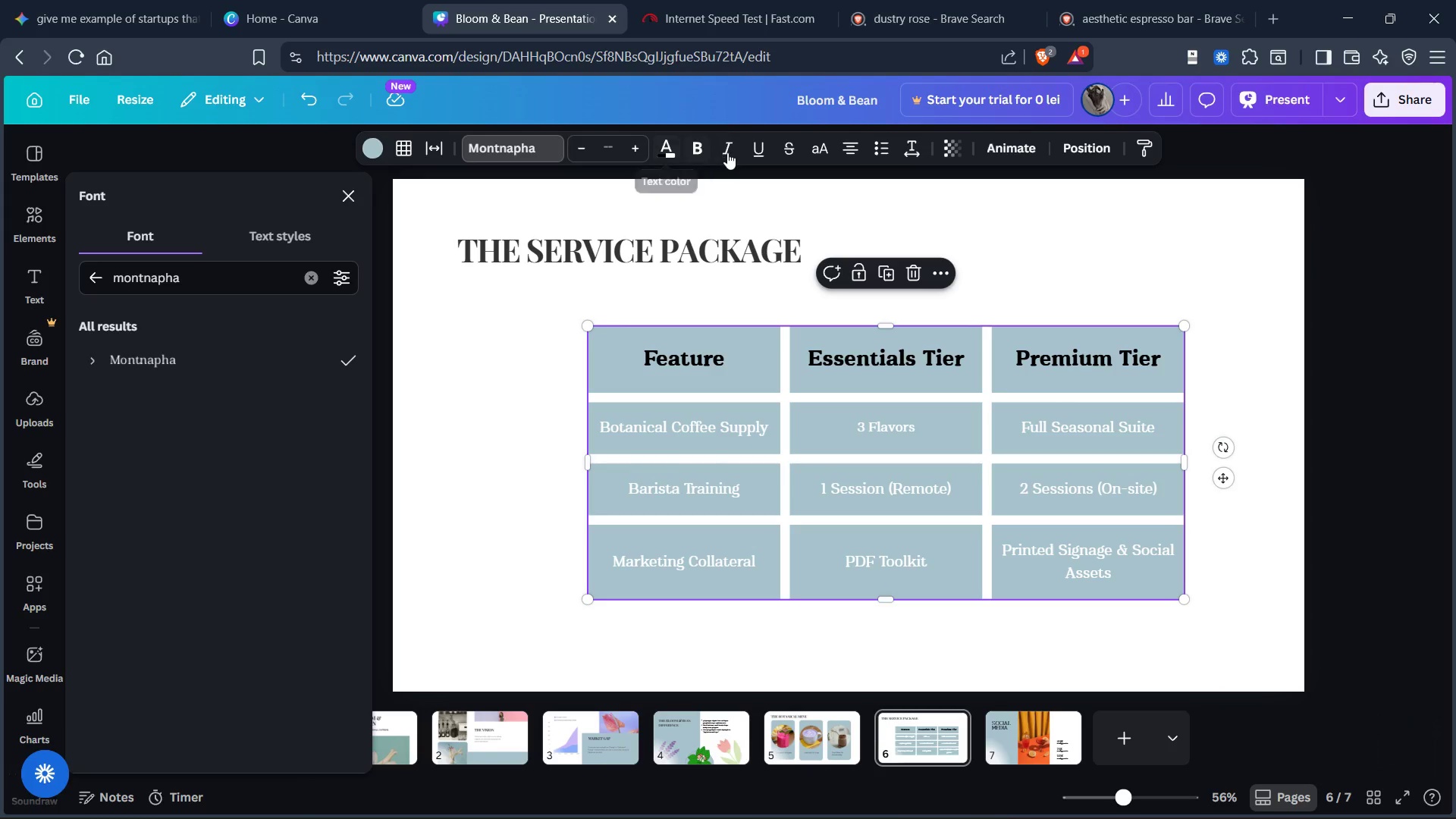 
left_click([1040, 236])
 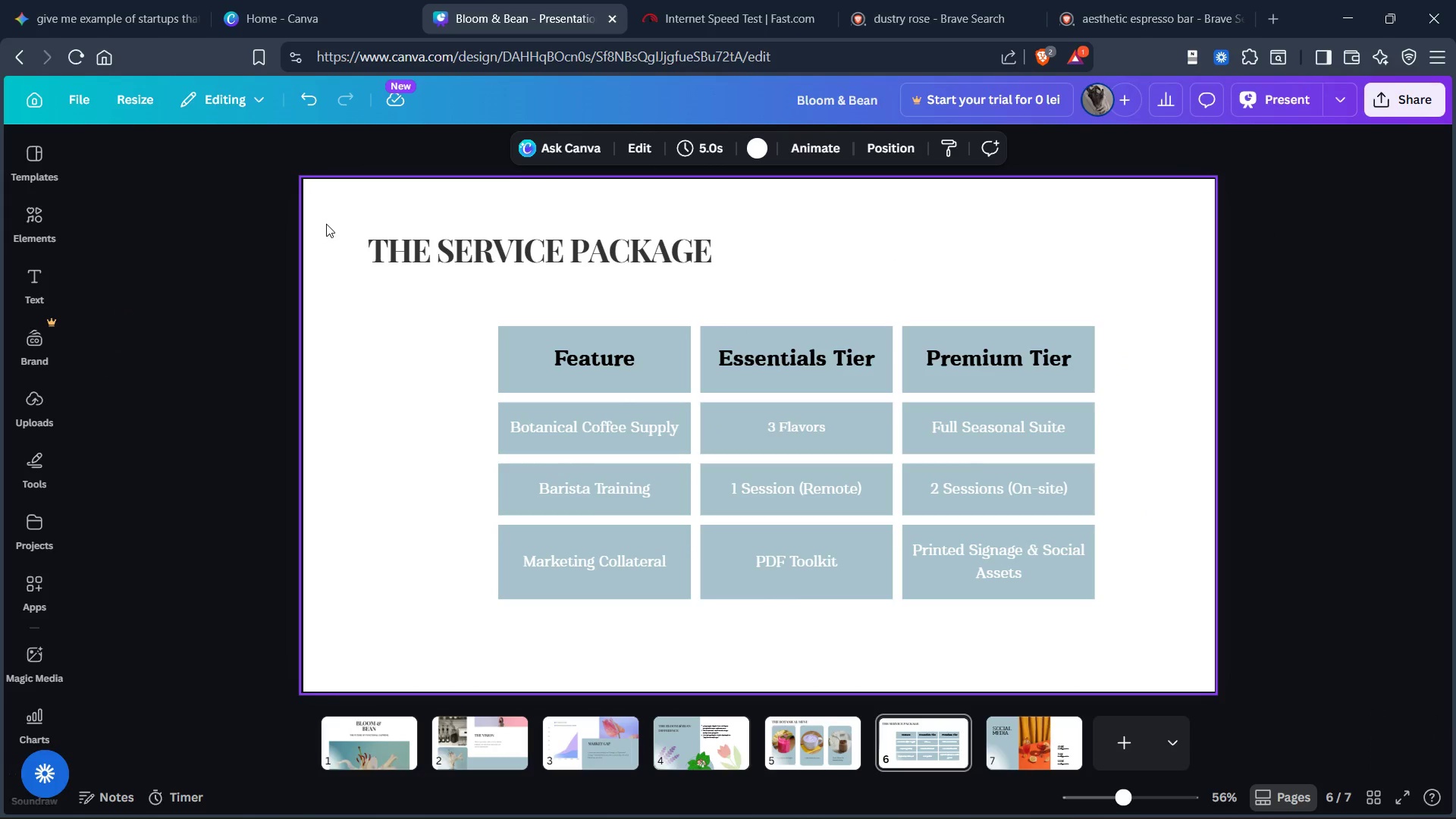 
wait(12.86)
 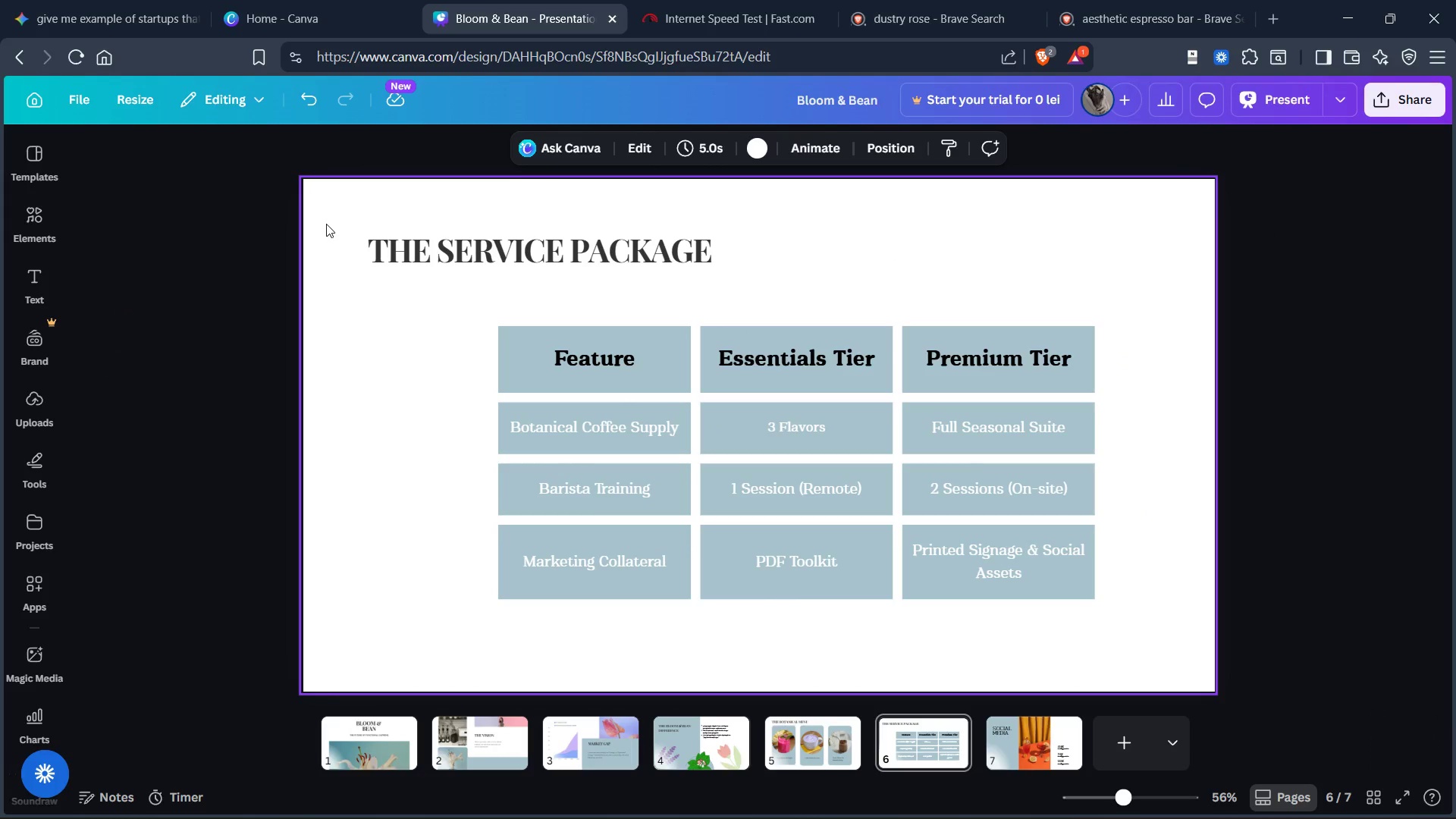 
key(Alt+AltLeft)
 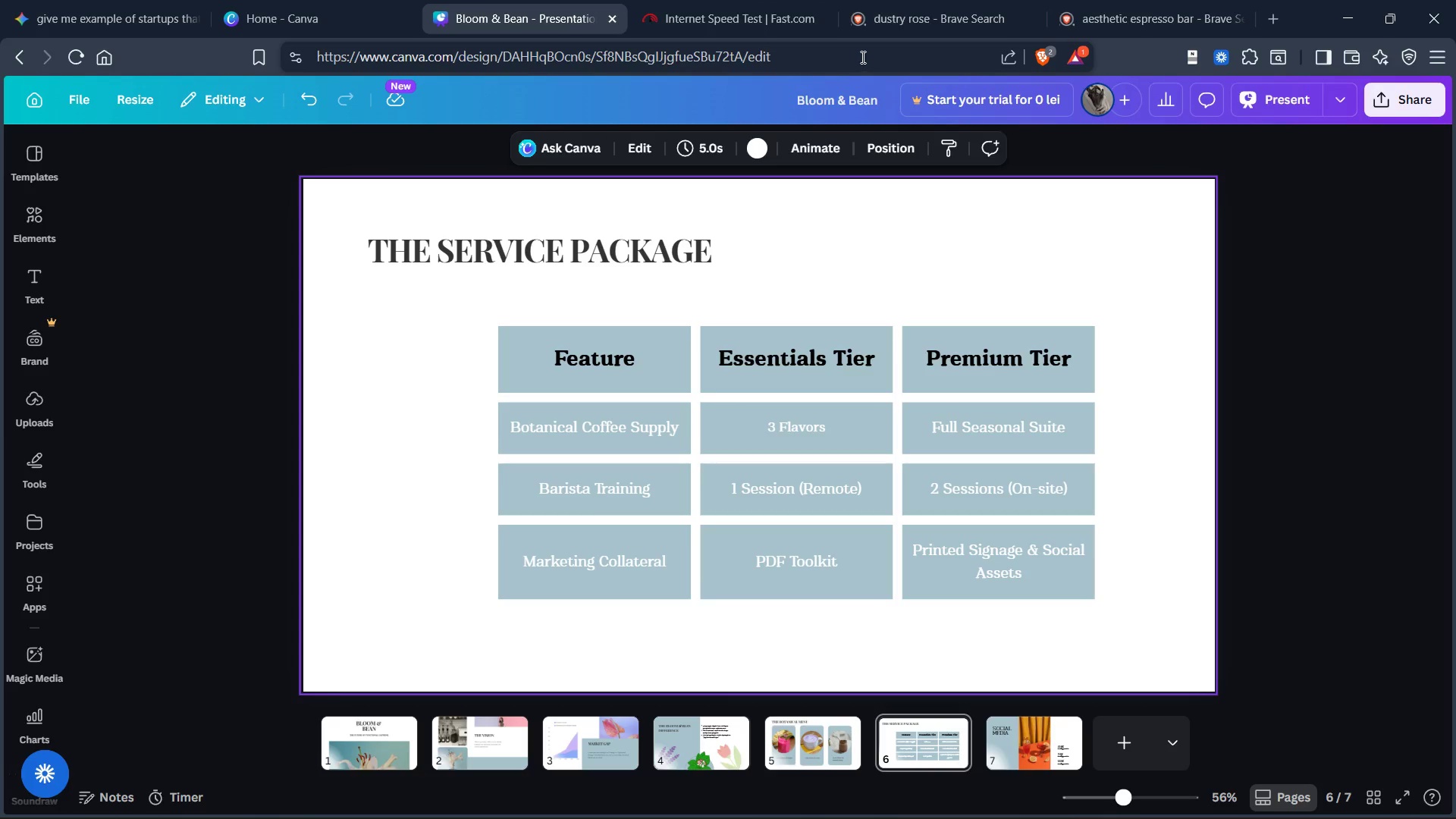 
key(Alt+Tab)
 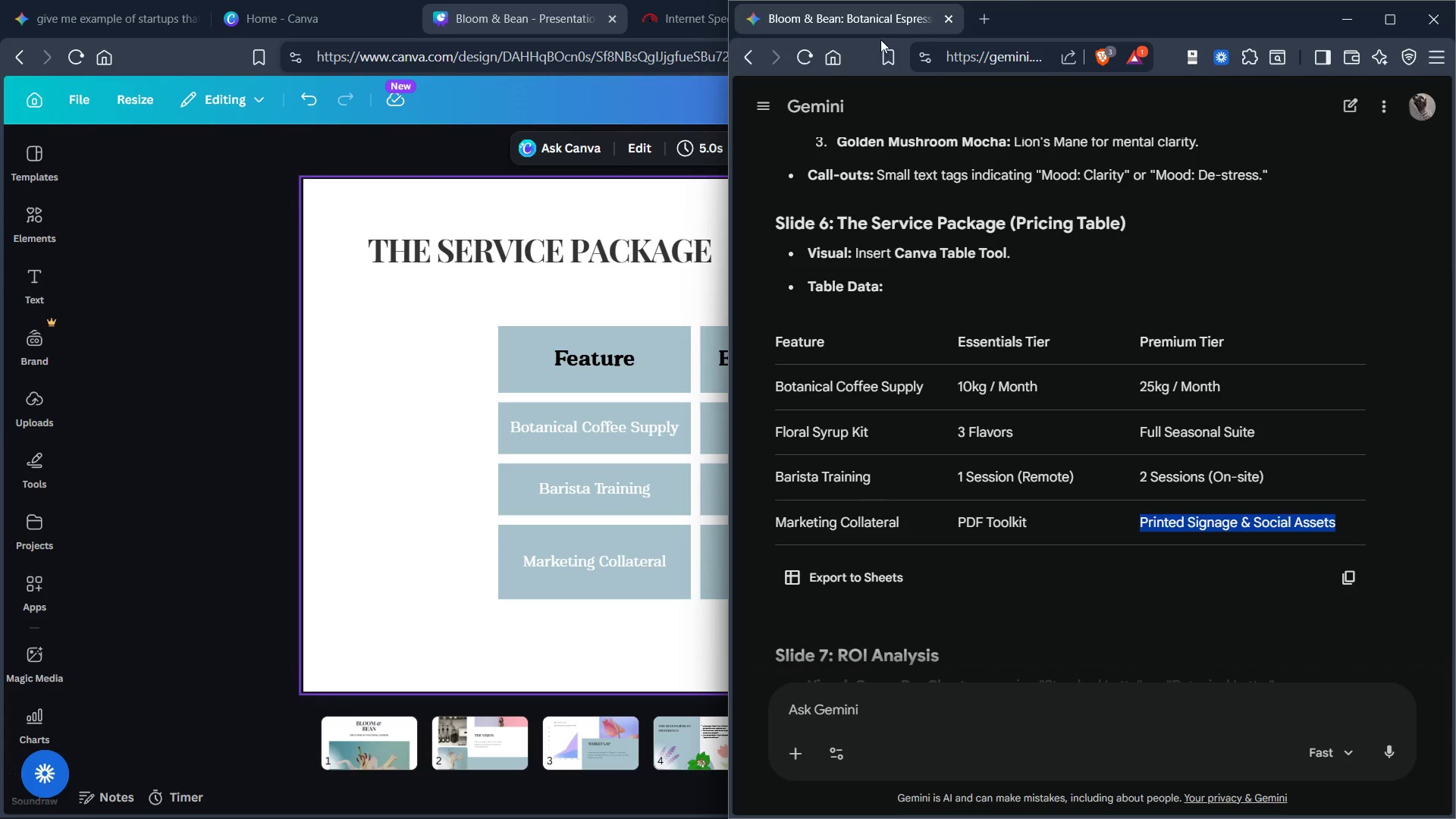 
left_click_drag(start_coordinate=[869, 17], to_coordinate=[640, 16])
 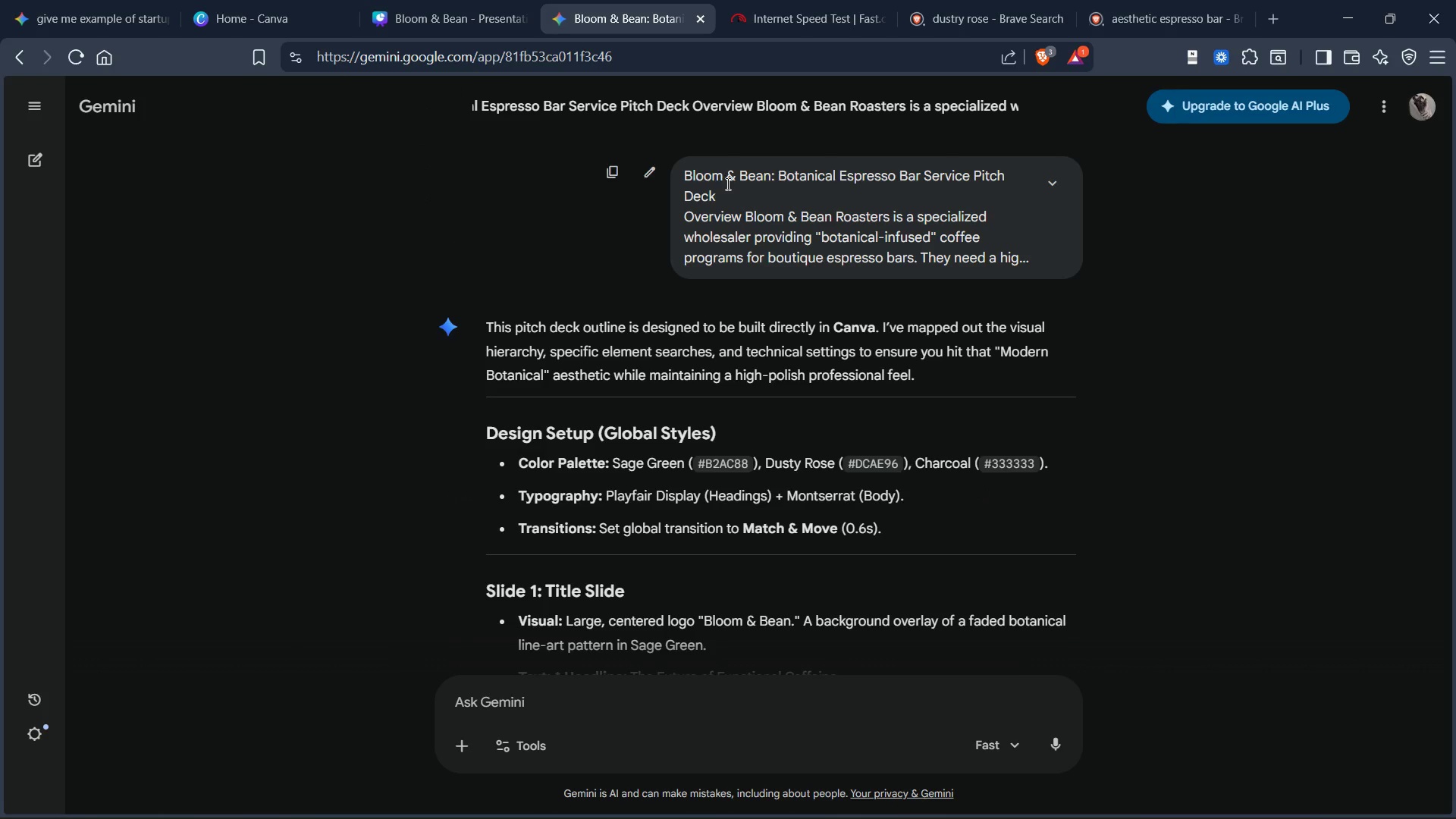 
scroll: coordinate [736, 366], scroll_direction: down, amount: 43.0
 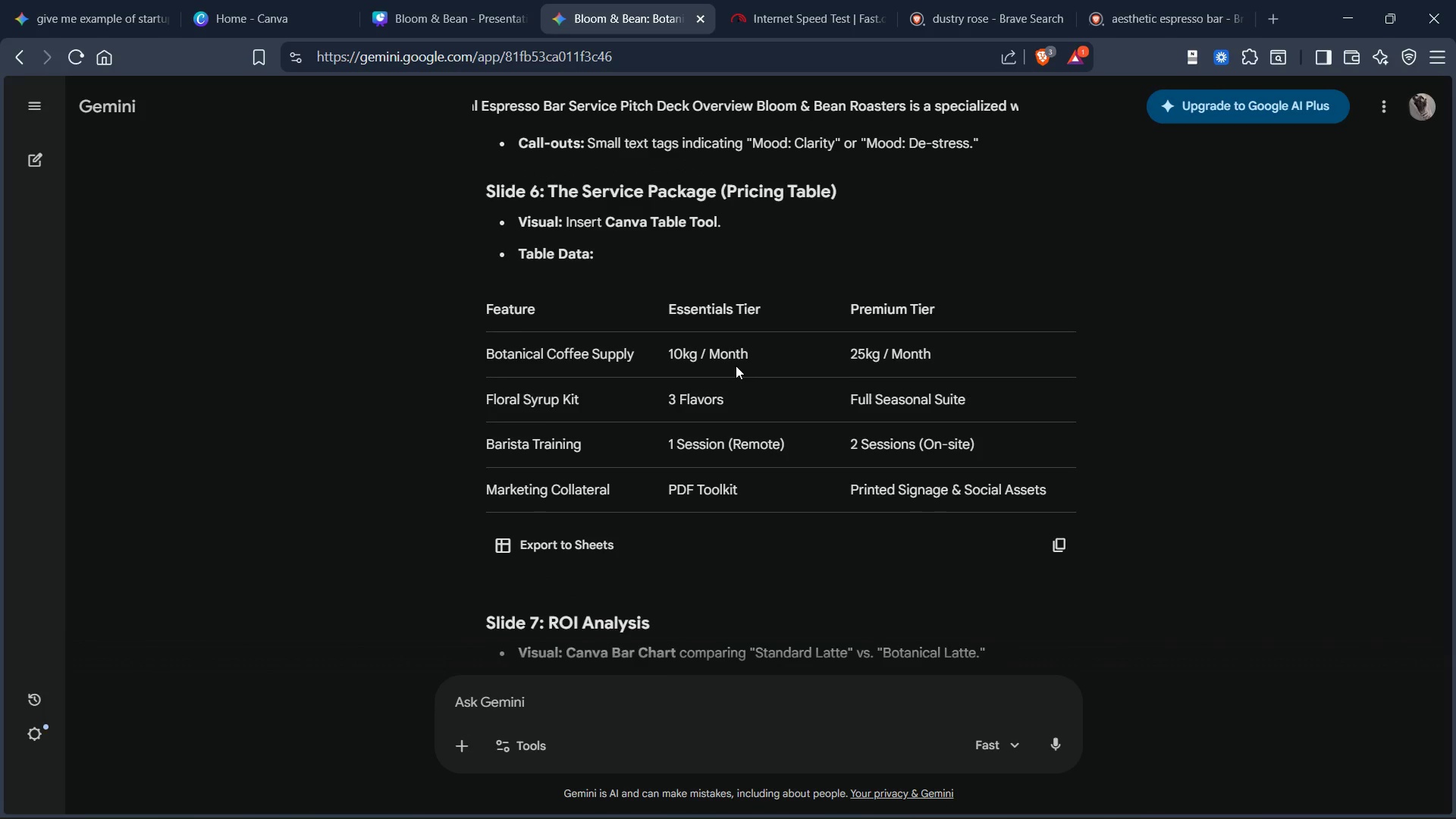 
scroll: coordinate [736, 362], scroll_direction: up, amount: 3.0
 